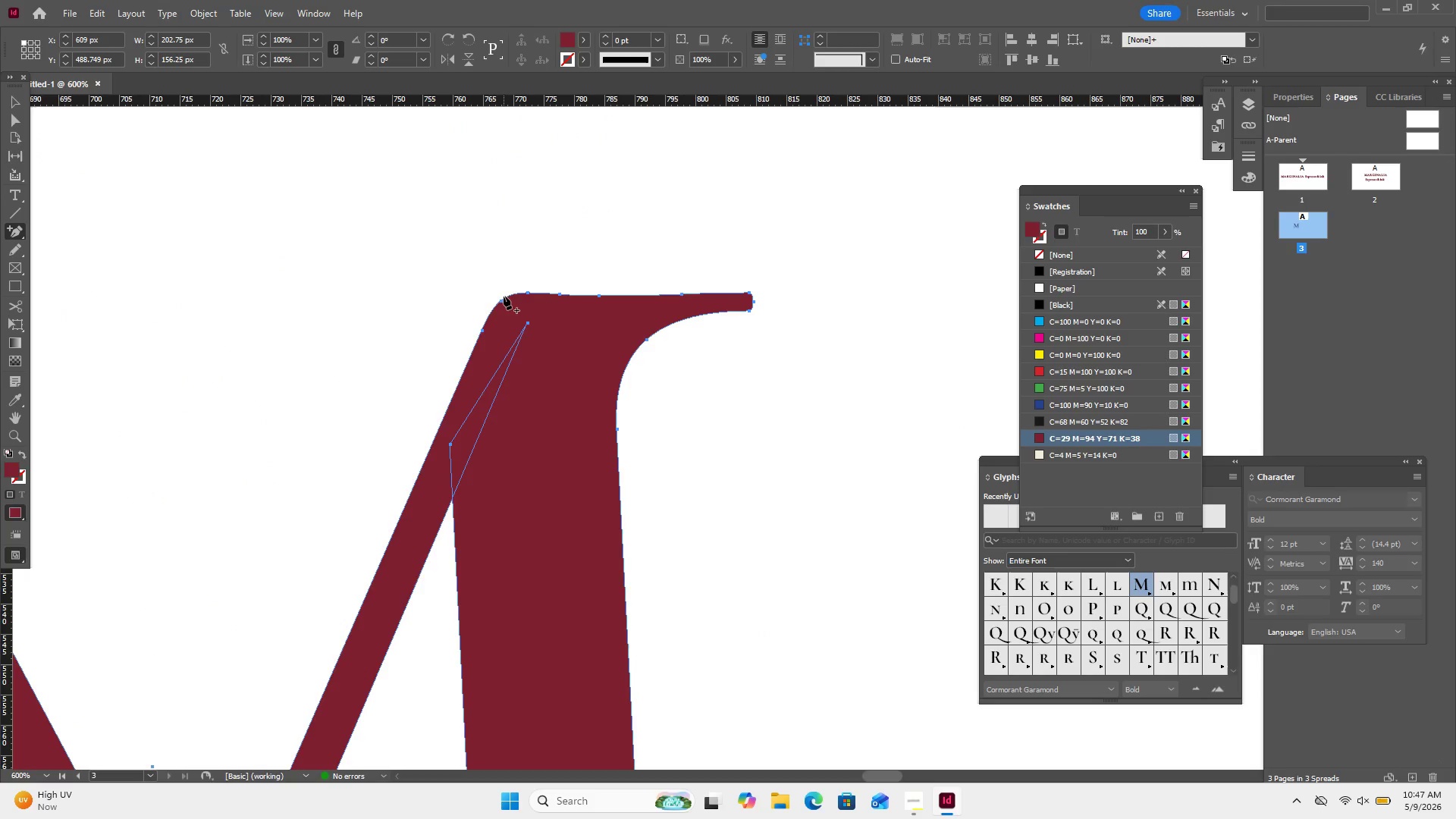 
left_click([18, 115])
 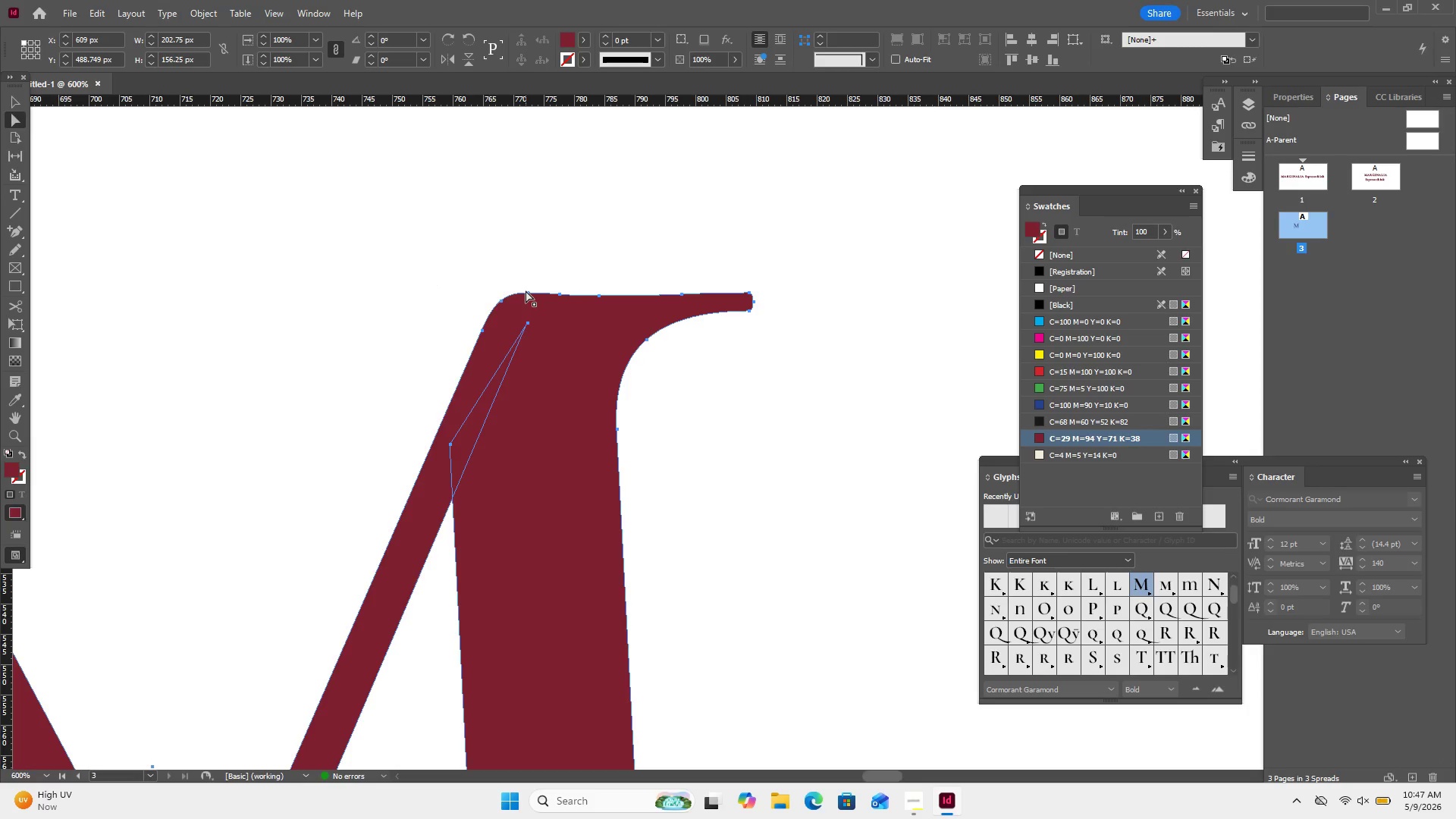 
left_click_drag(start_coordinate=[526, 278], to_coordinate=[753, 297])
 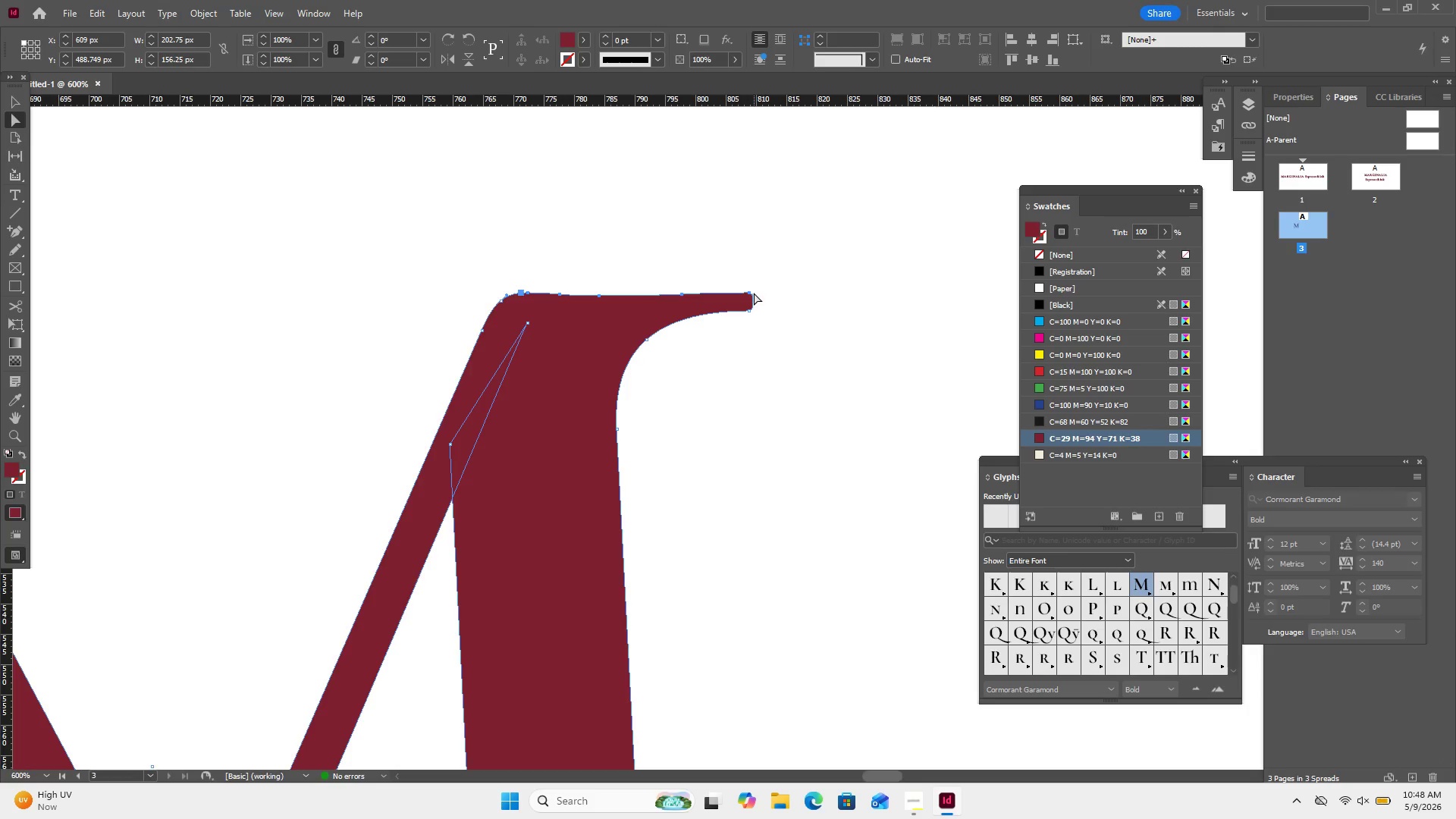 
wait(5.59)
 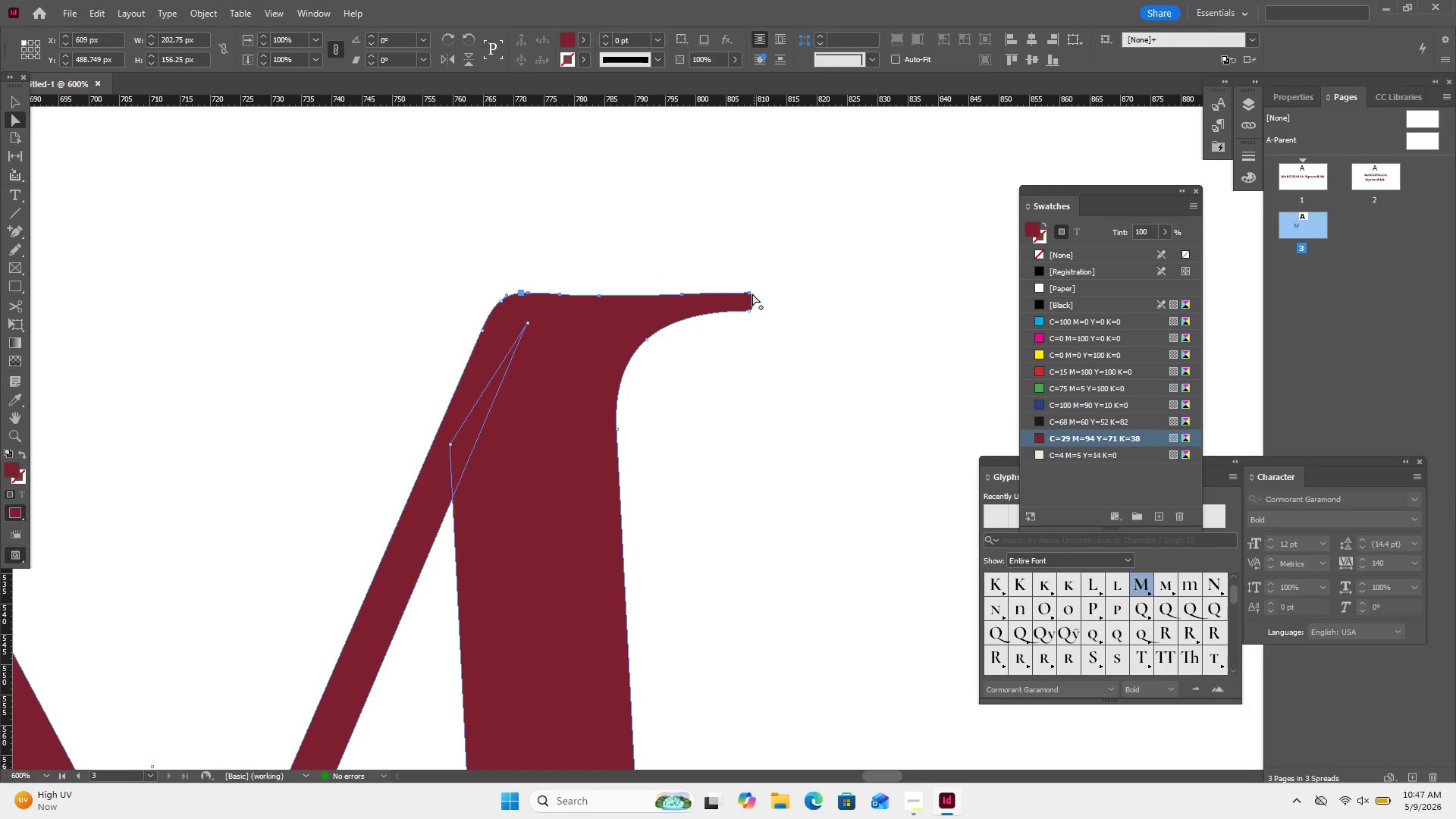 
left_click_drag(start_coordinate=[752, 293], to_coordinate=[767, 234])
 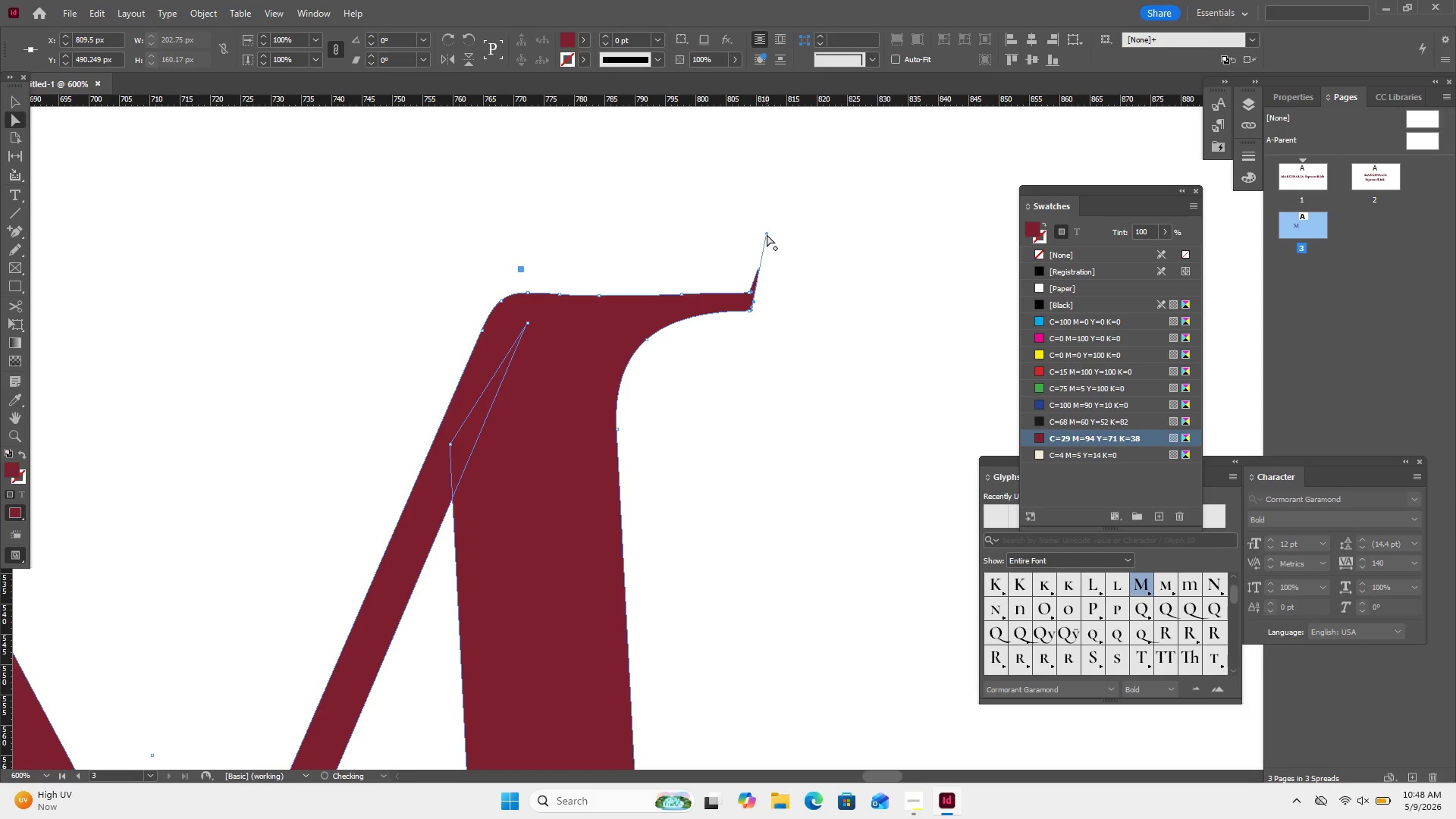 
key(Control+Z)
 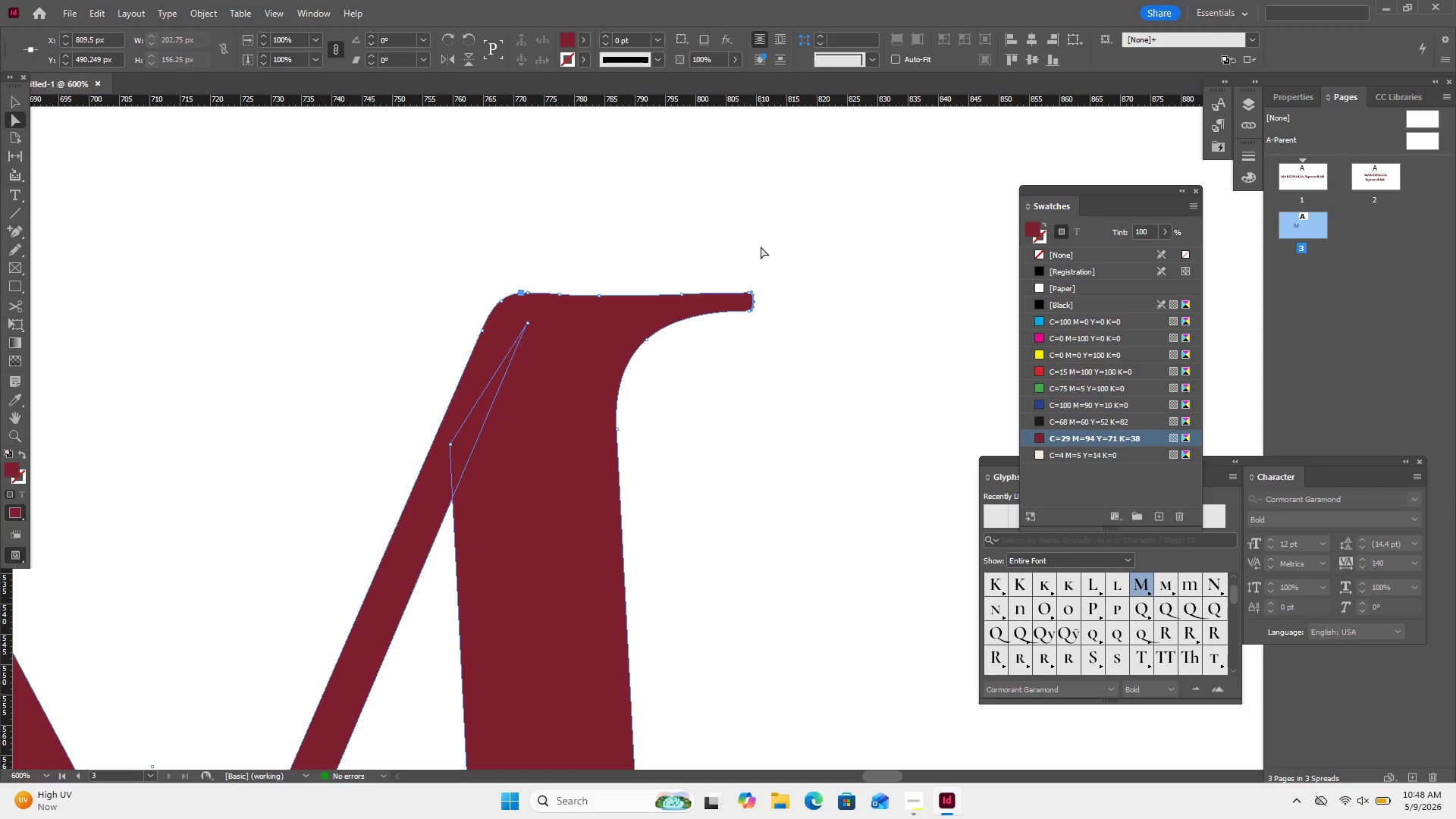 
key(Control+Equal)
 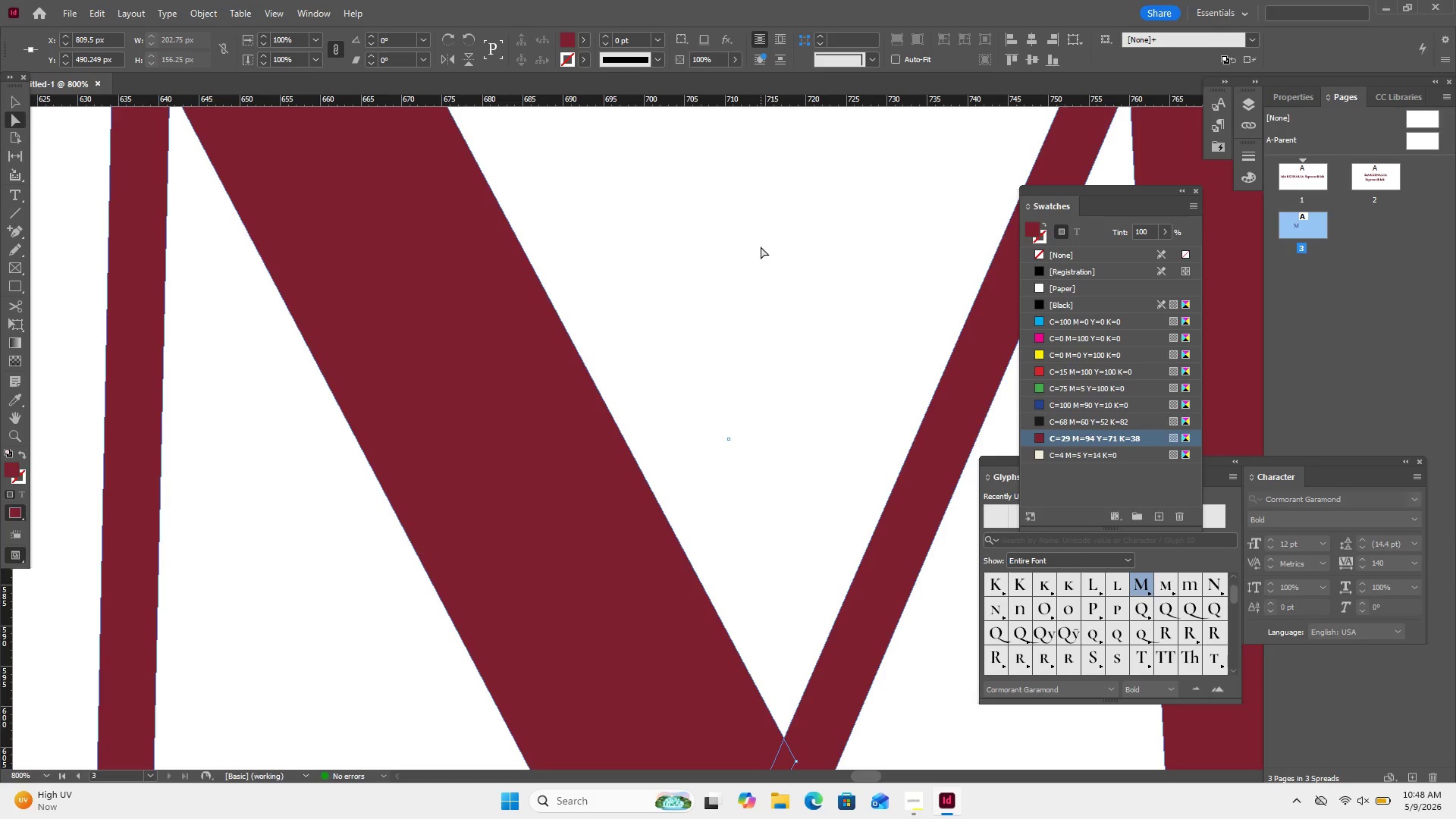 
key(Control+Equal)
 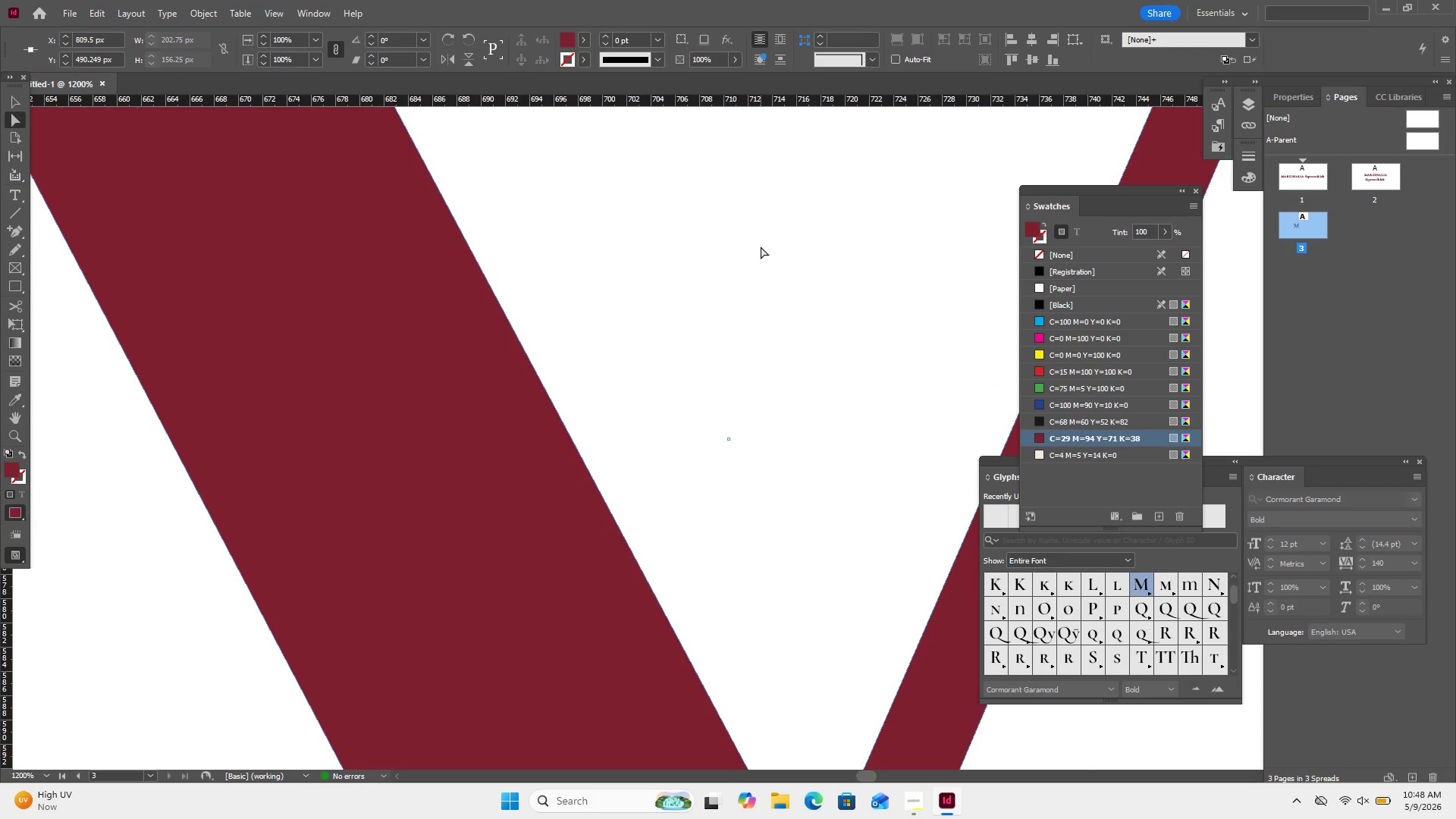 
scroll: coordinate [761, 246], scroll_direction: up, amount: 2.0
 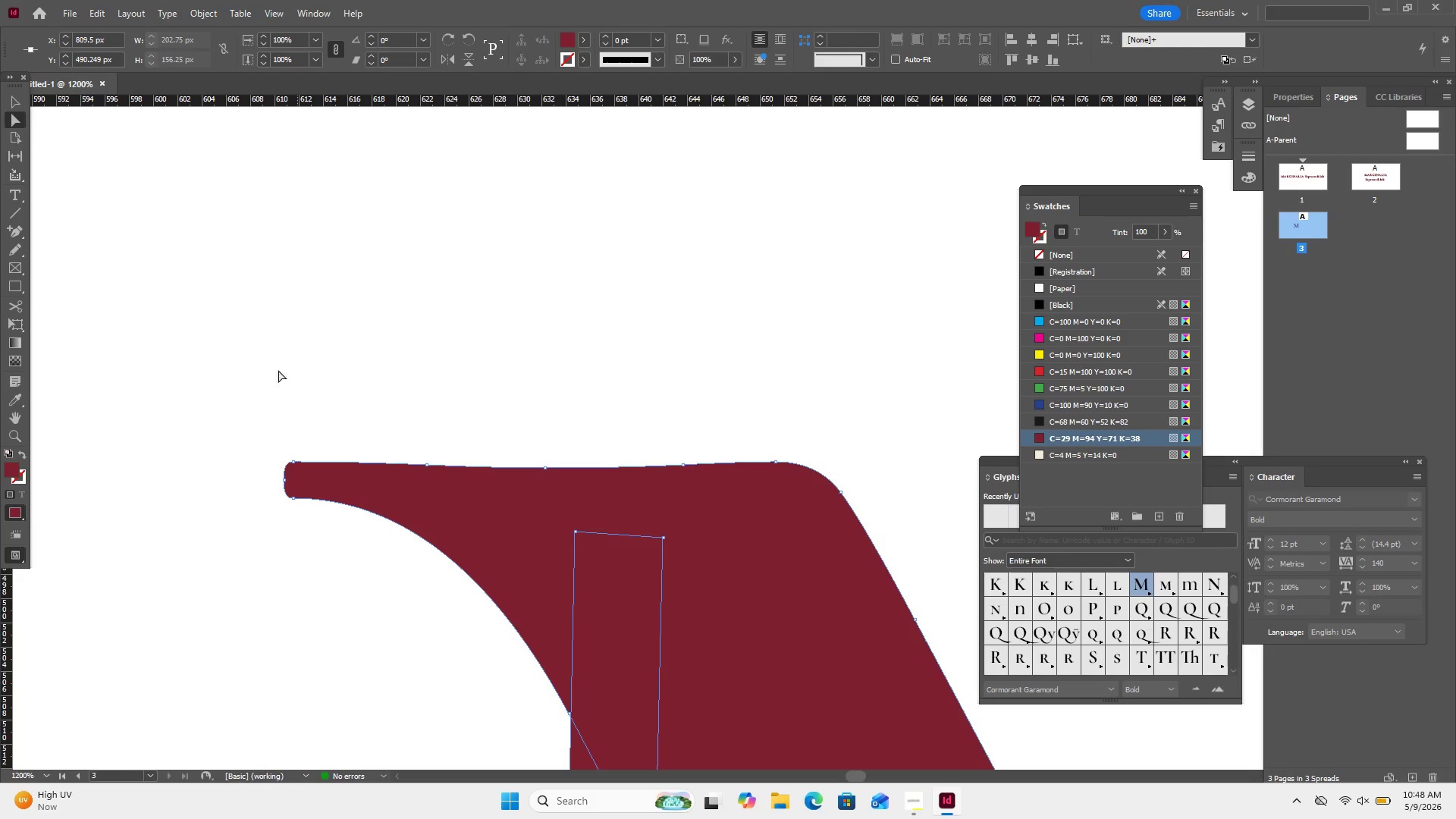 
left_click_drag(start_coordinate=[284, 433], to_coordinate=[886, 486])
 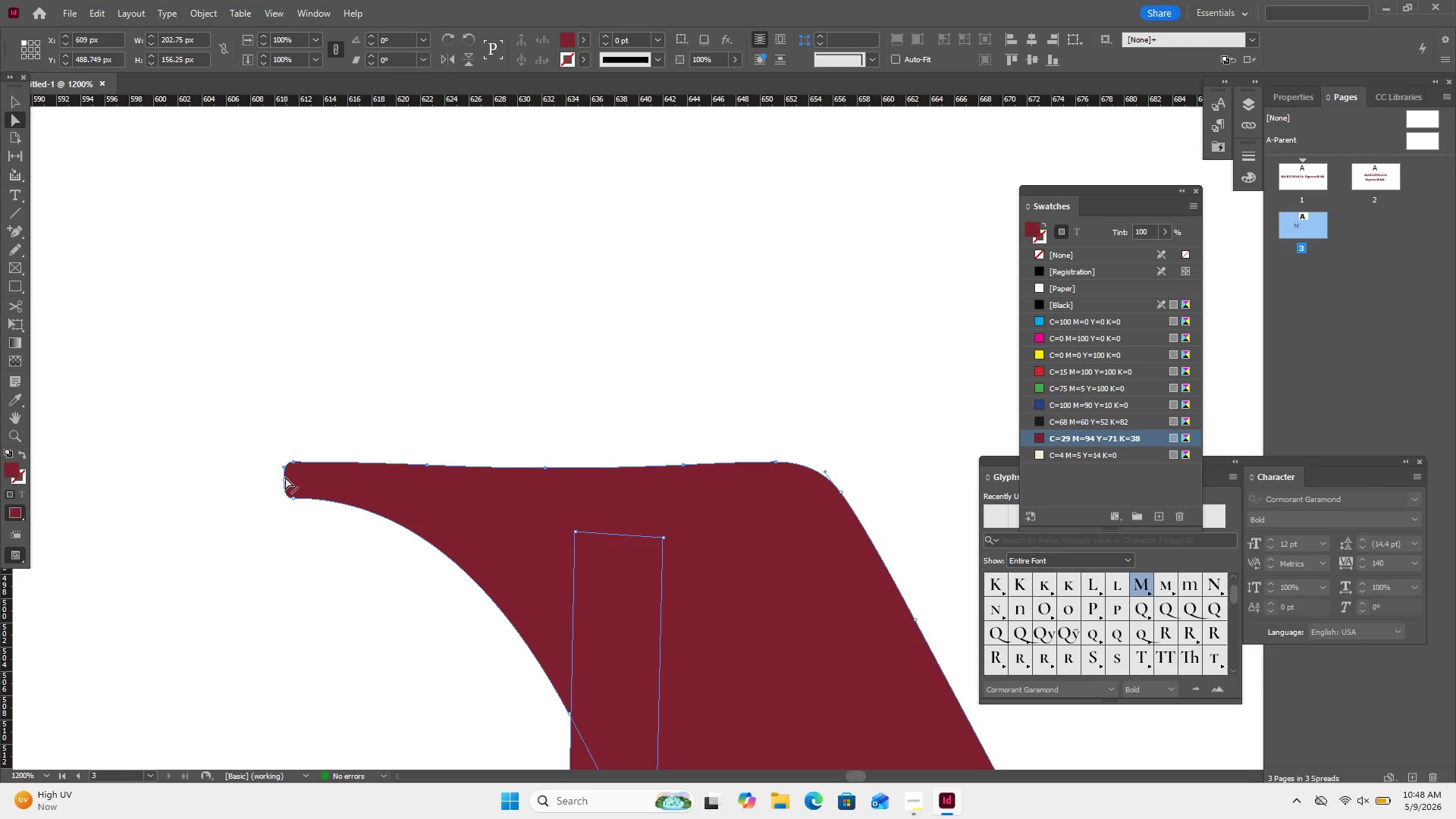 
wait(6.17)
 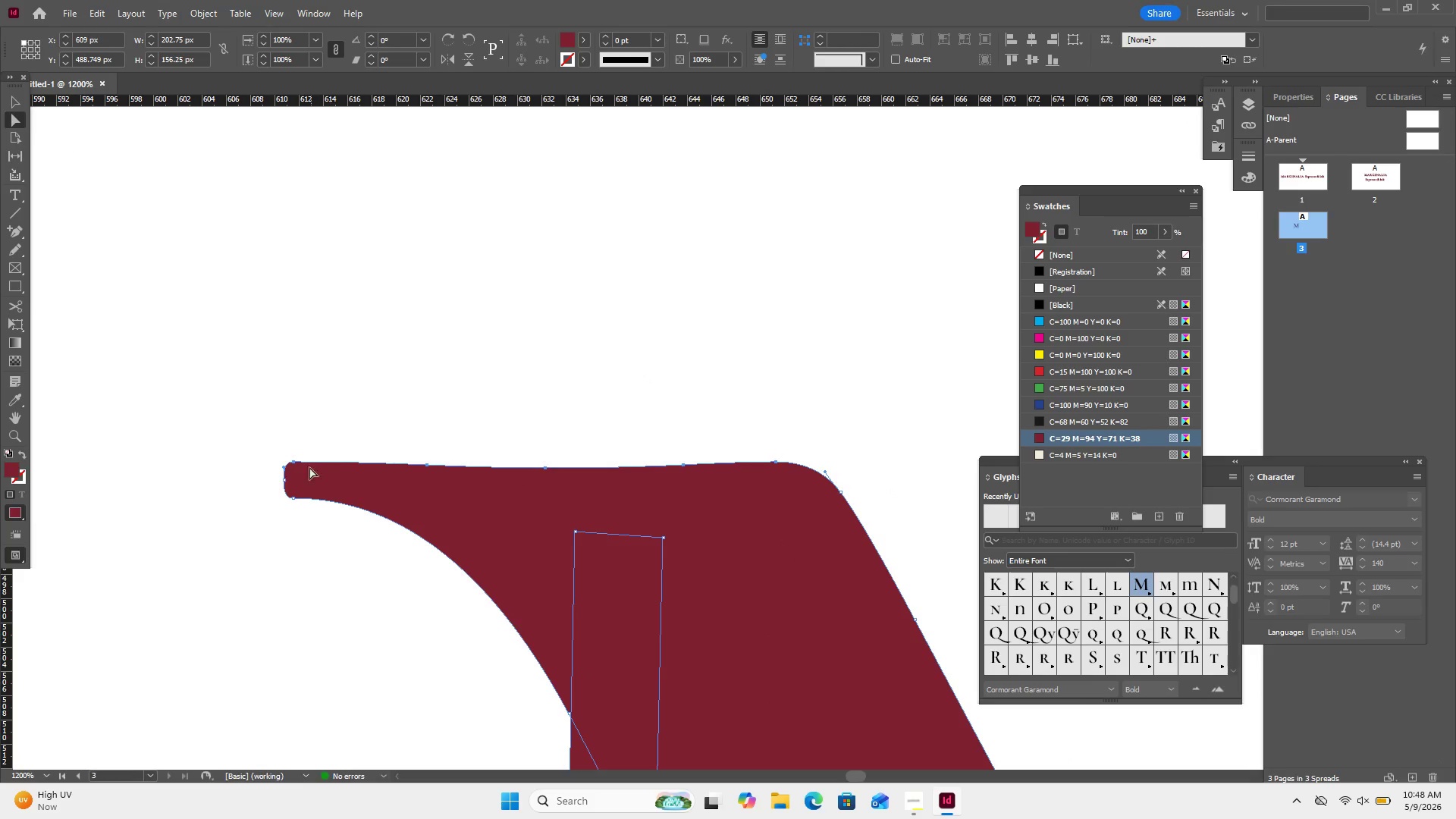 
left_click([287, 479])
 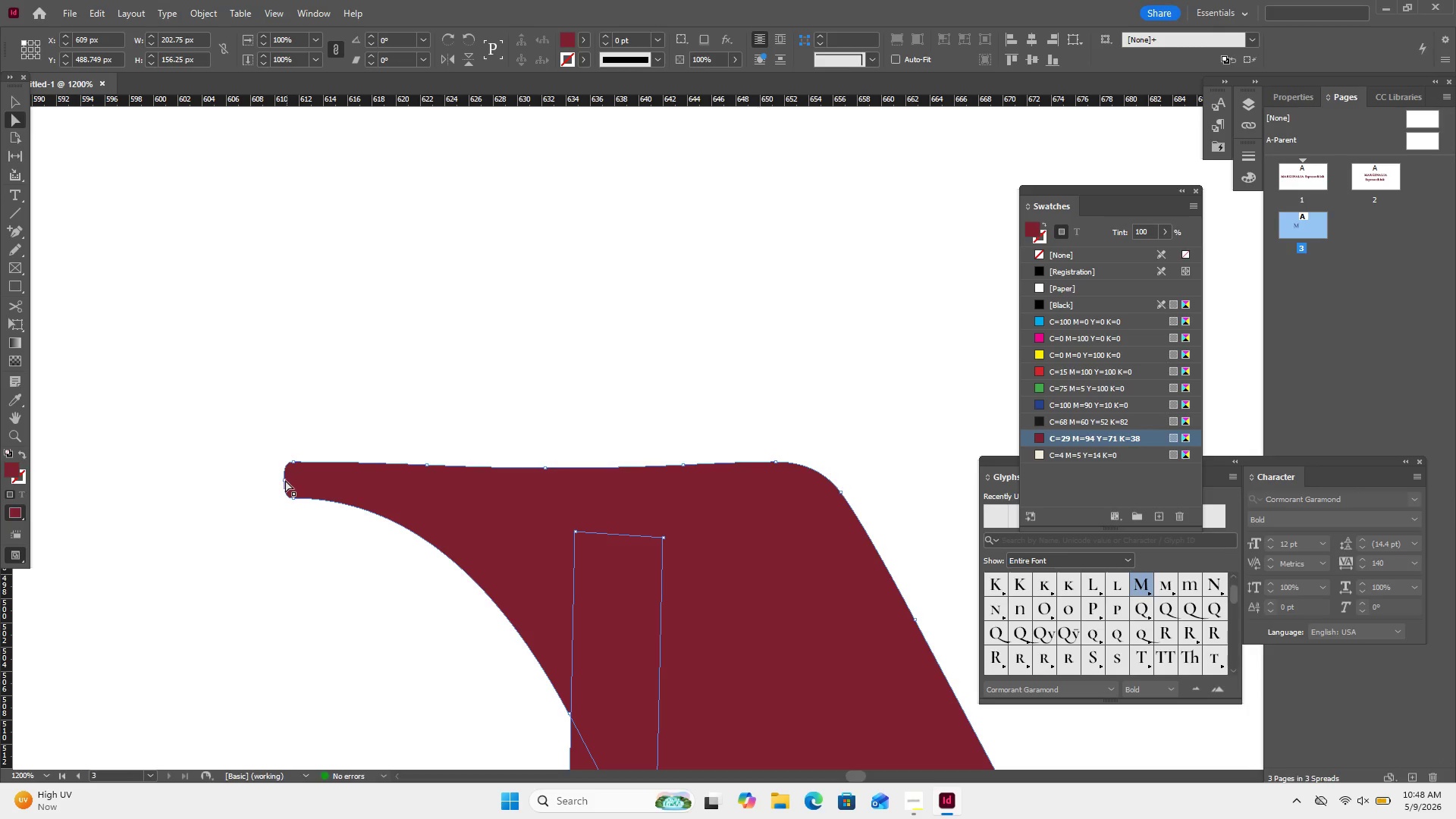 
left_click([285, 480])
 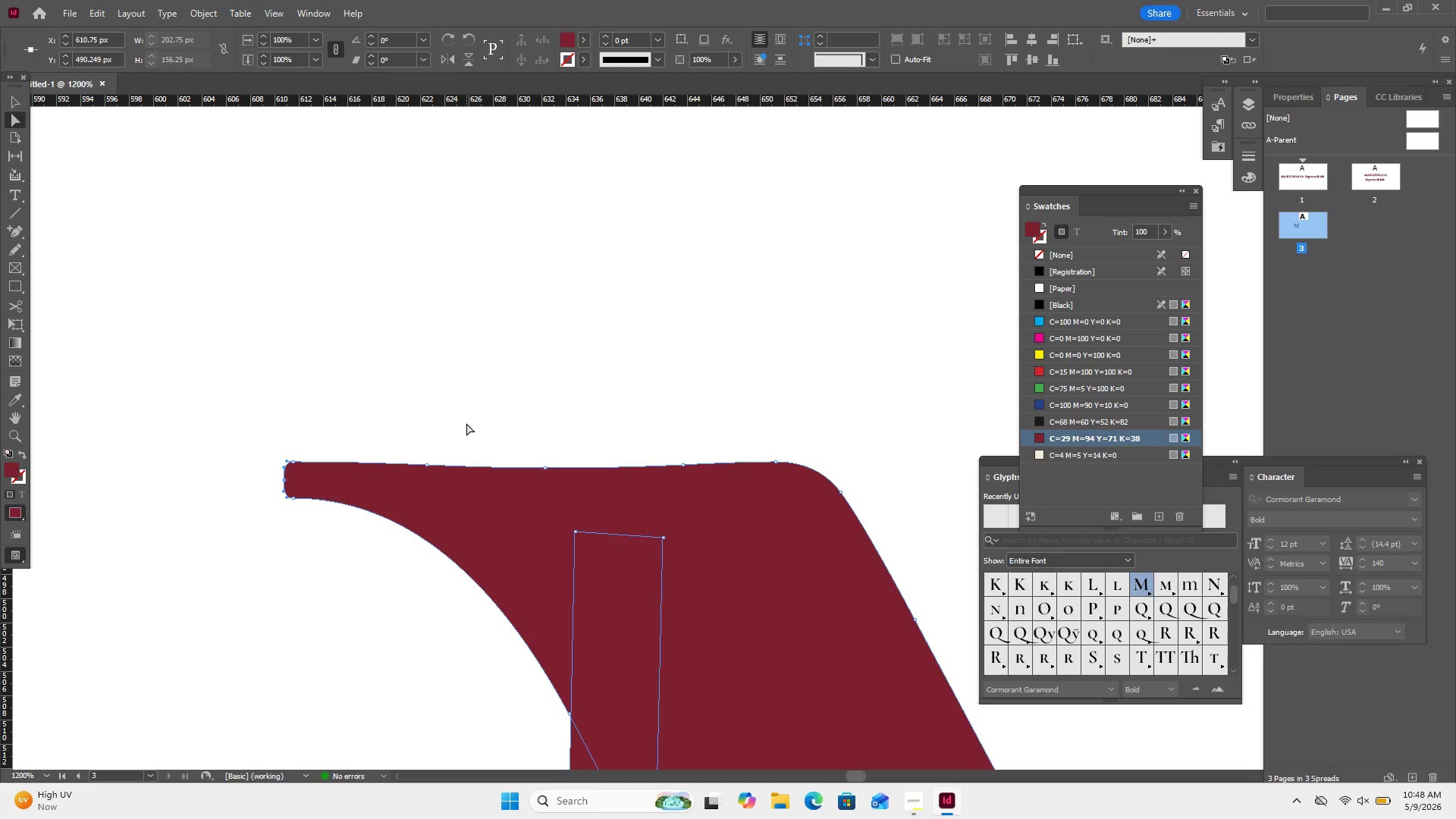 
left_click([606, 635])
 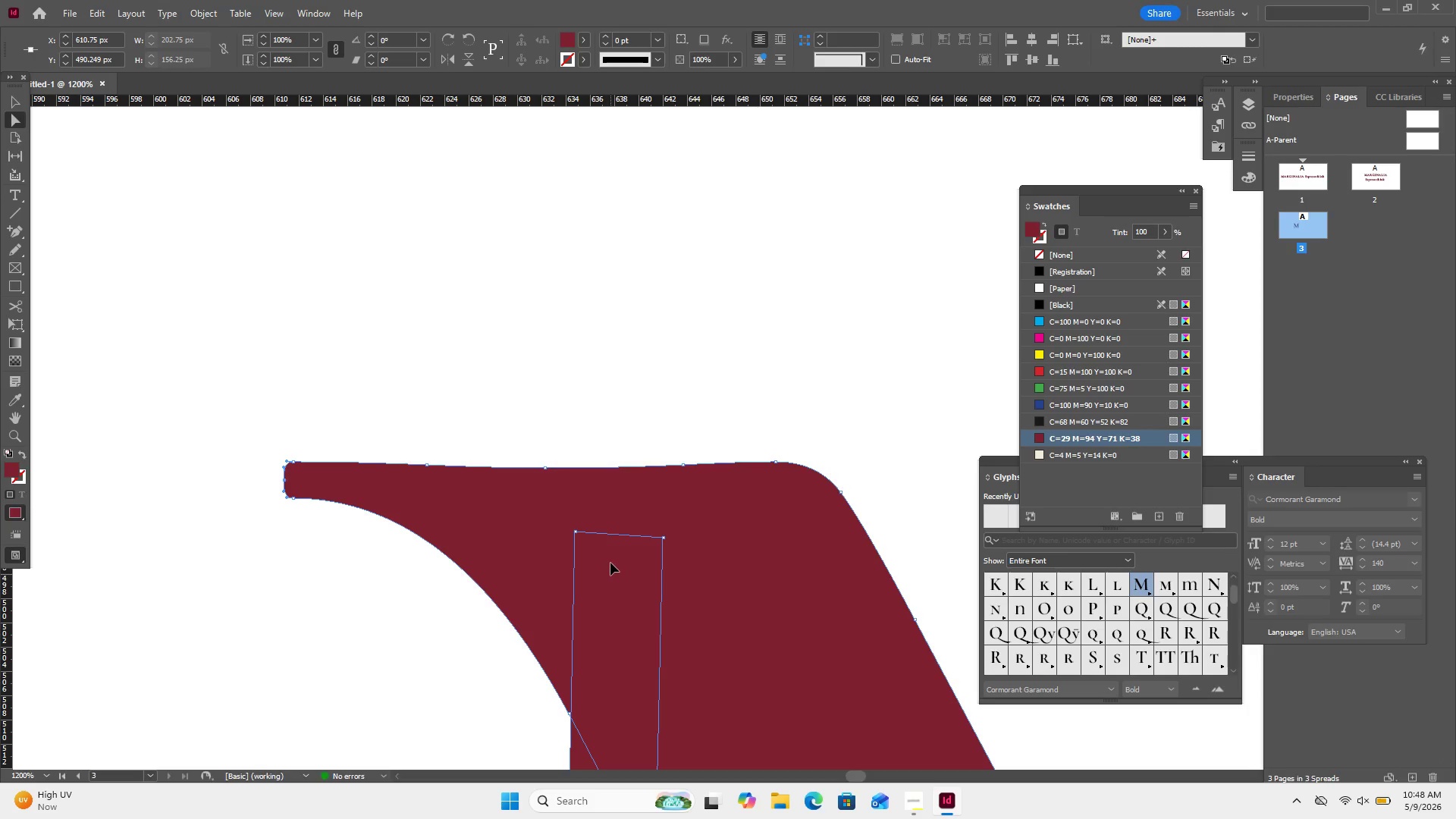 
scroll: coordinate [610, 563], scroll_direction: down, amount: 7.0
 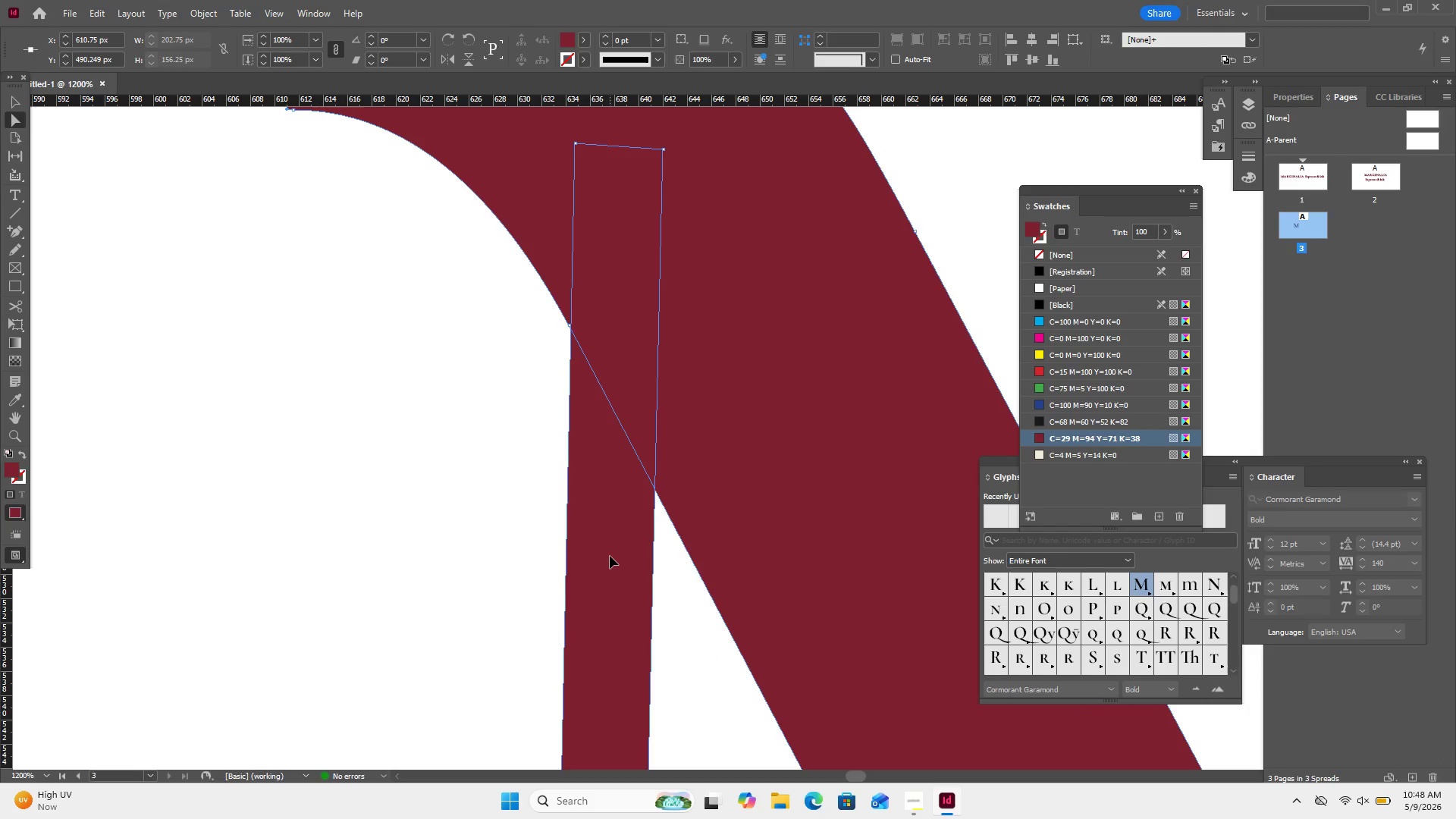 
left_click([610, 556])
 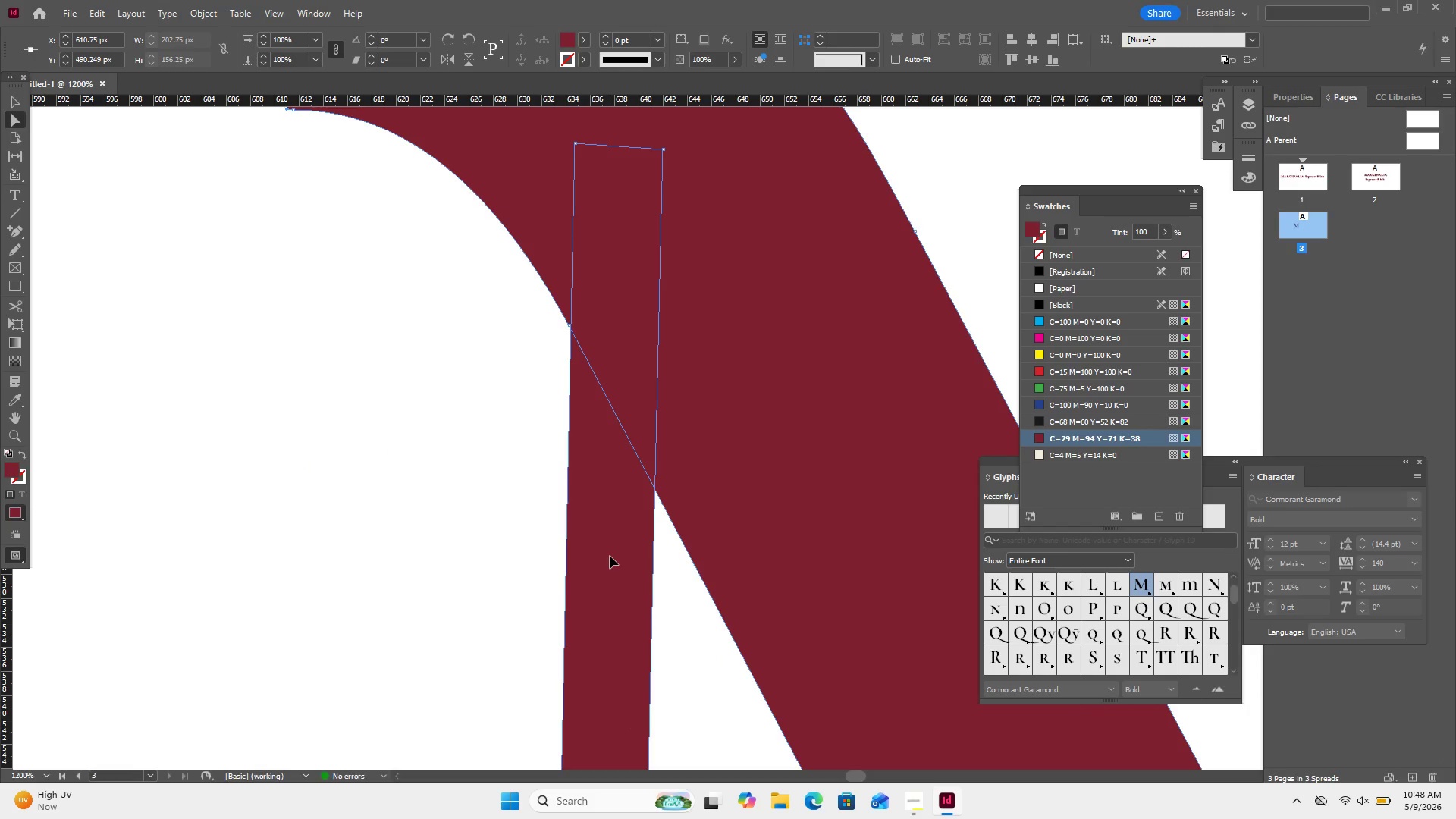 
left_click_drag(start_coordinate=[610, 556], to_coordinate=[498, 524])
 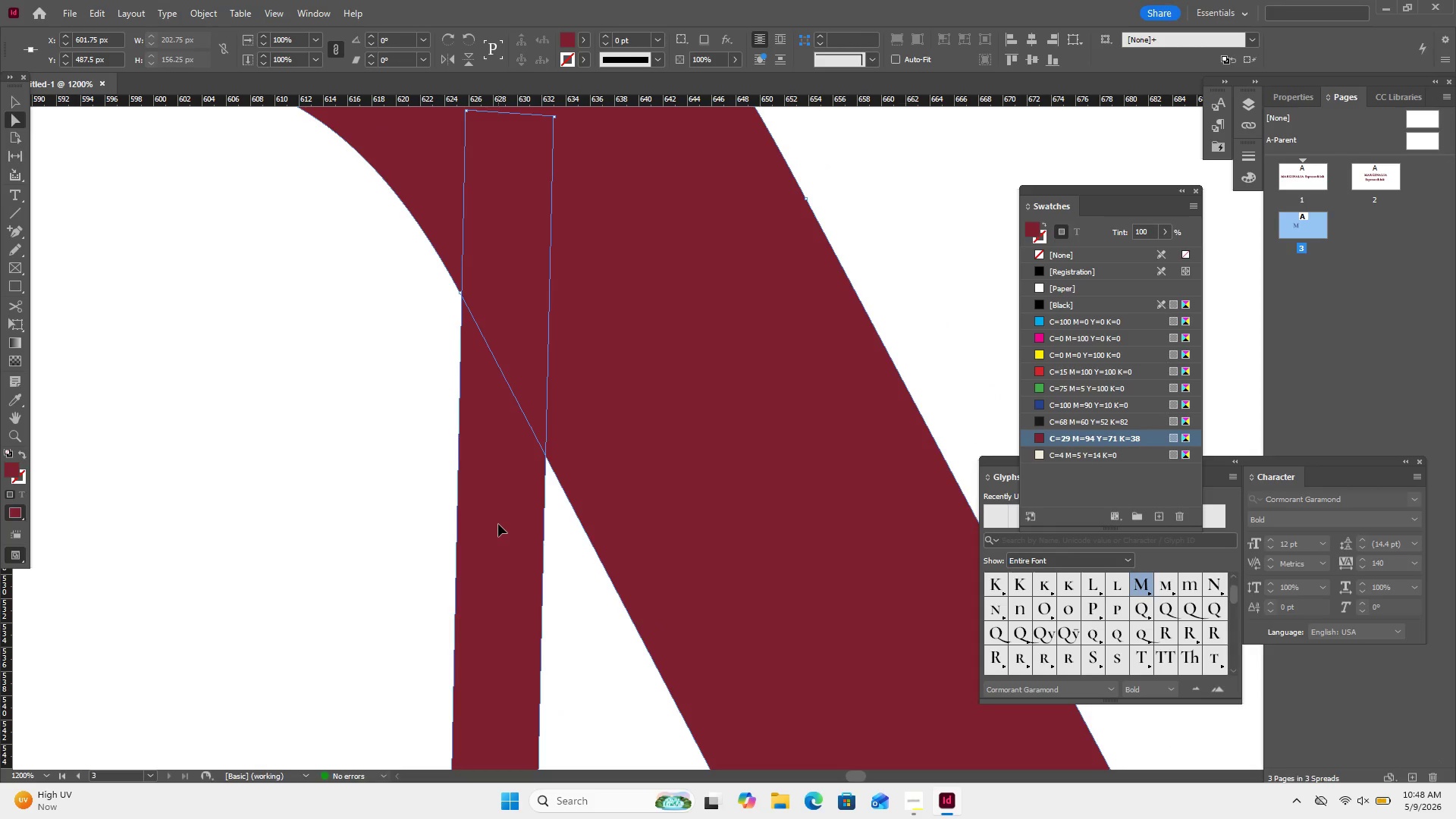 
double_click([498, 524])
 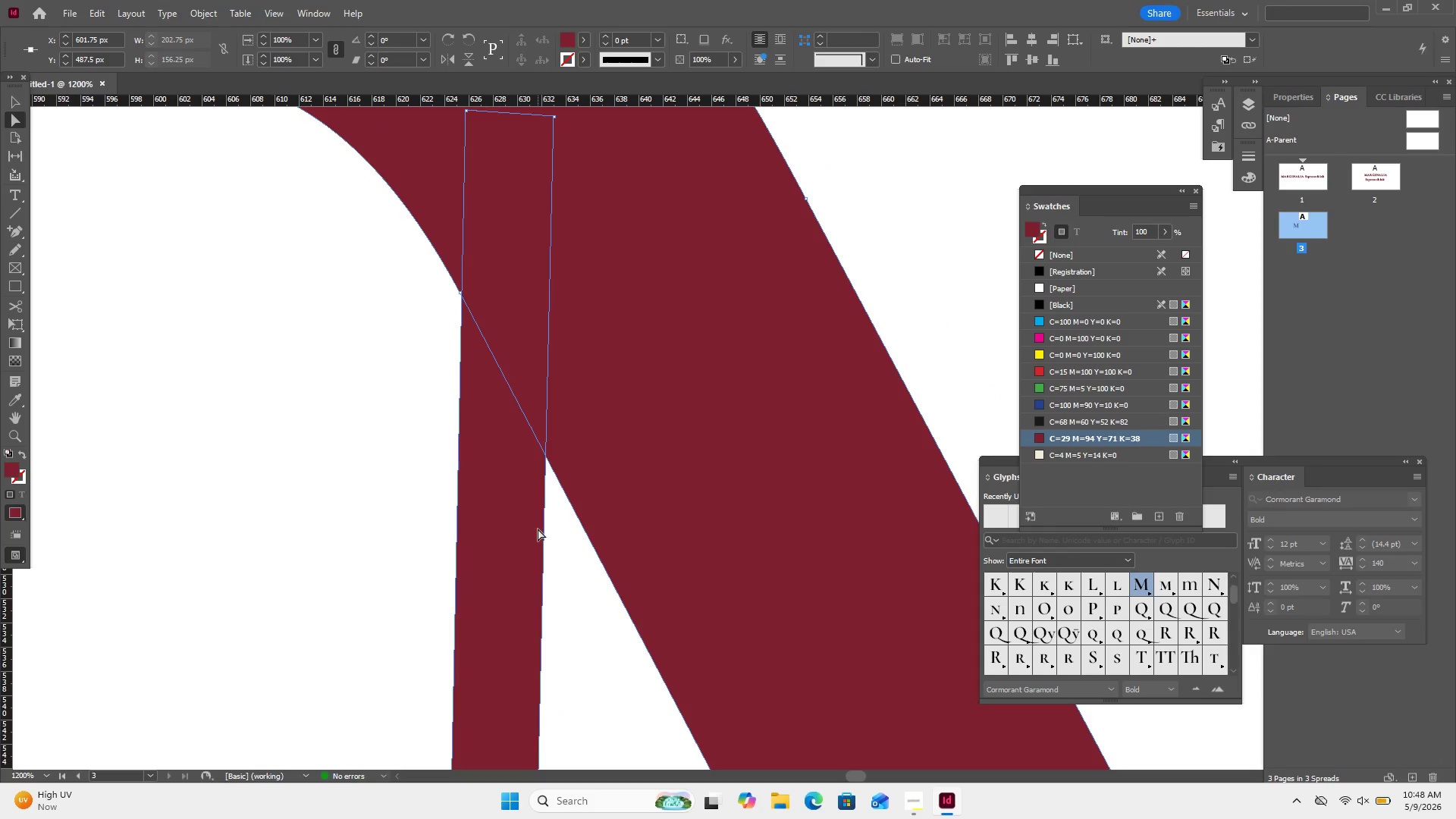 
double_click([545, 525])
 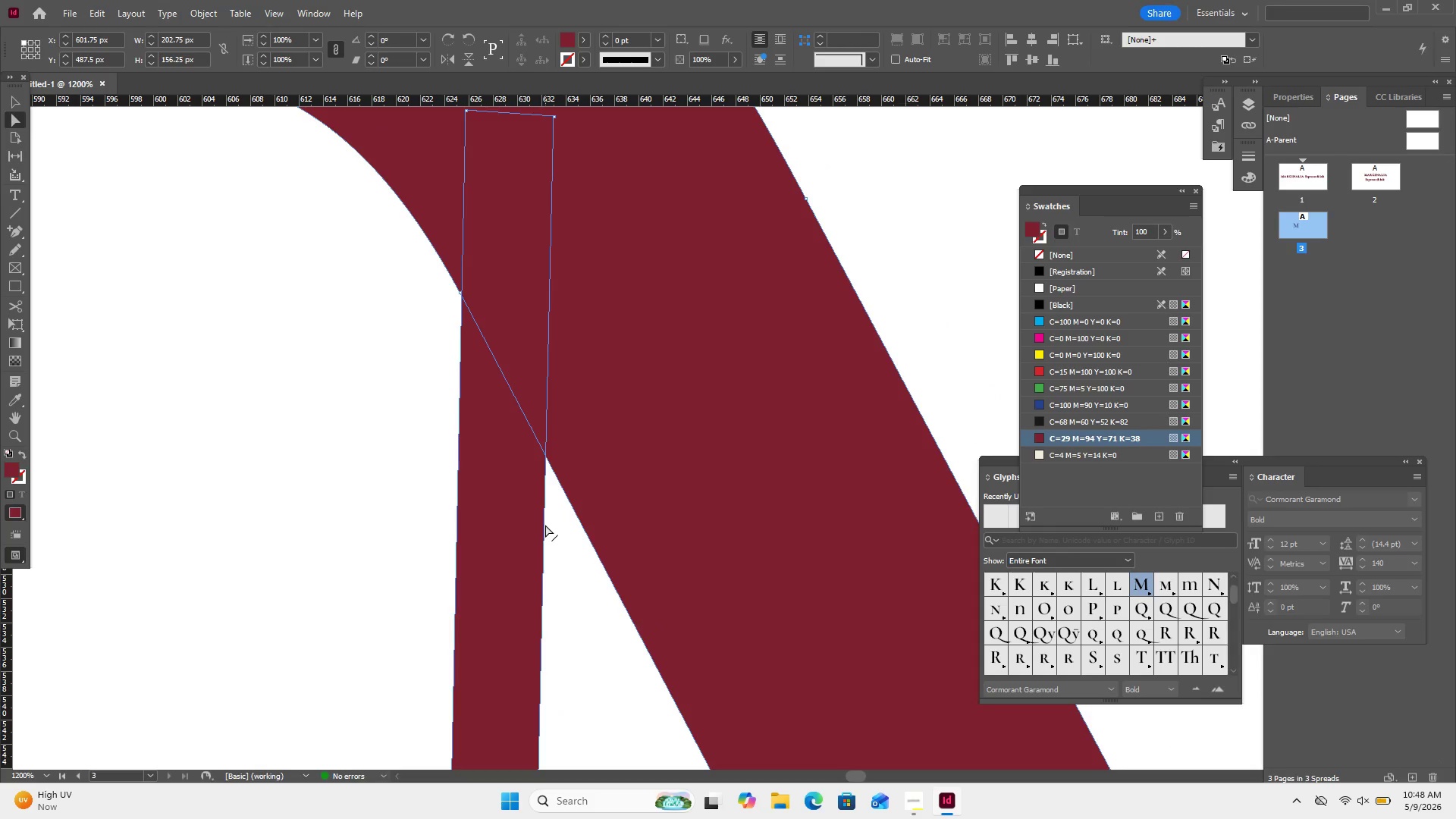 
triple_click([545, 525])
 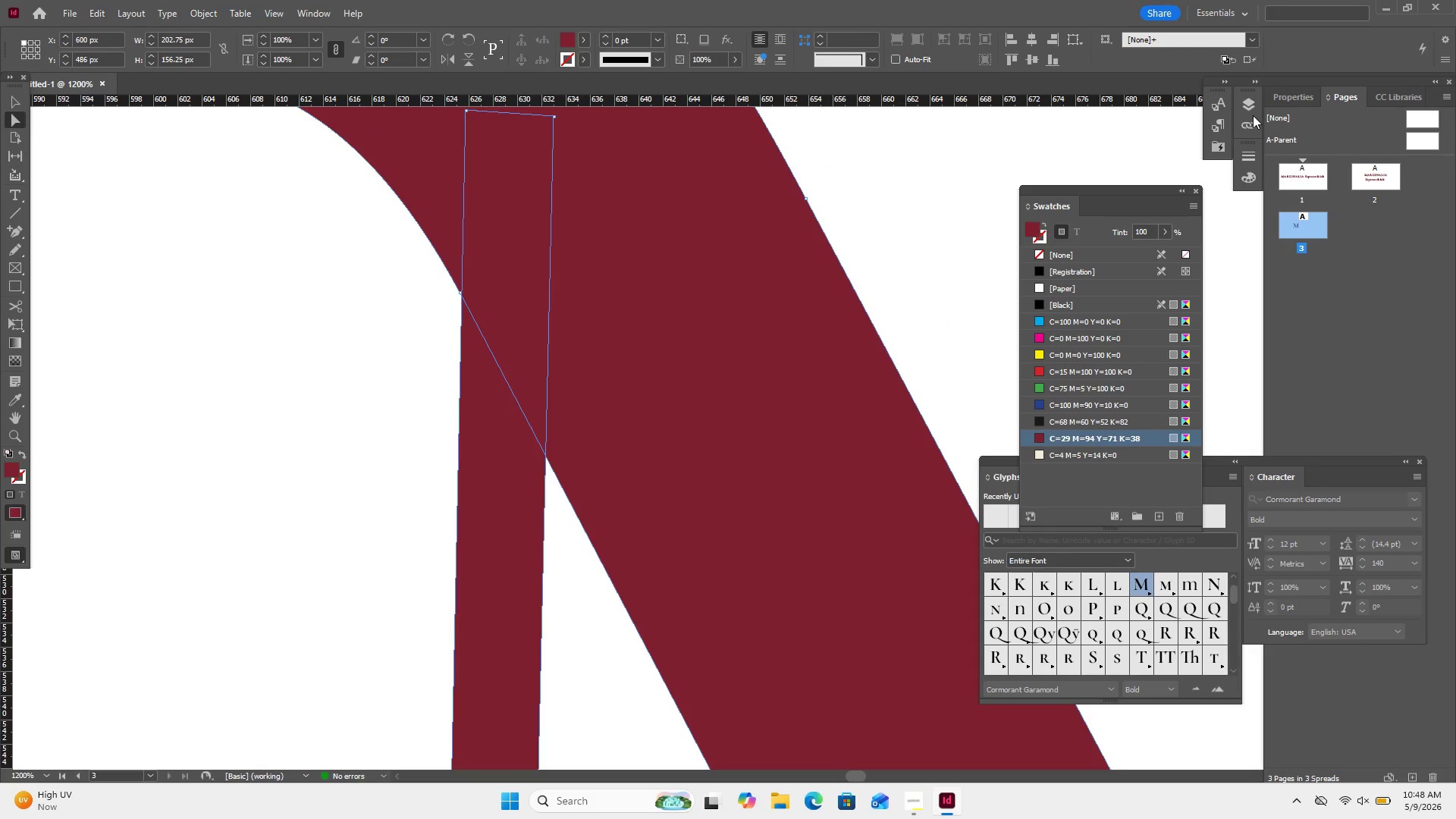 
left_click([1245, 100])
 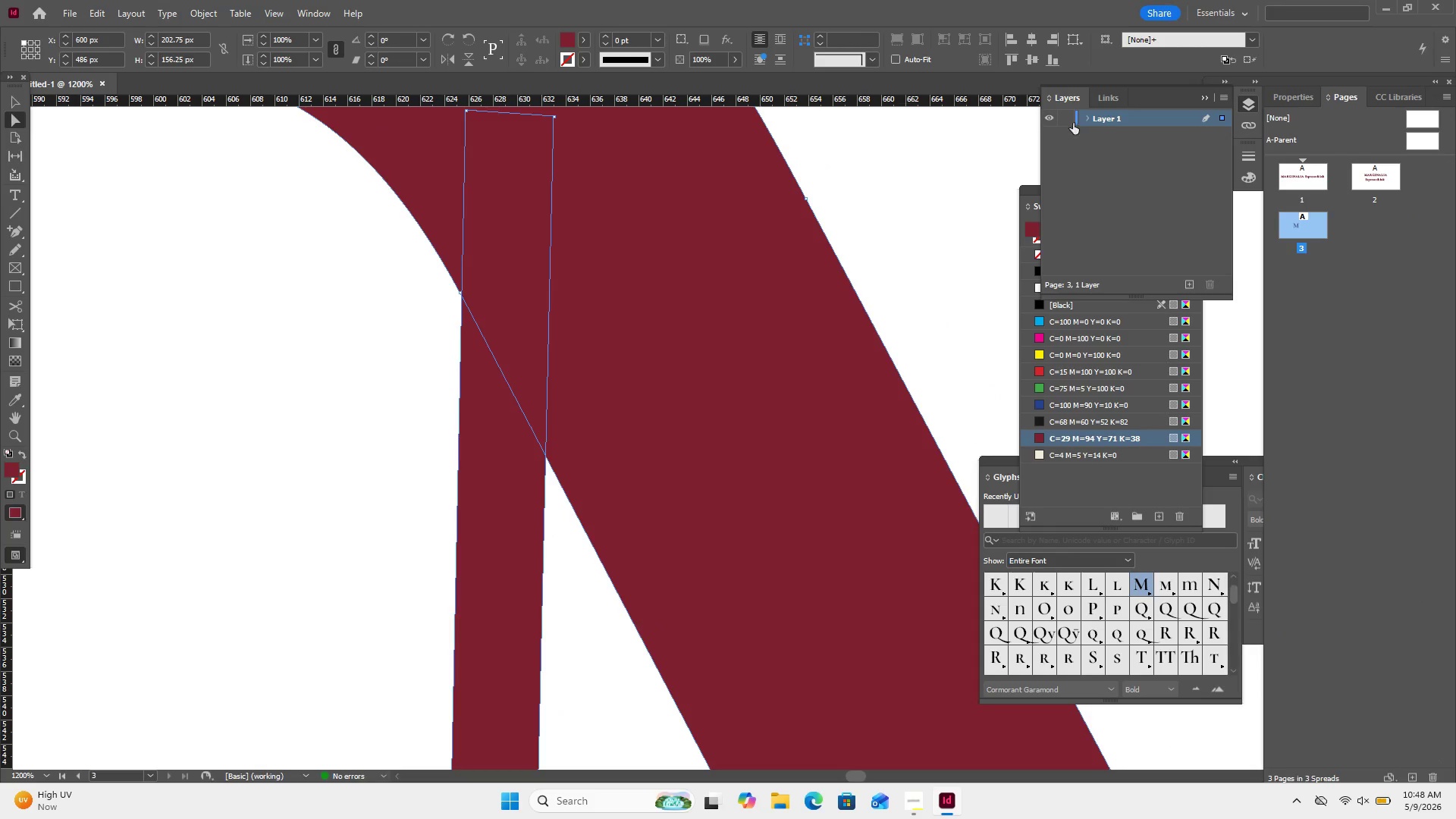 
left_click([1087, 117])
 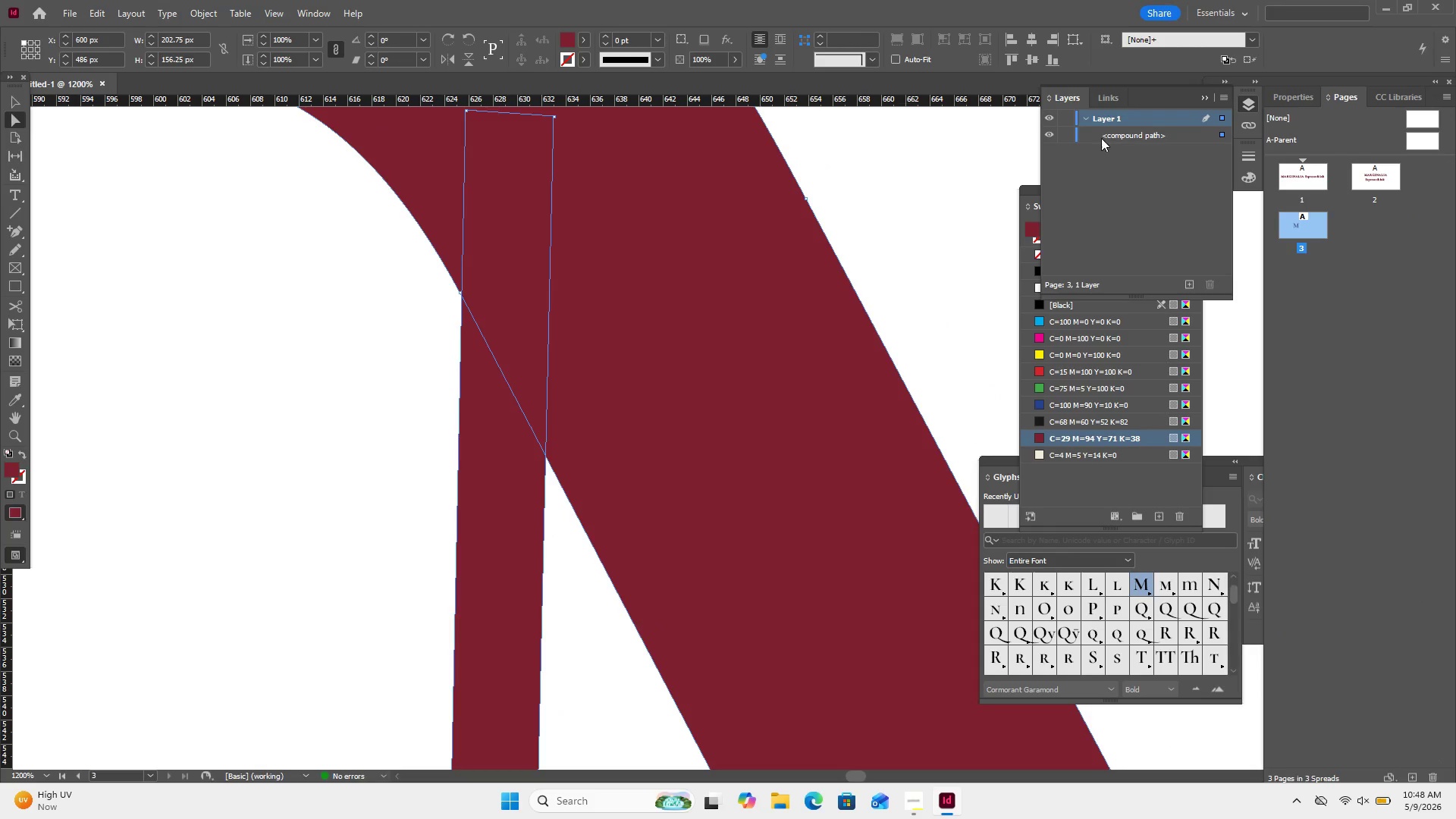 
left_click([1102, 134])
 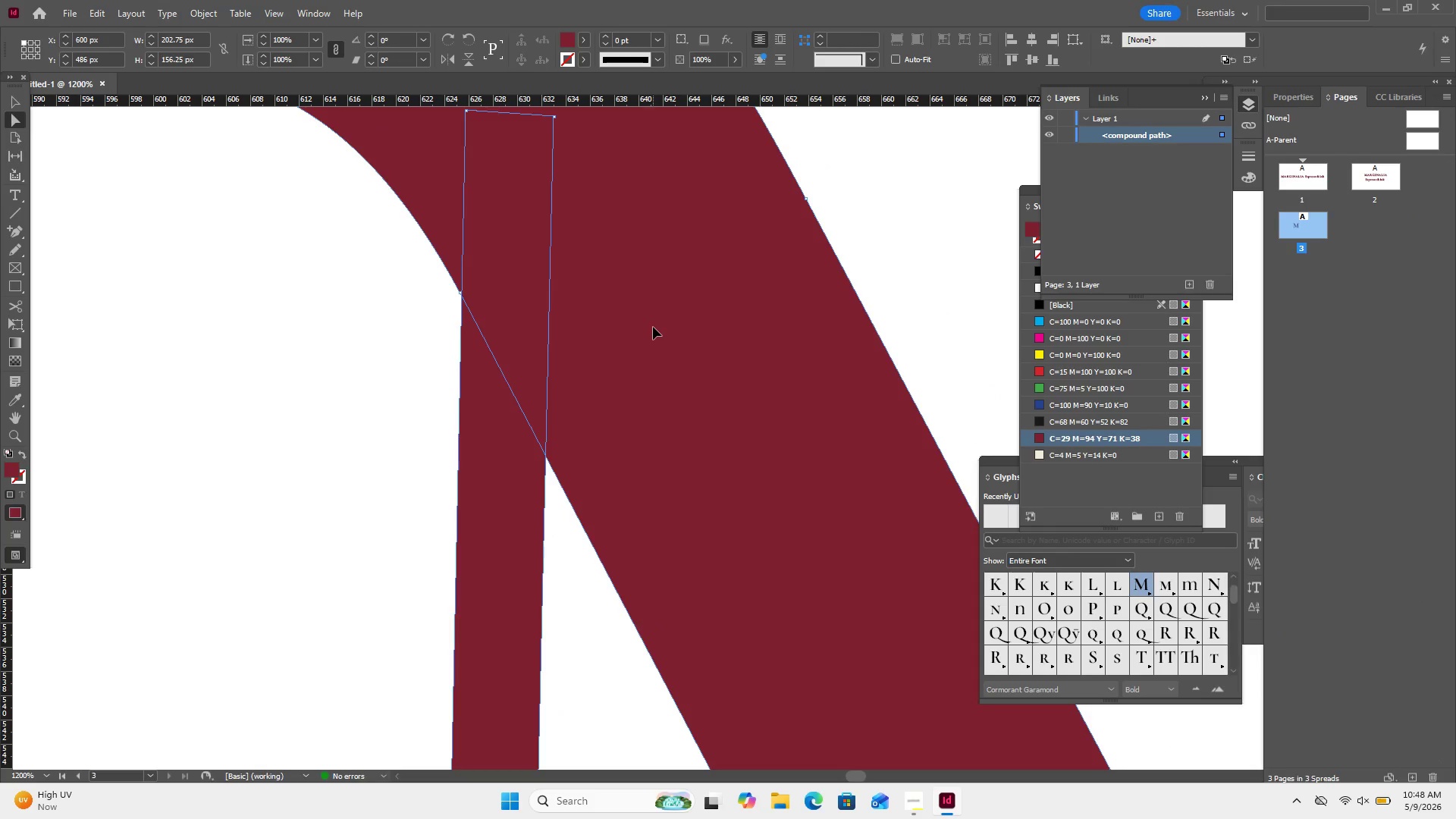 
key(Control+Minus)
 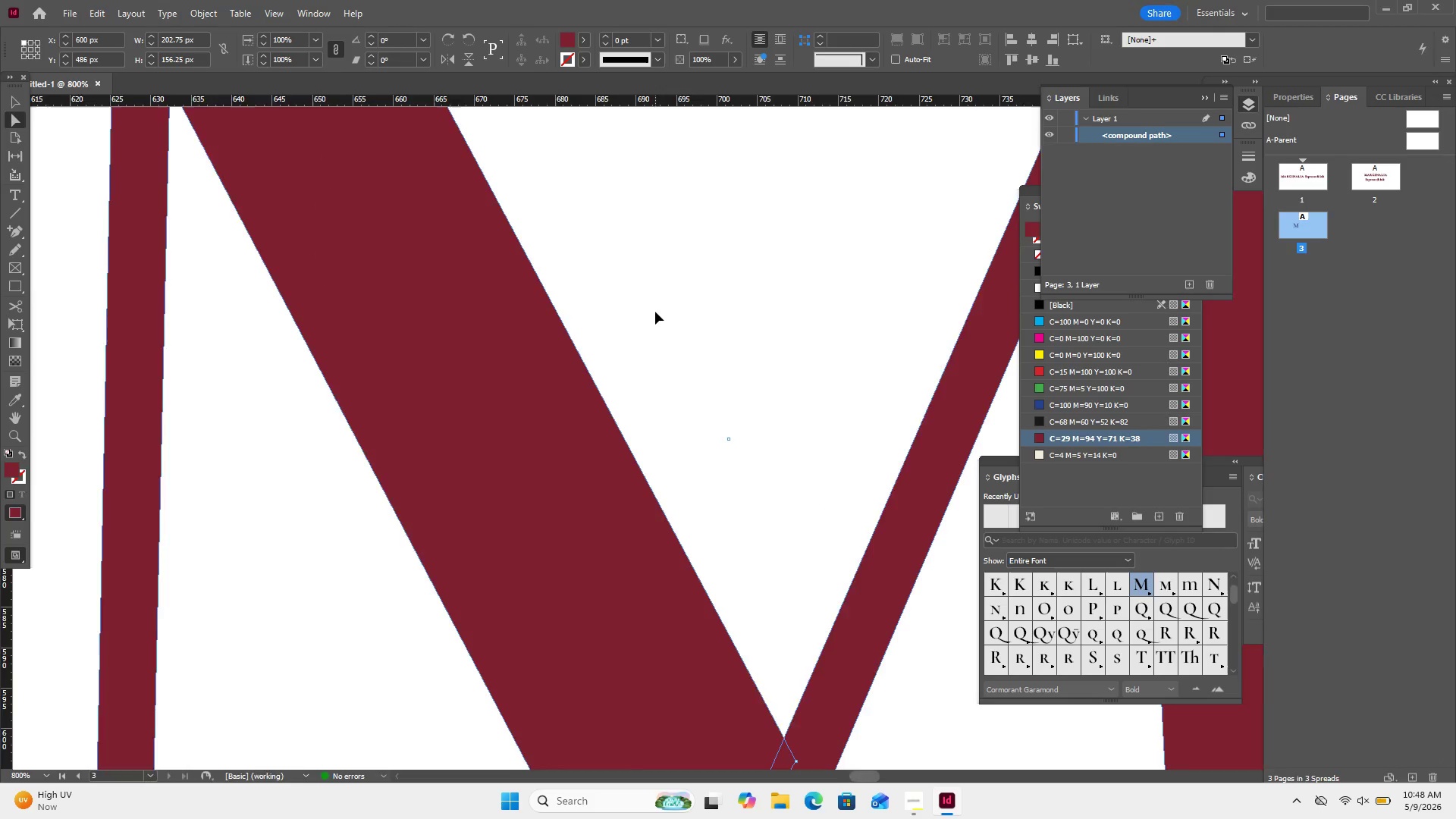 
key(Control+Minus)
 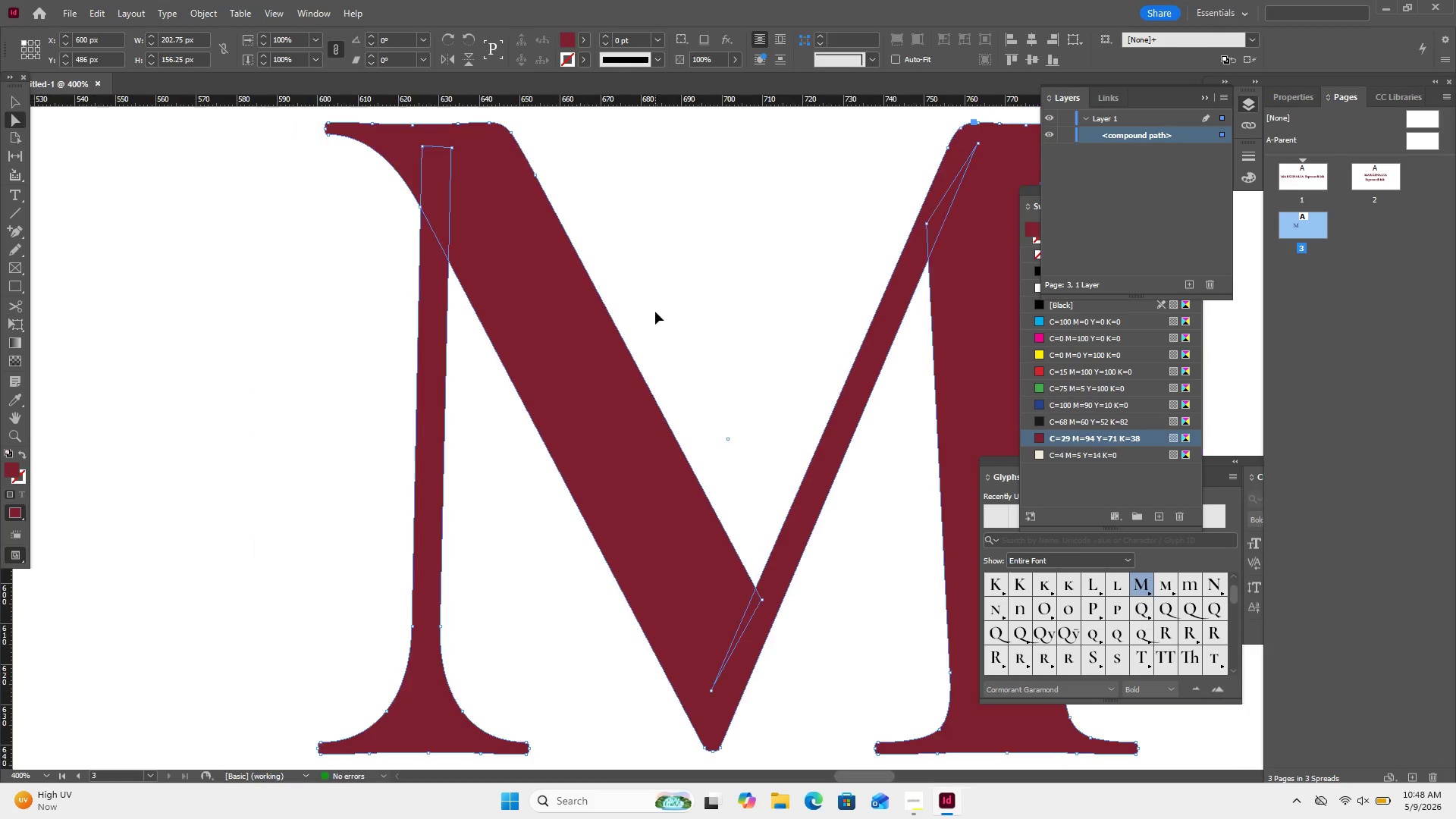 
key(Control+Minus)
 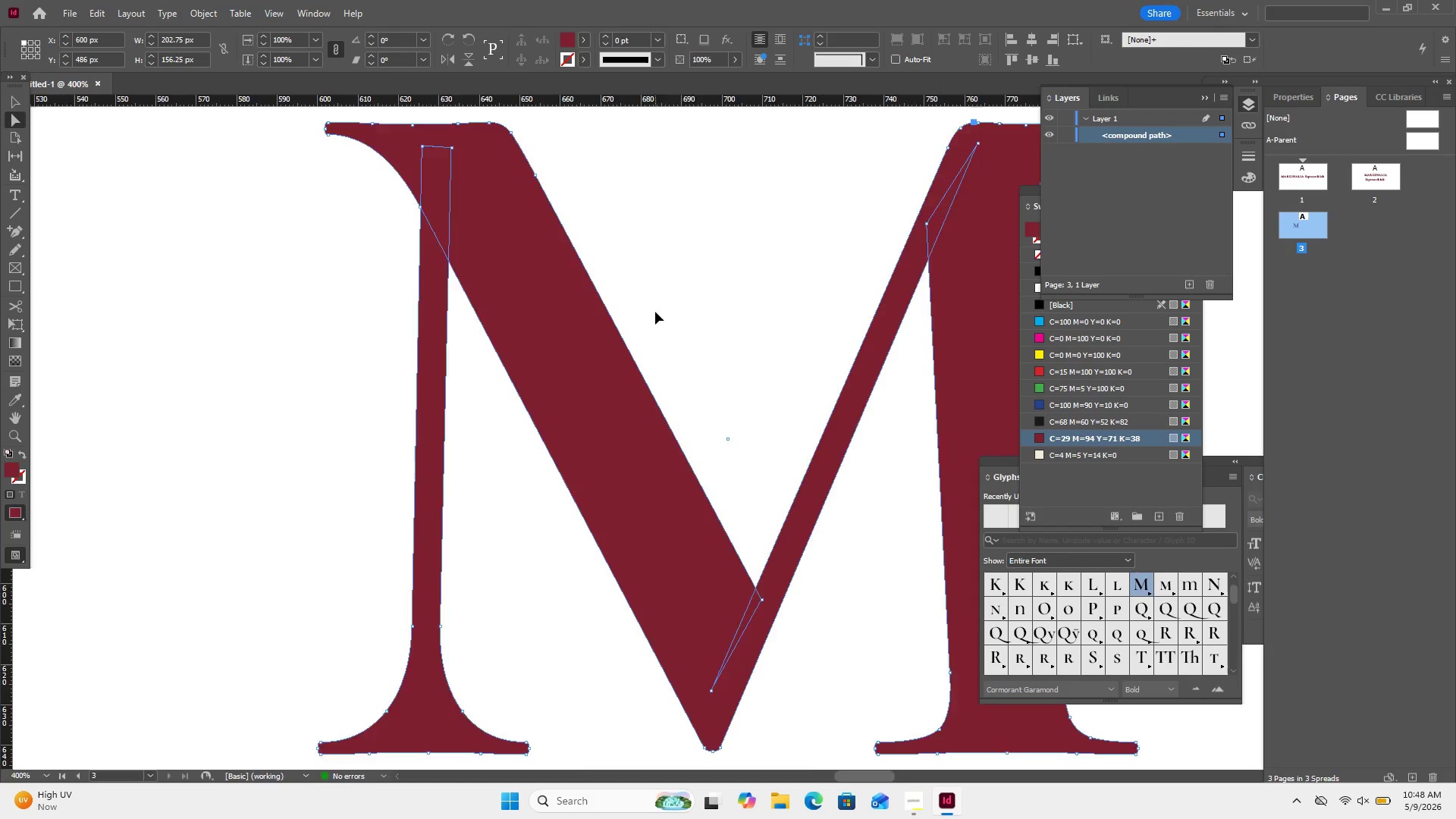 
key(Control+Minus)
 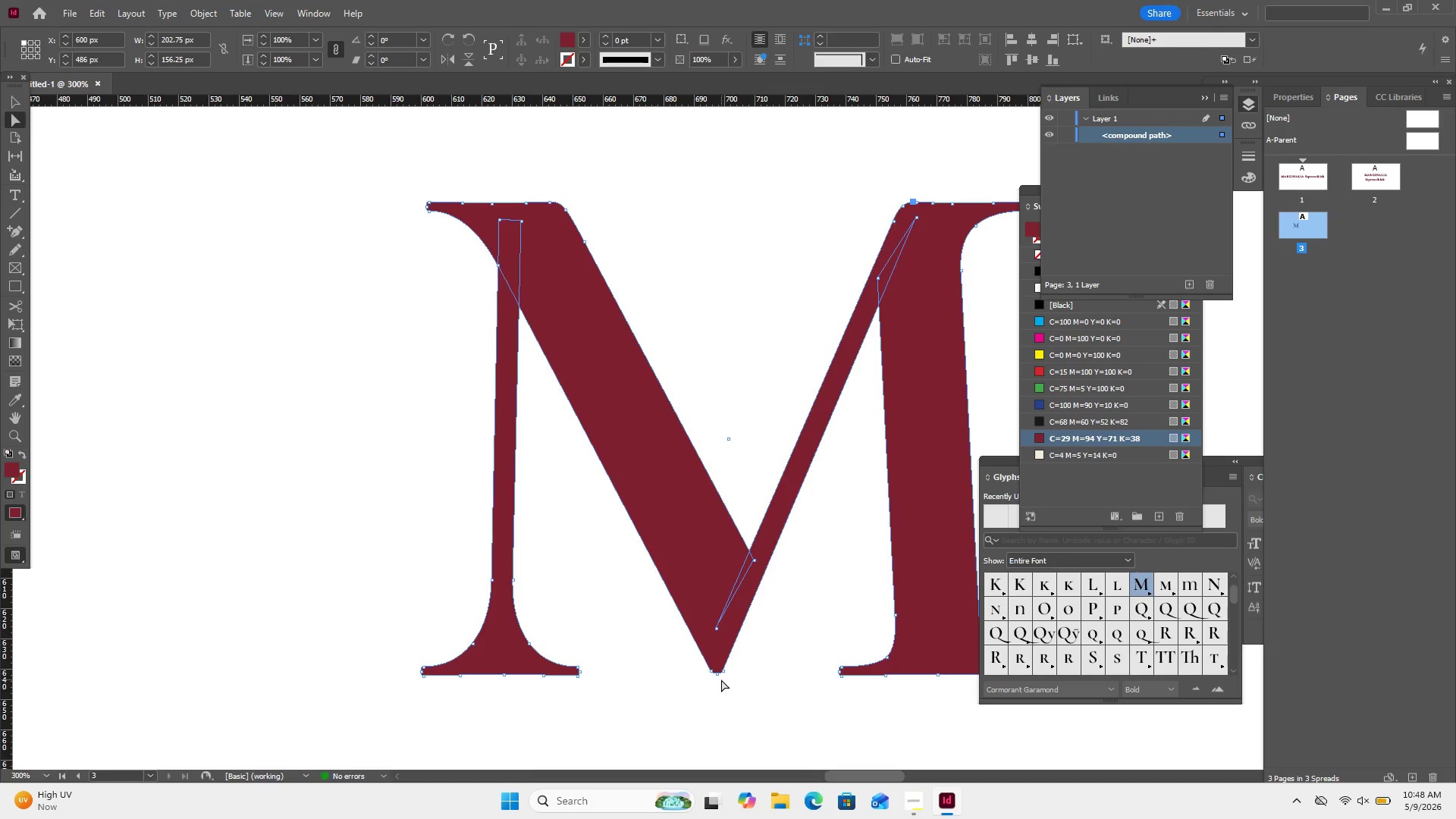 
wait(6.11)
 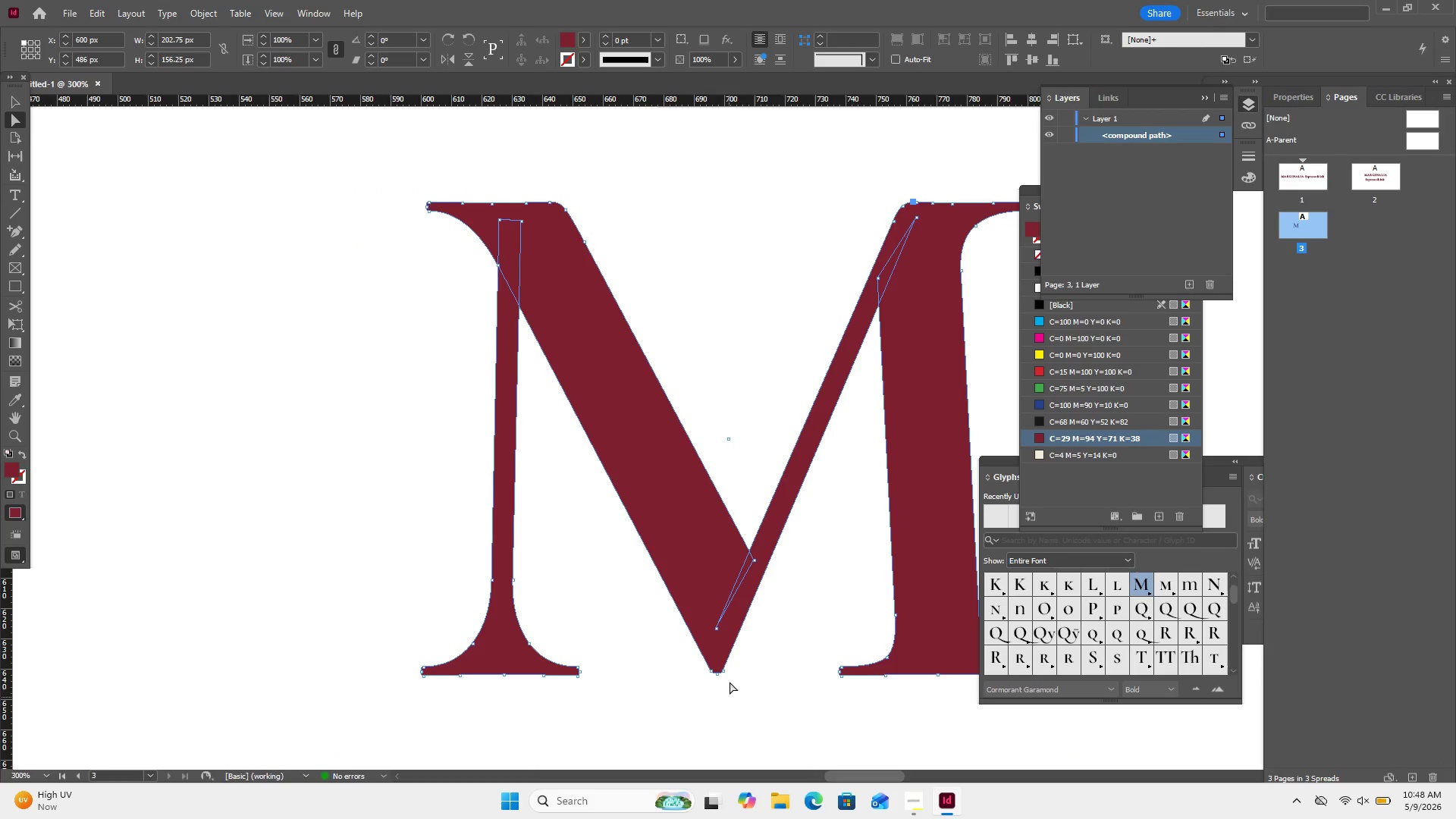 
left_click_drag(start_coordinate=[716, 673], to_coordinate=[718, 682])
 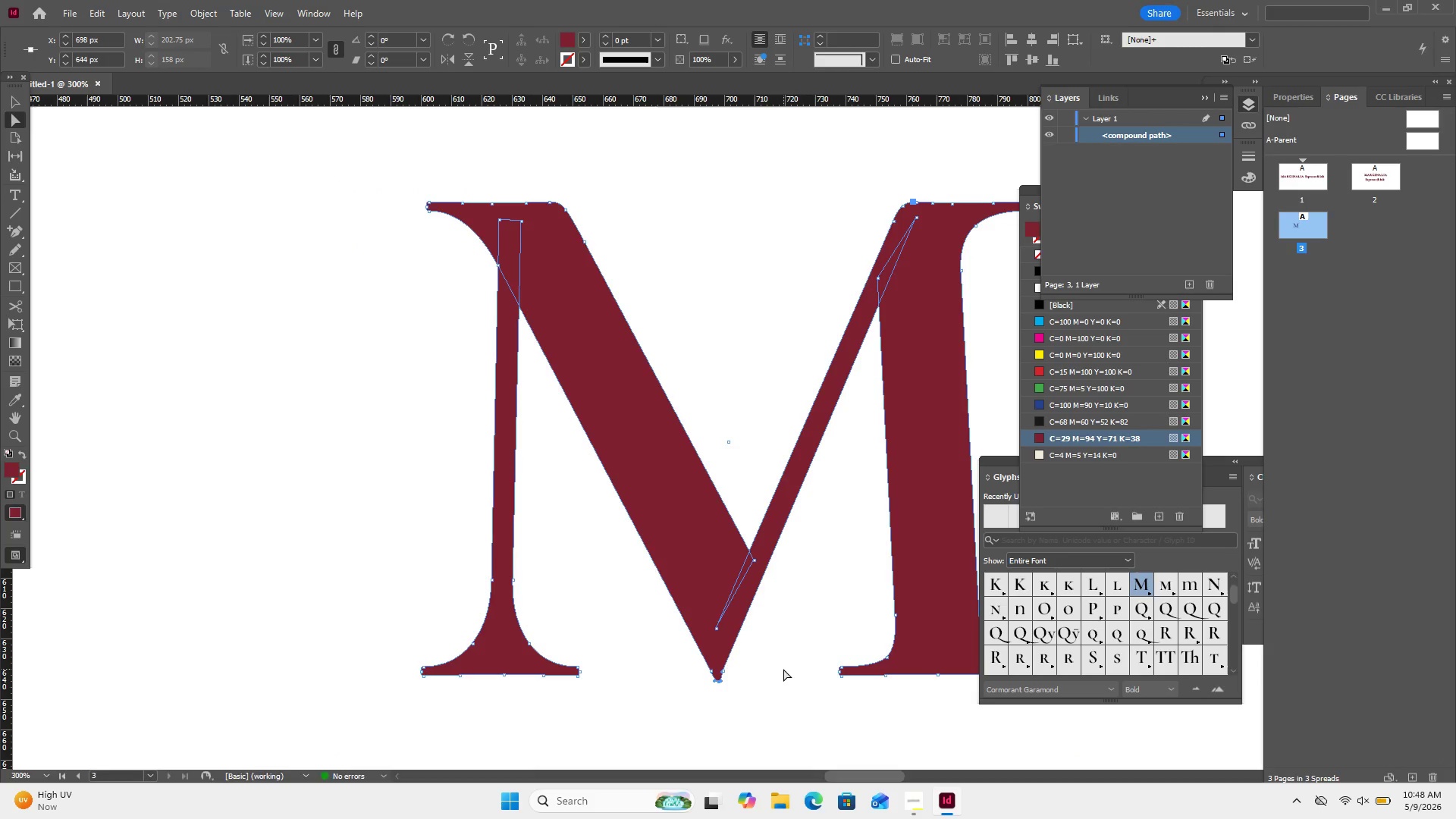 
left_click([783, 669])
 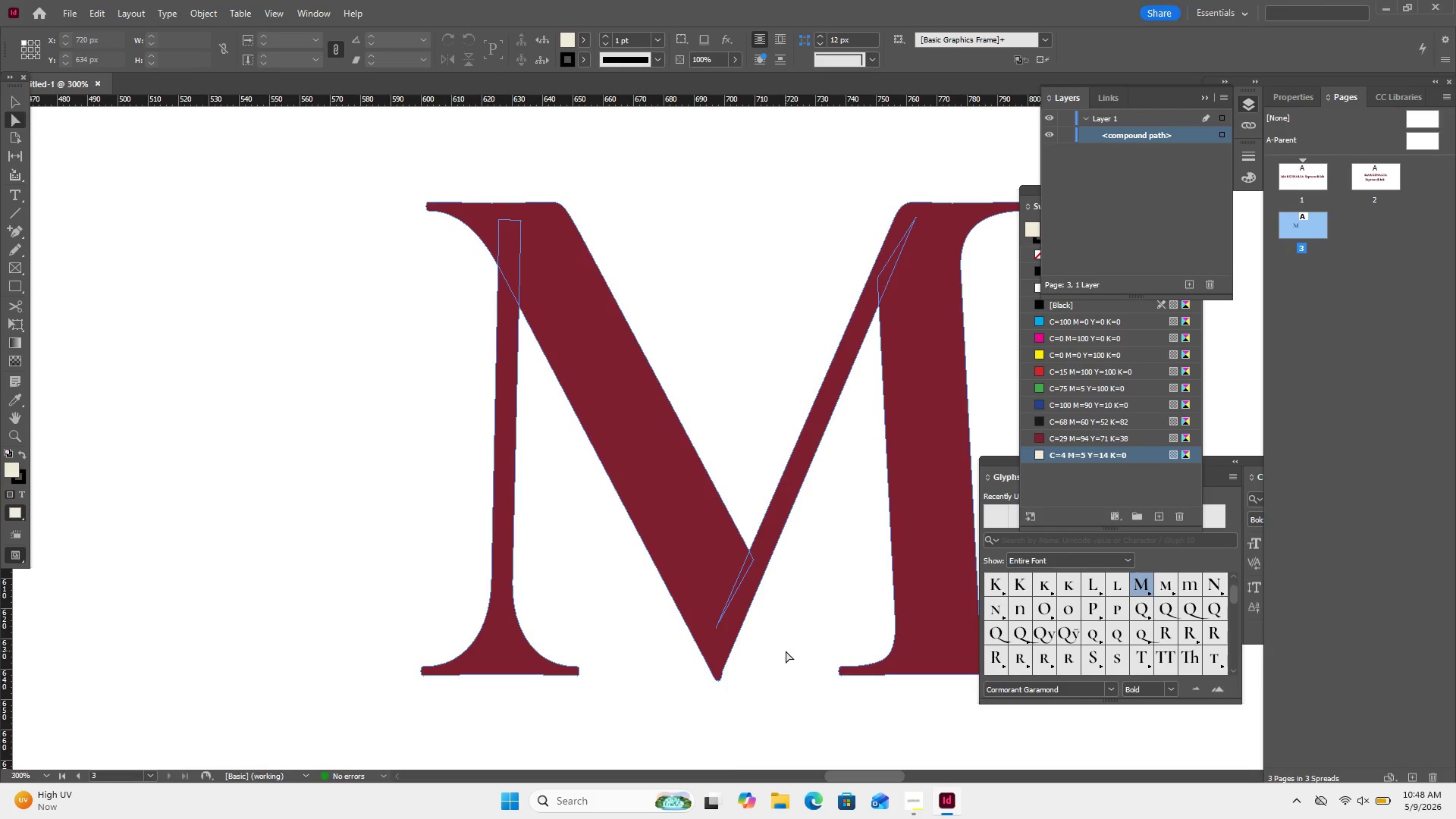 
key(Control+Z)
 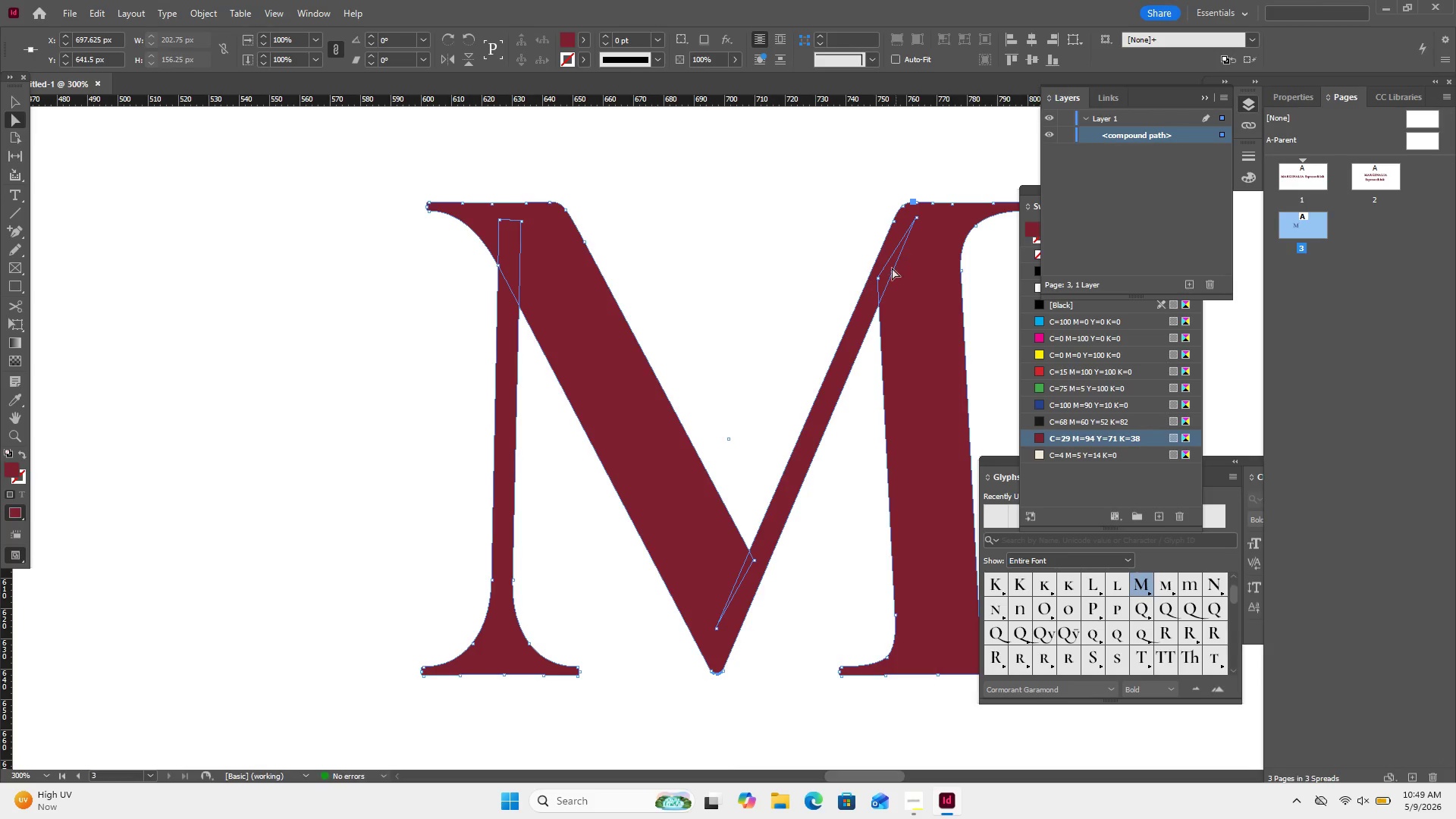 
wait(6.23)
 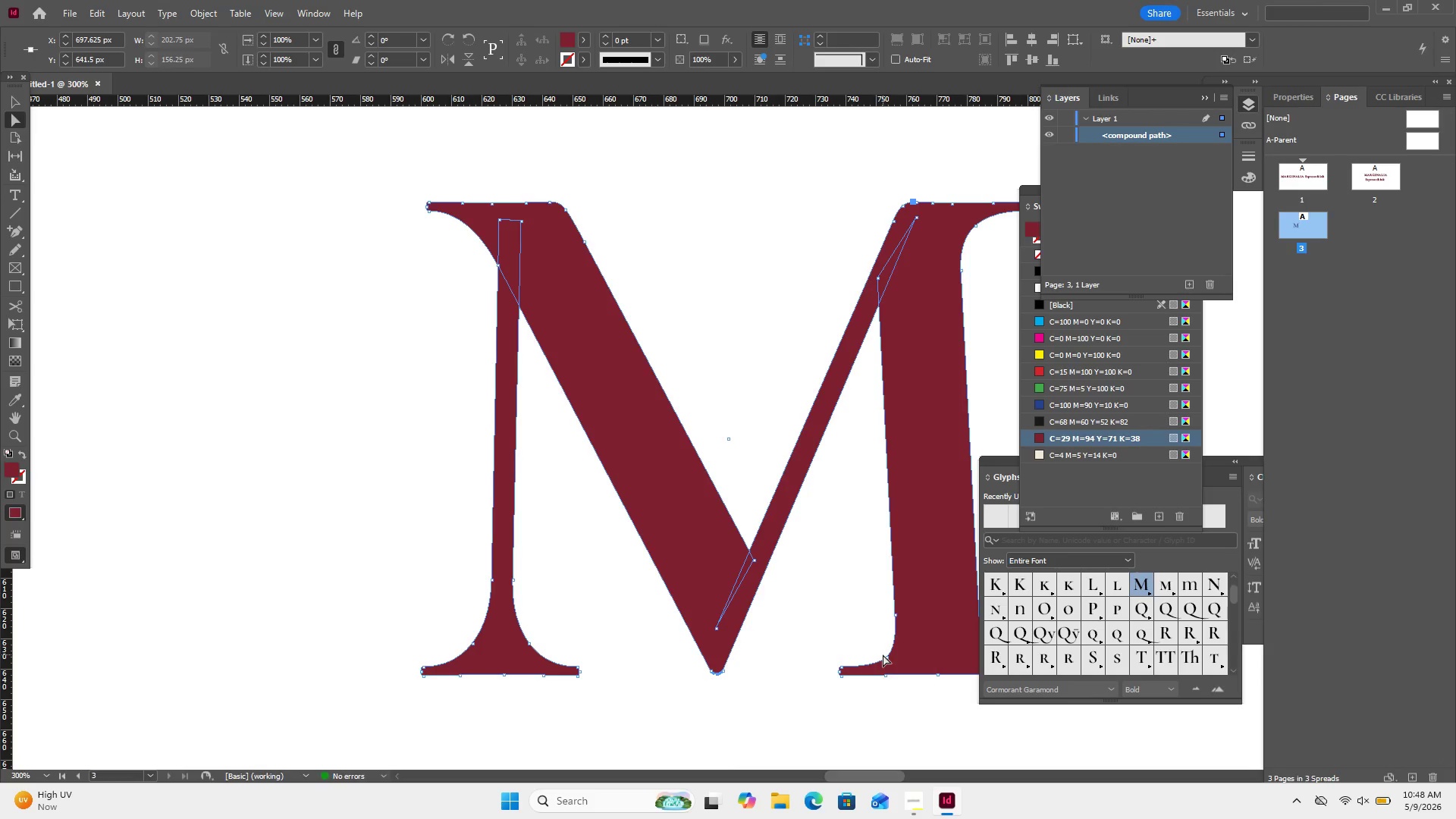 
double_click([879, 278])
 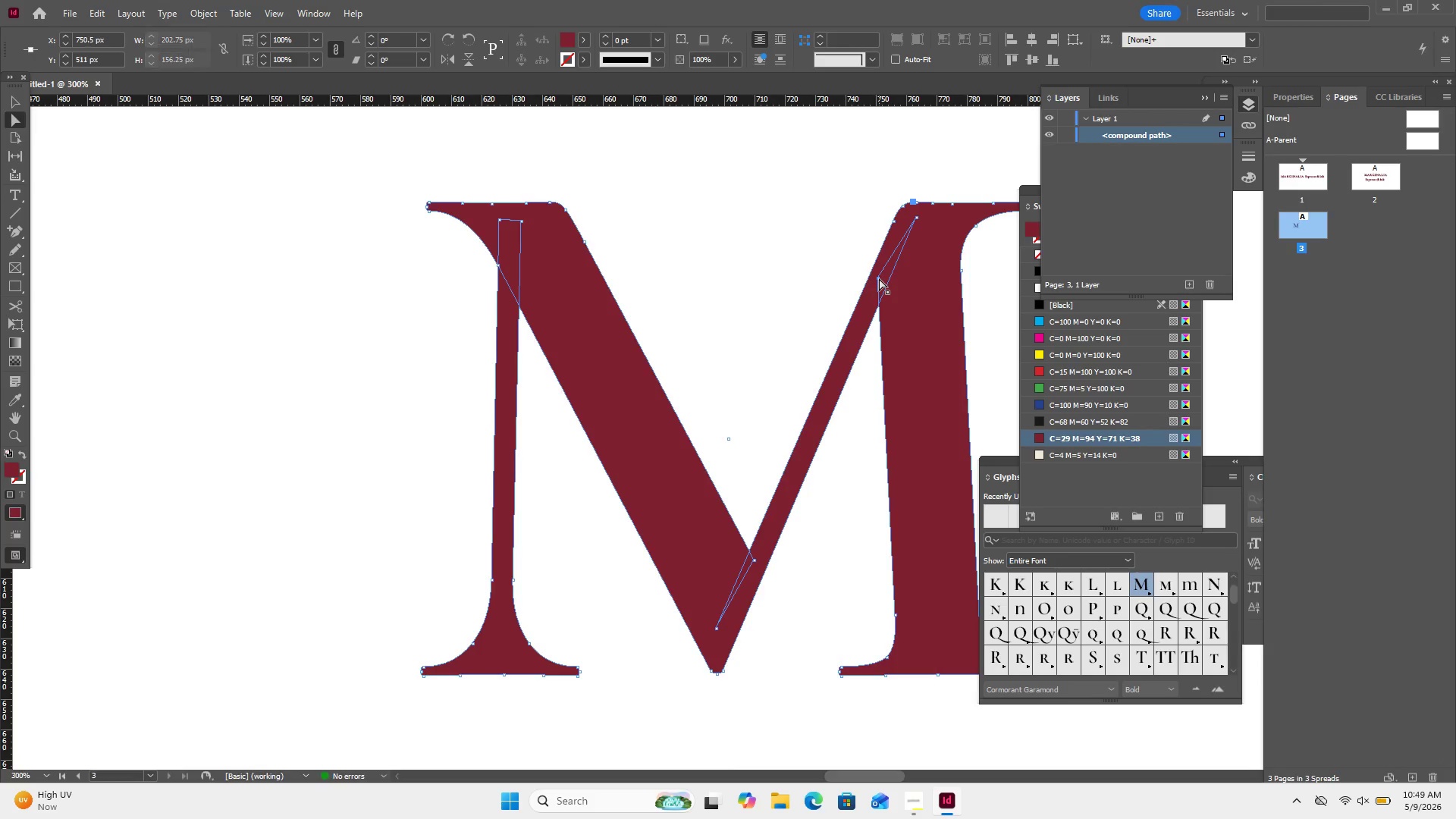 
left_click_drag(start_coordinate=[879, 278], to_coordinate=[914, 400])
 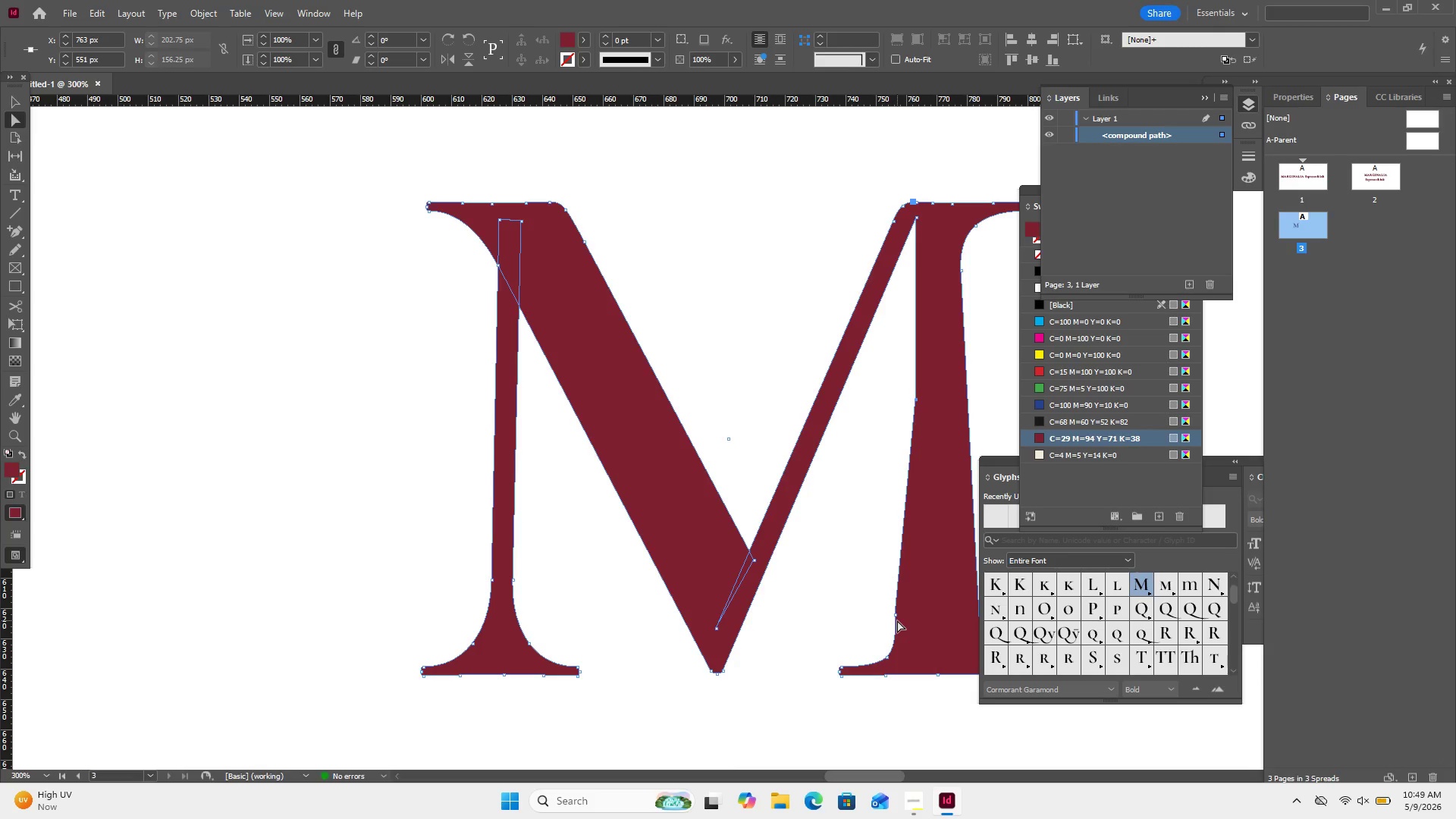 
left_click([897, 615])
 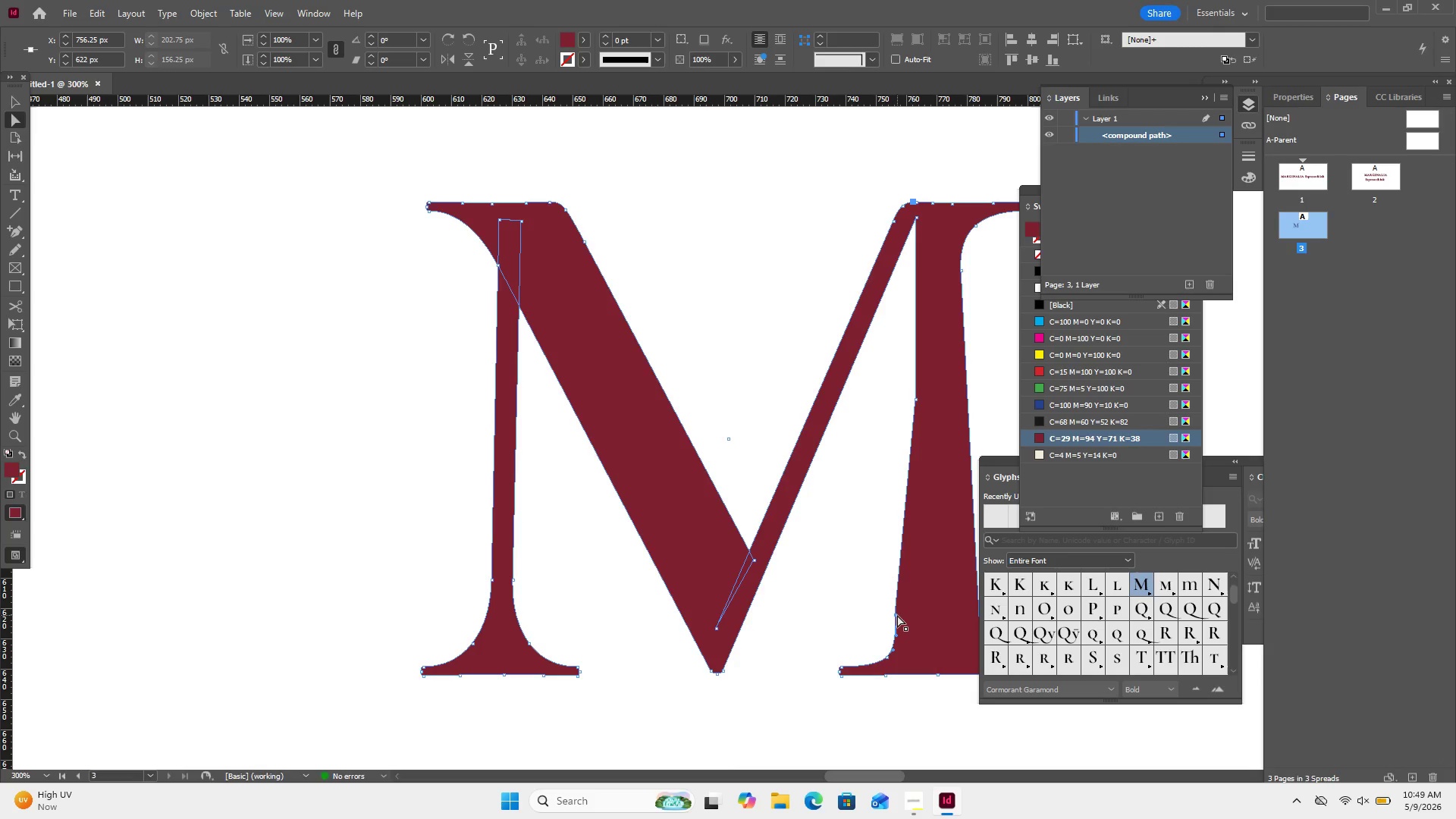 
left_click_drag(start_coordinate=[897, 615], to_coordinate=[915, 618])
 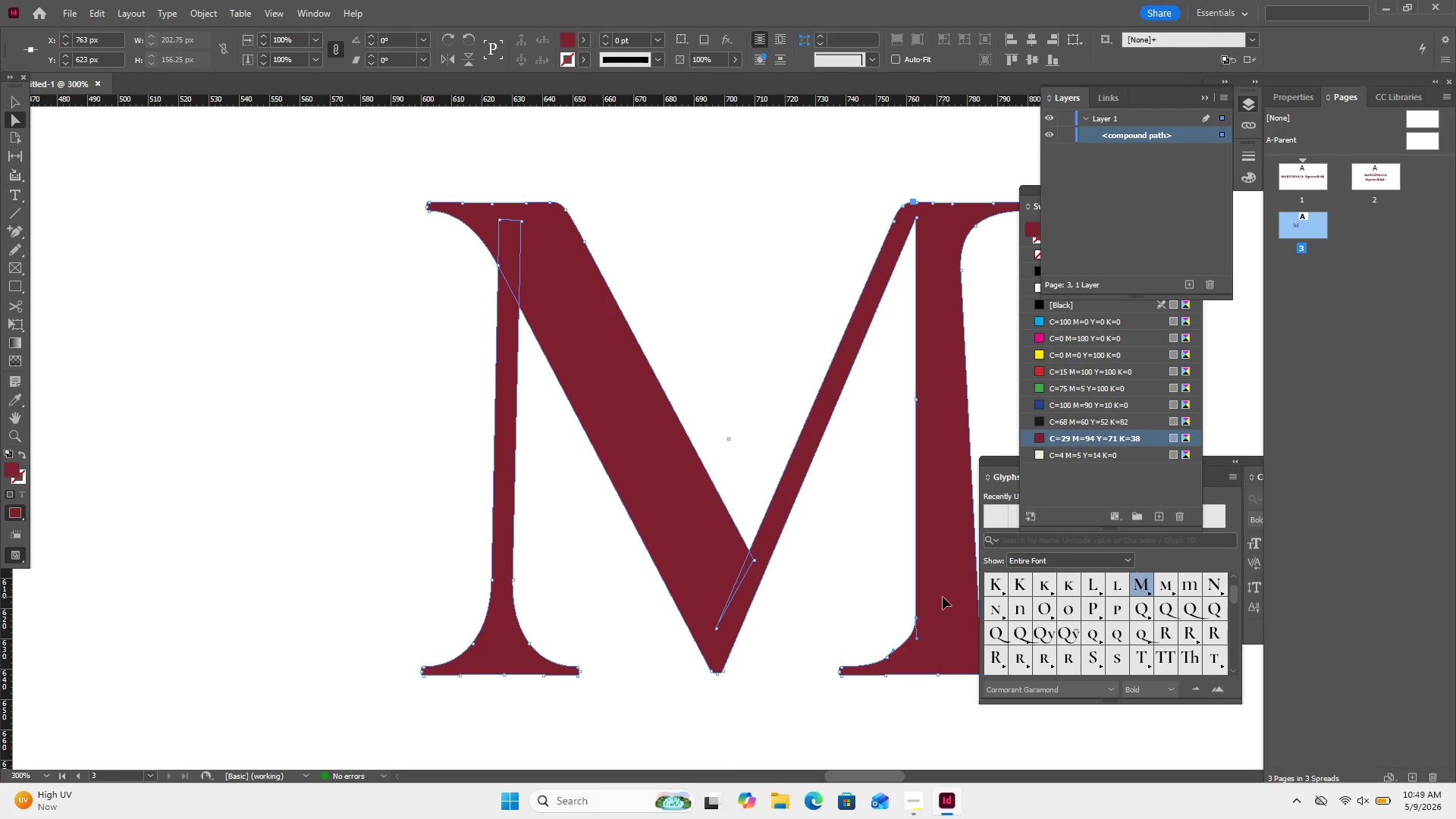 
scroll: coordinate [938, 556], scroll_direction: none, amount: 0.0
 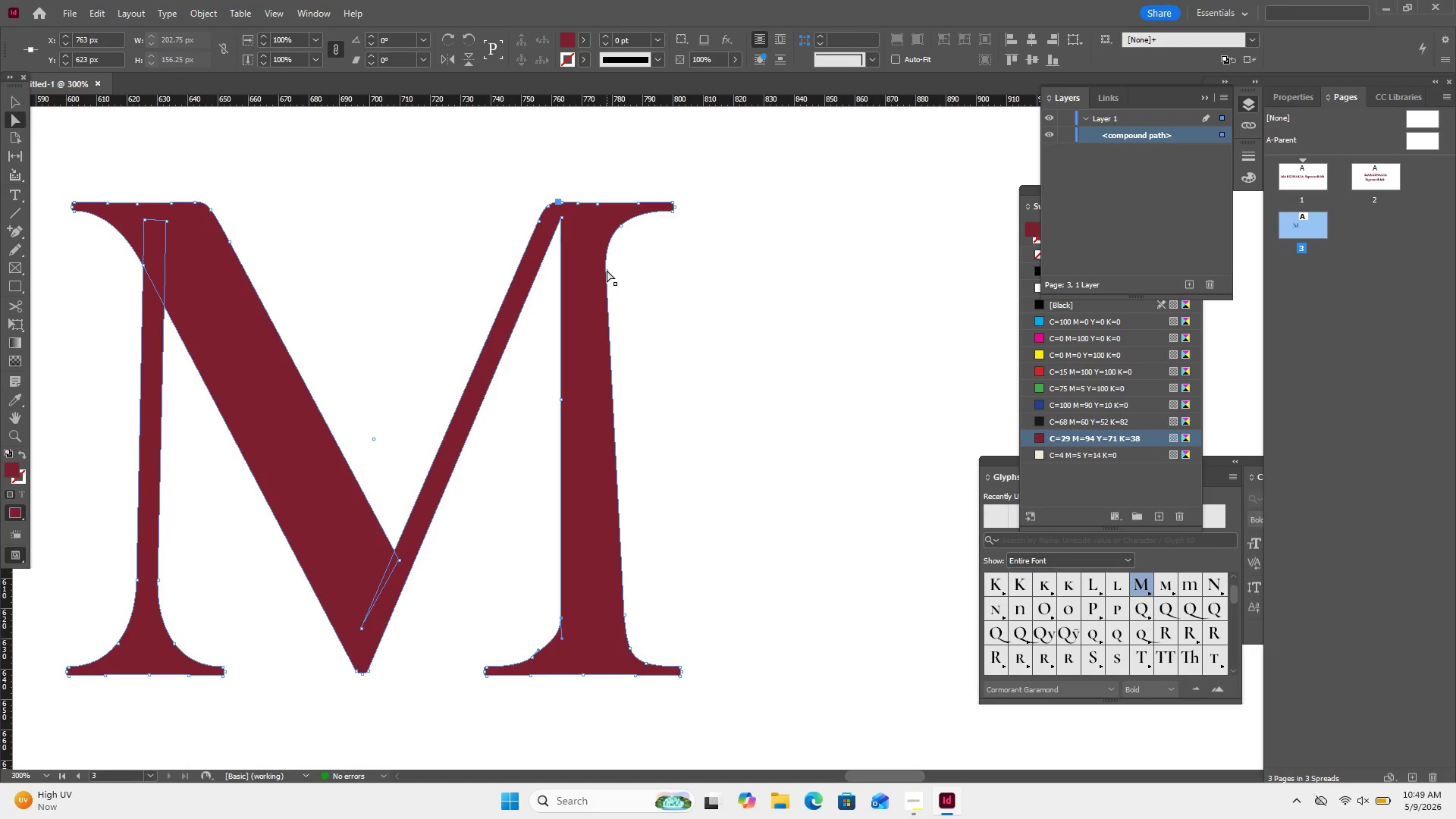 
left_click([607, 270])
 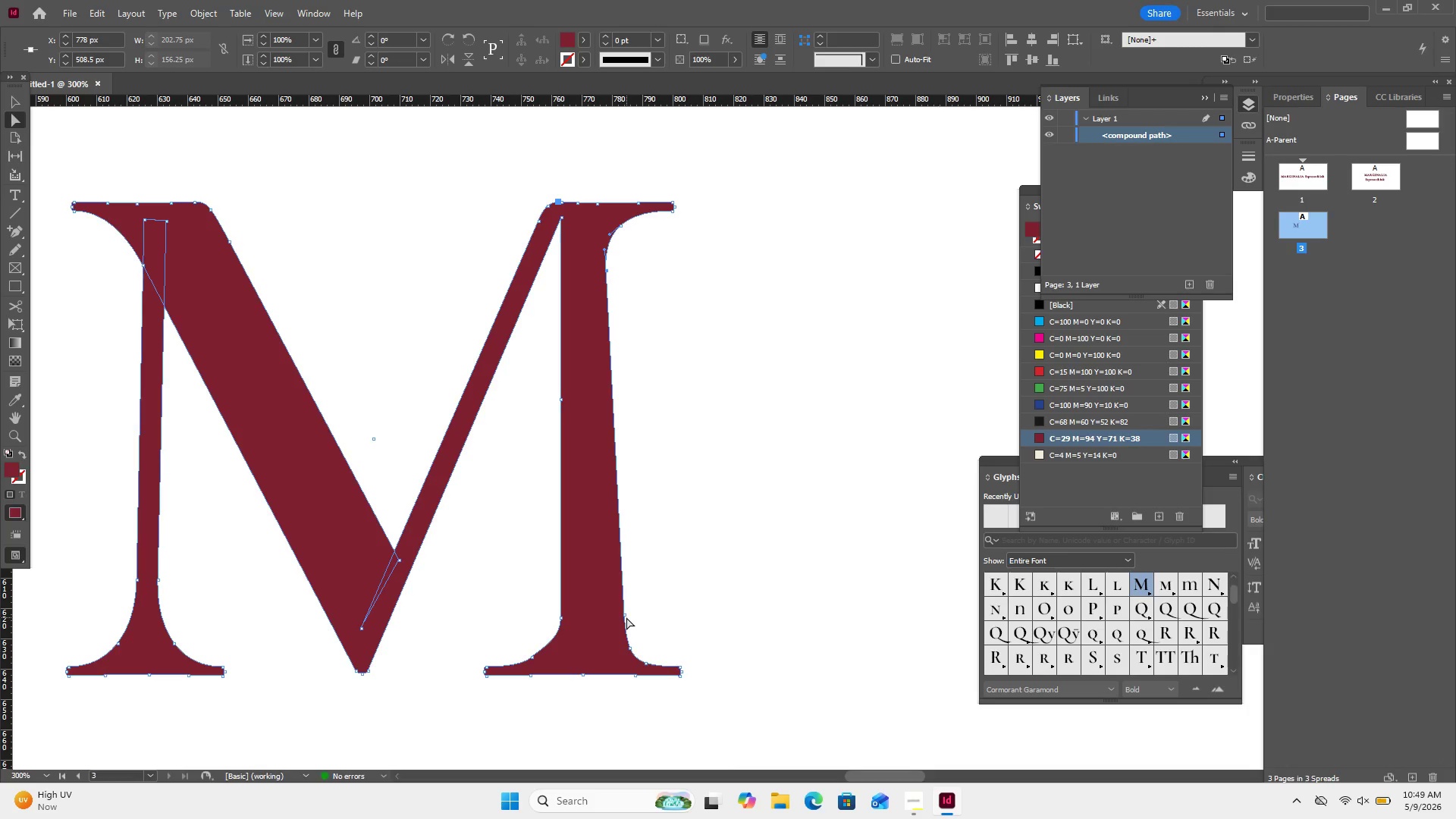 
wait(6.64)
 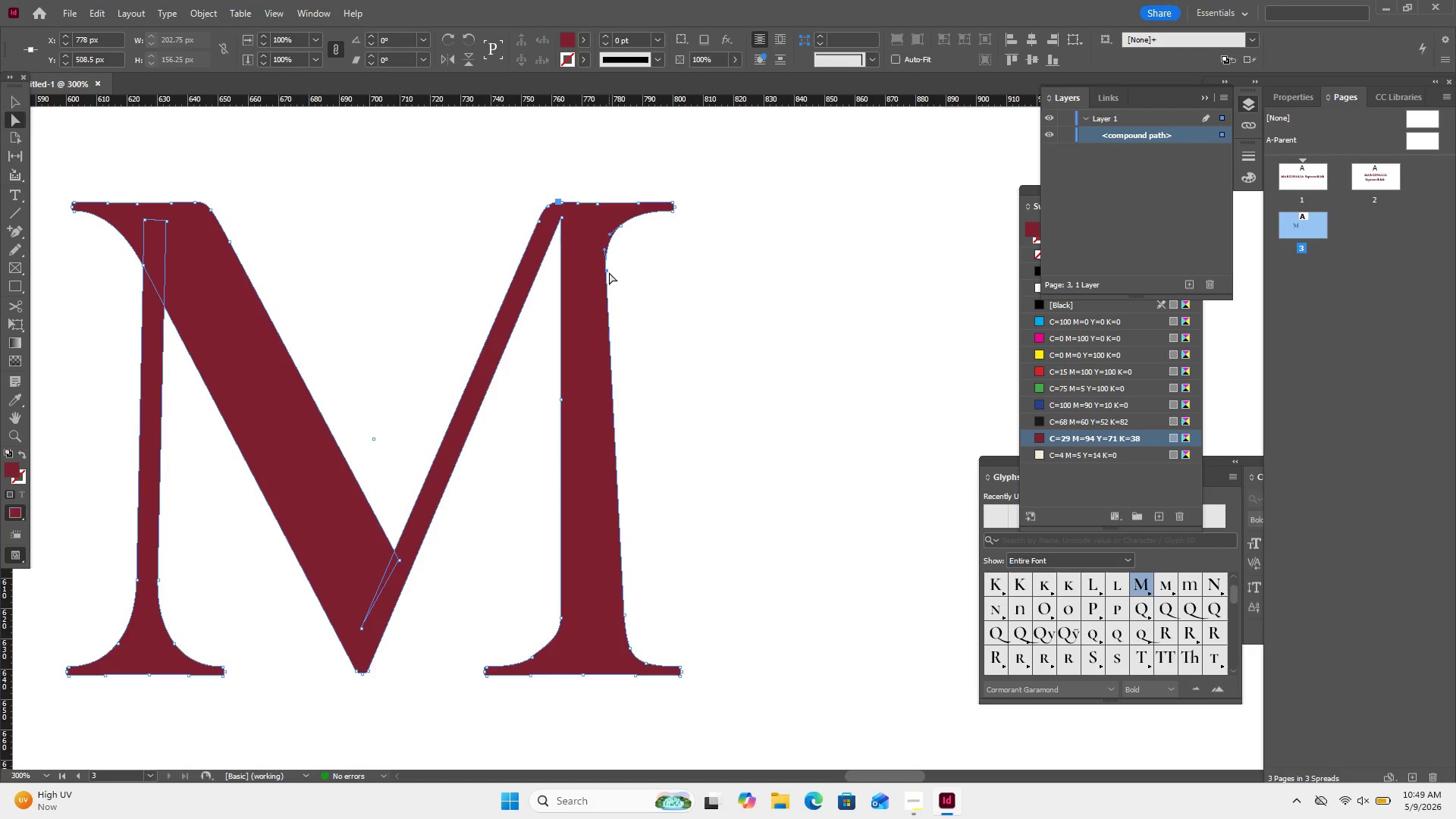 
left_click_drag(start_coordinate=[623, 614], to_coordinate=[604, 609])
 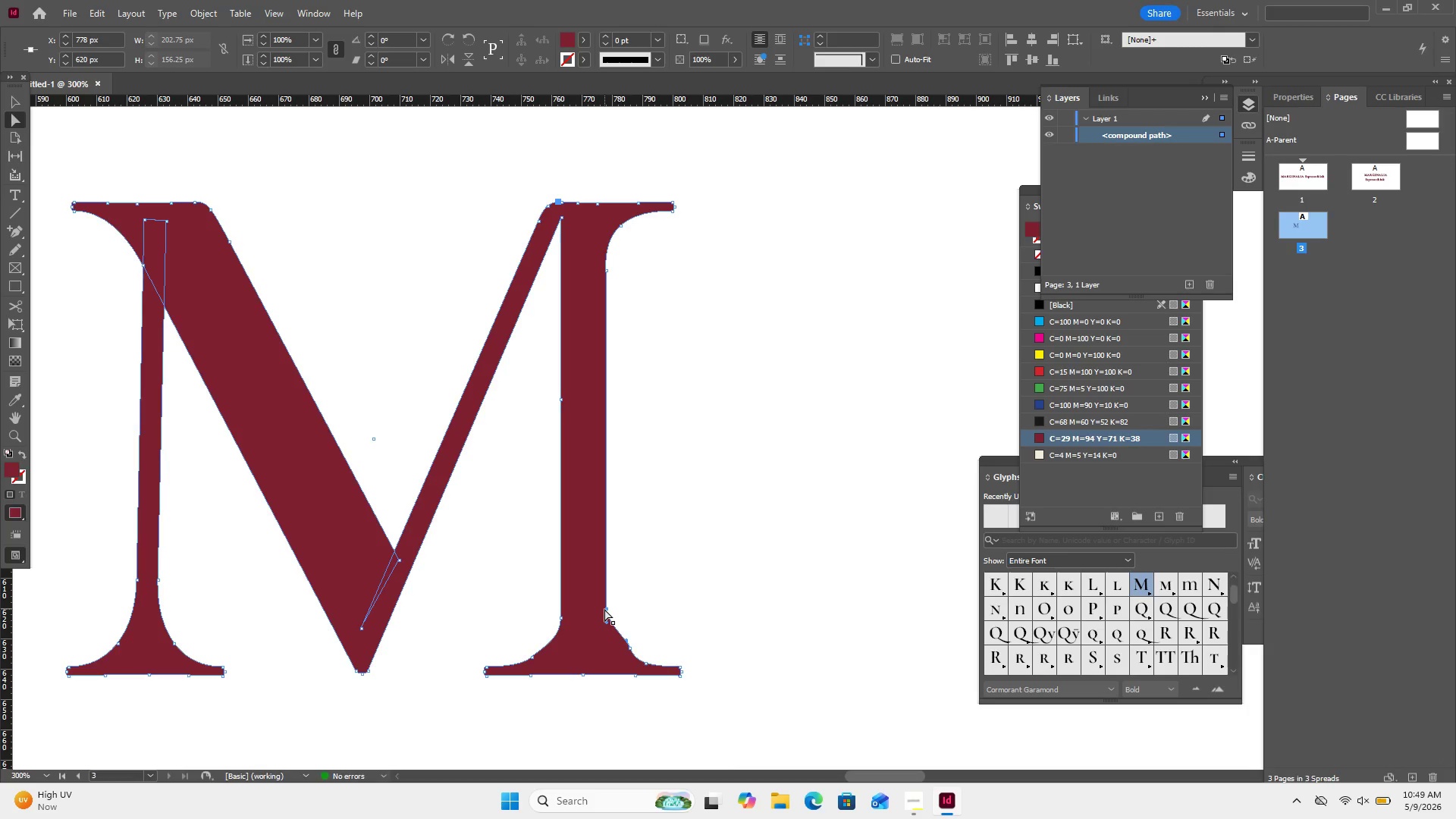 
hold_key(key=ShiftLeft, duration=0.88)
 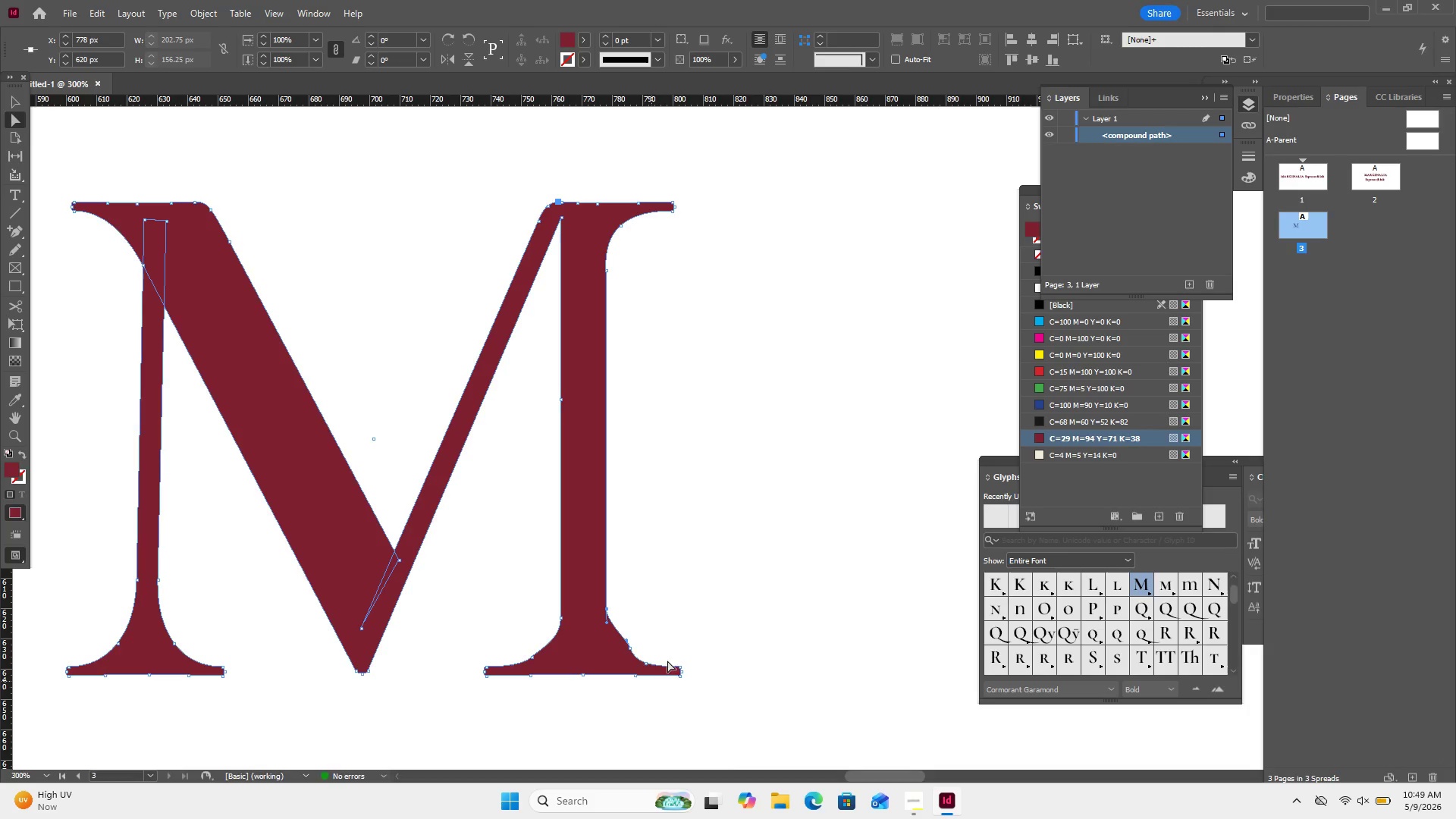 
left_click_drag(start_coordinate=[627, 641], to_coordinate=[608, 650])
 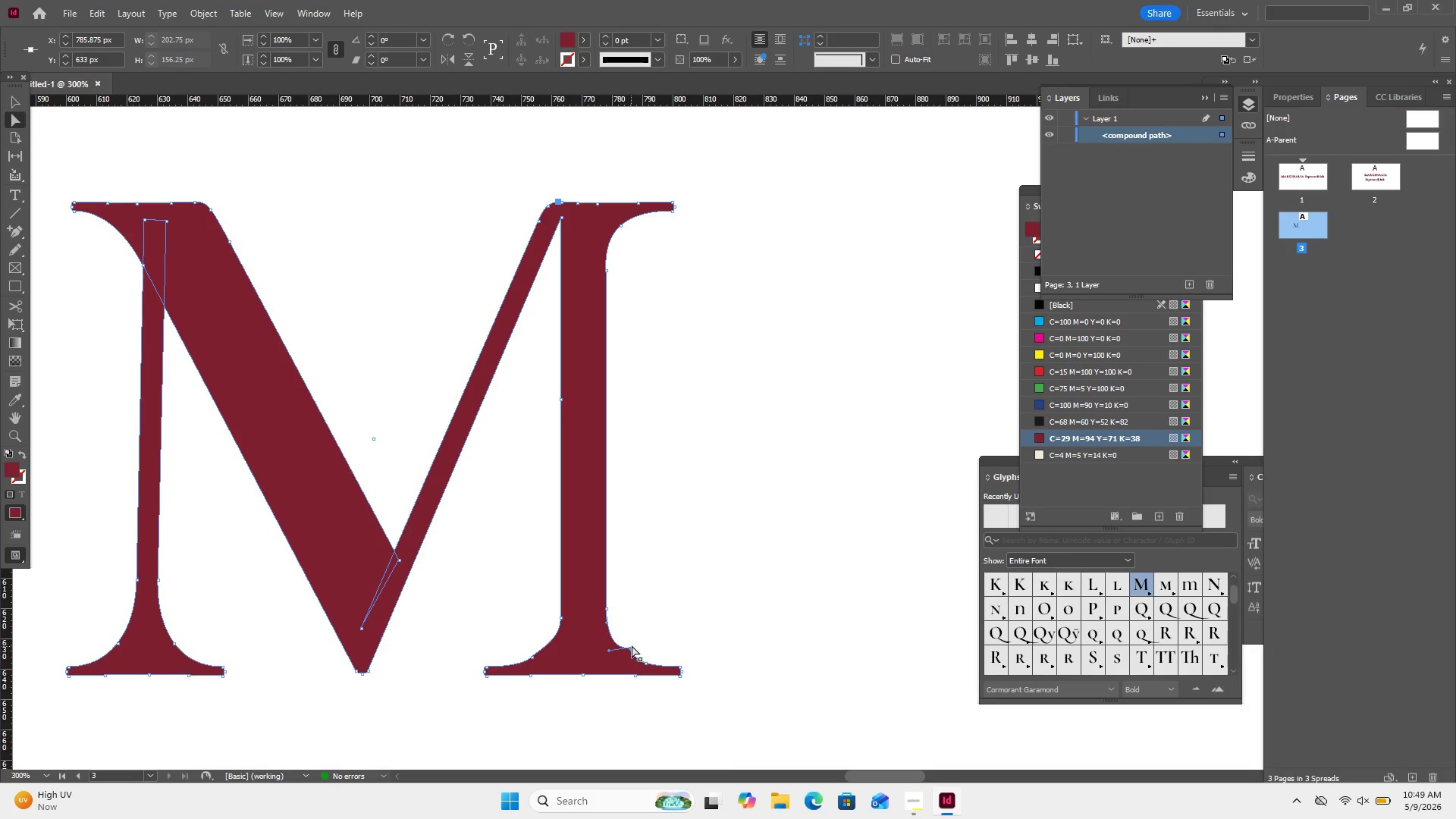 
left_click_drag(start_coordinate=[631, 648], to_coordinate=[626, 652])
 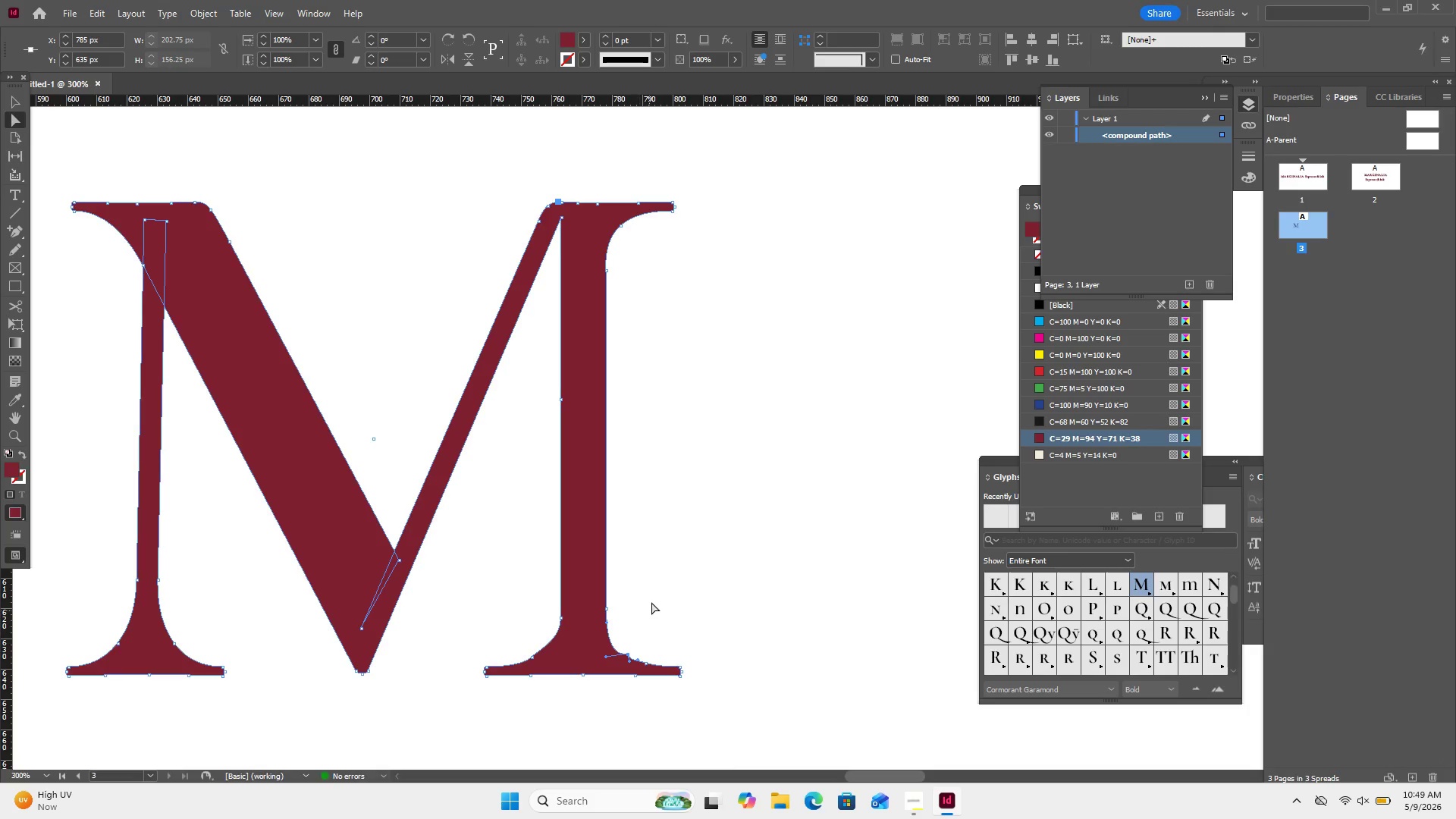 
left_click([654, 597])
 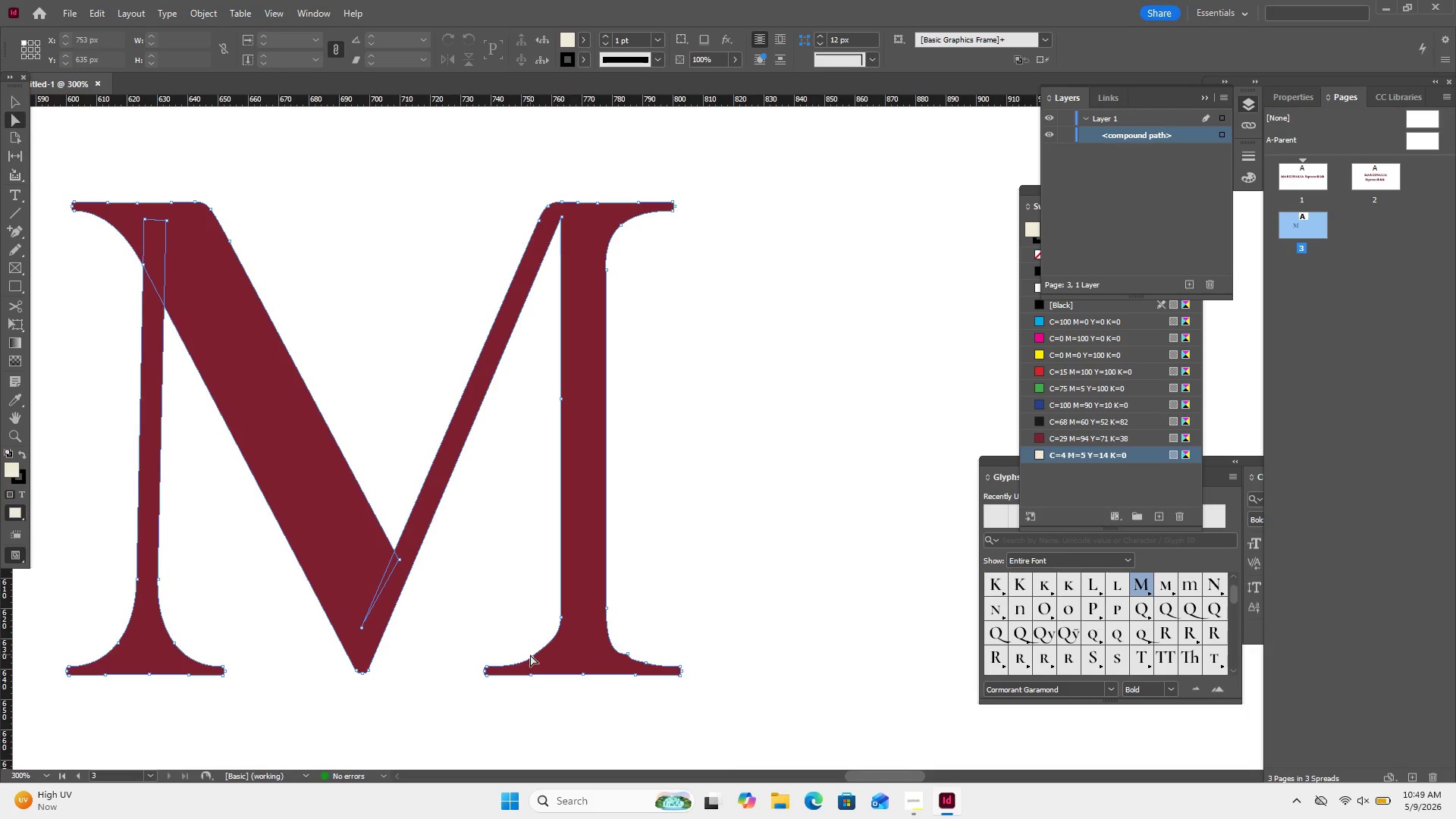 
left_click([534, 656])
 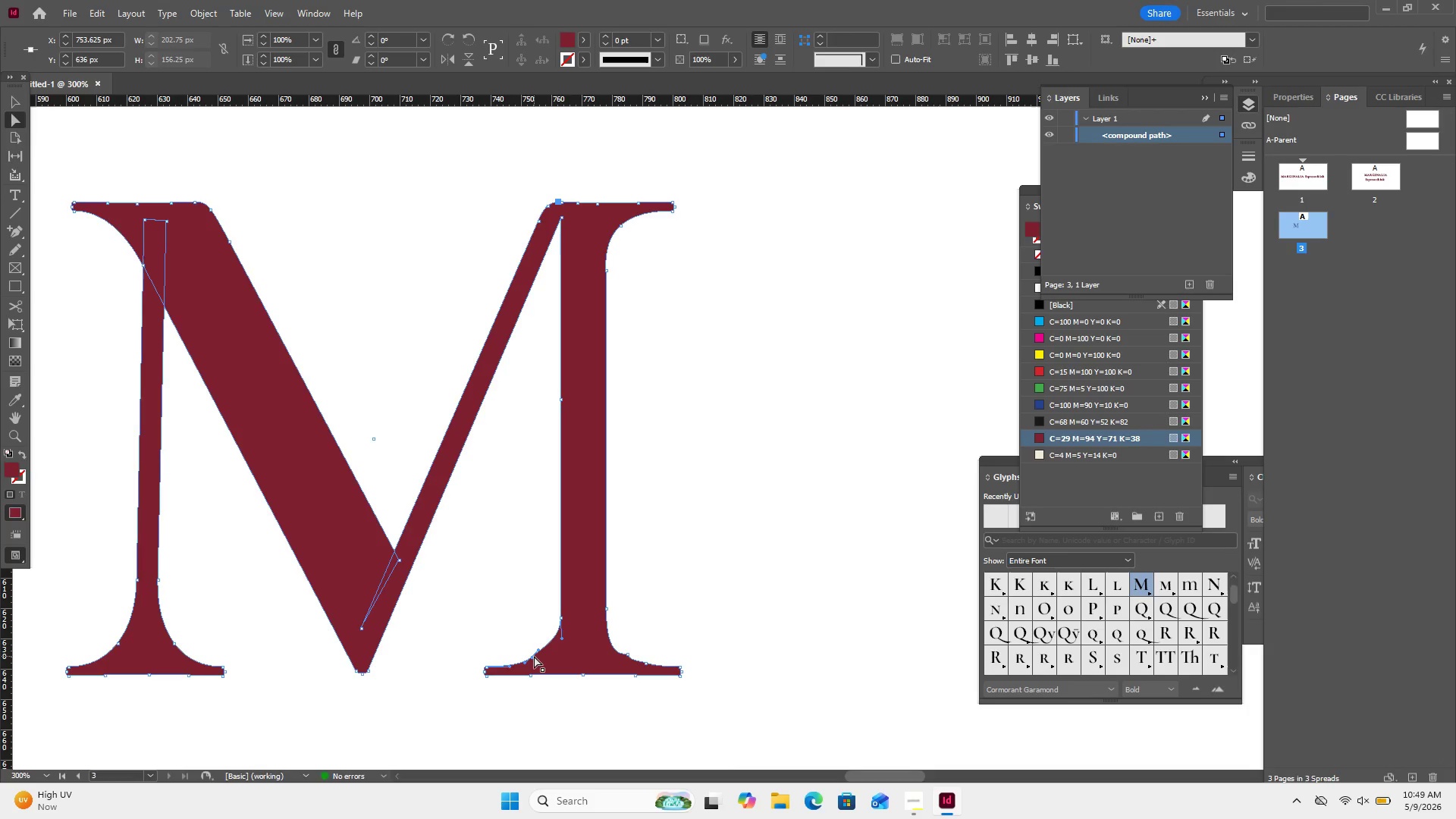 
left_click_drag(start_coordinate=[534, 656], to_coordinate=[550, 655])
 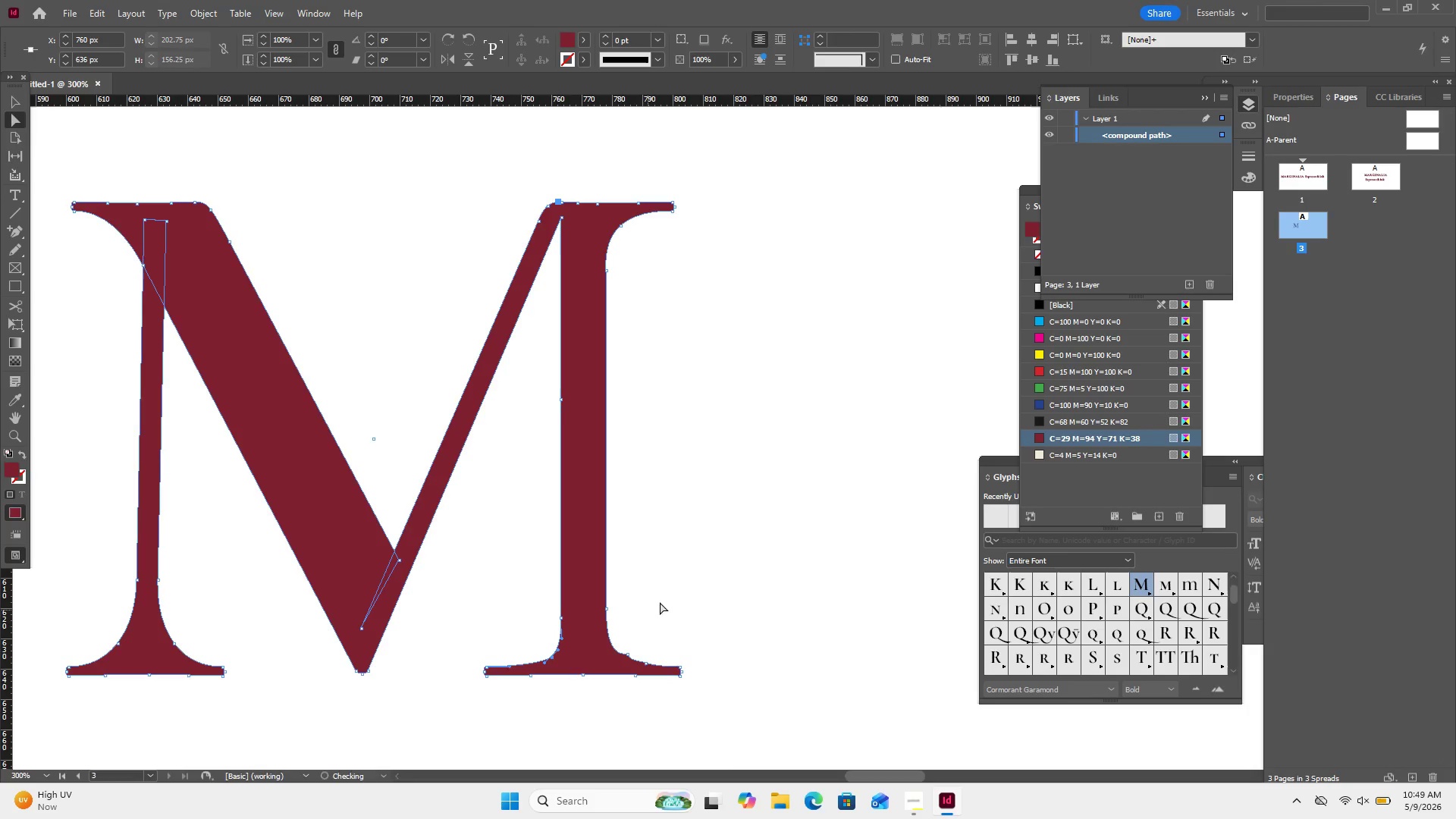 
left_click([678, 592])
 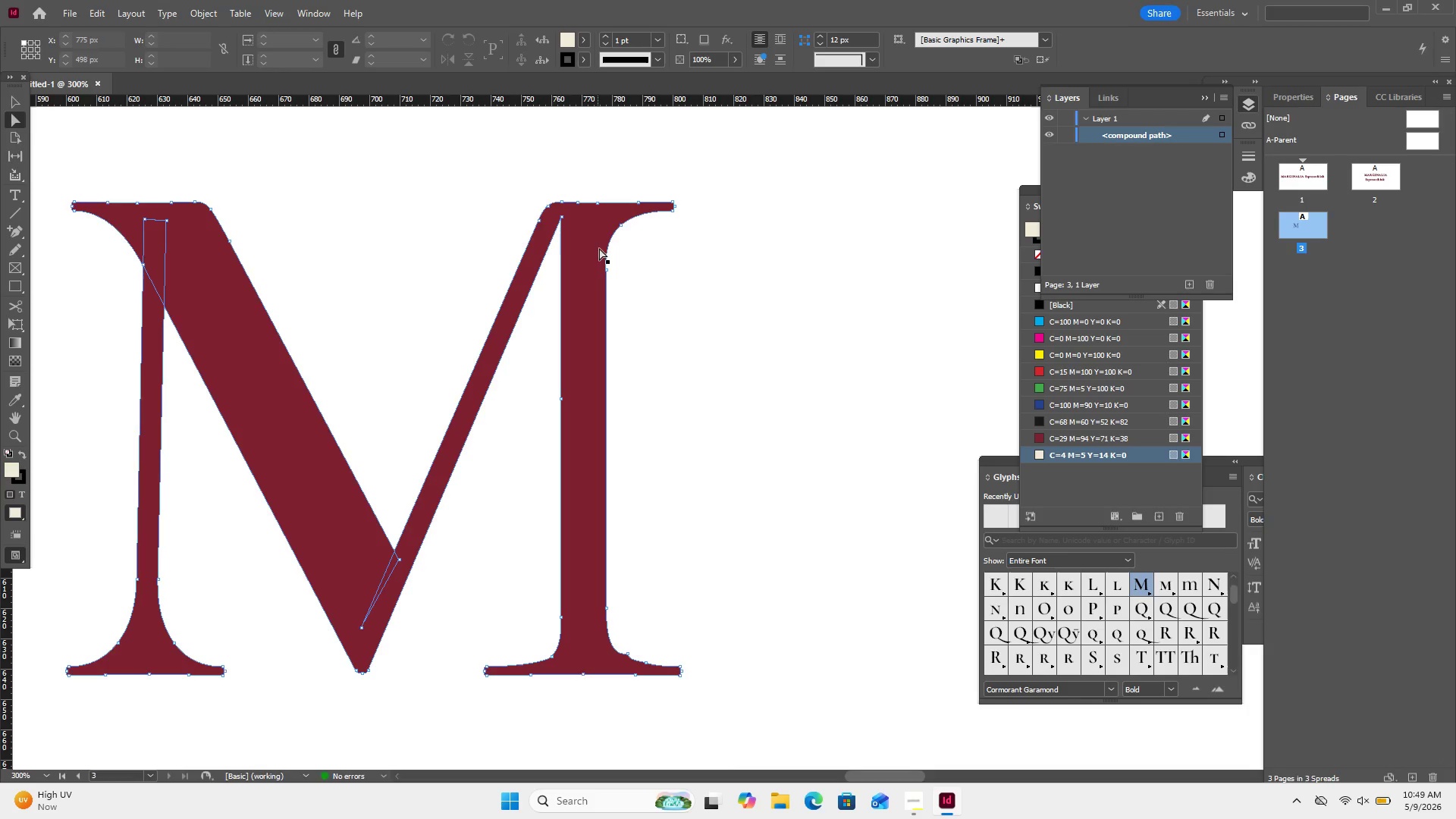 
left_click([692, 291])
 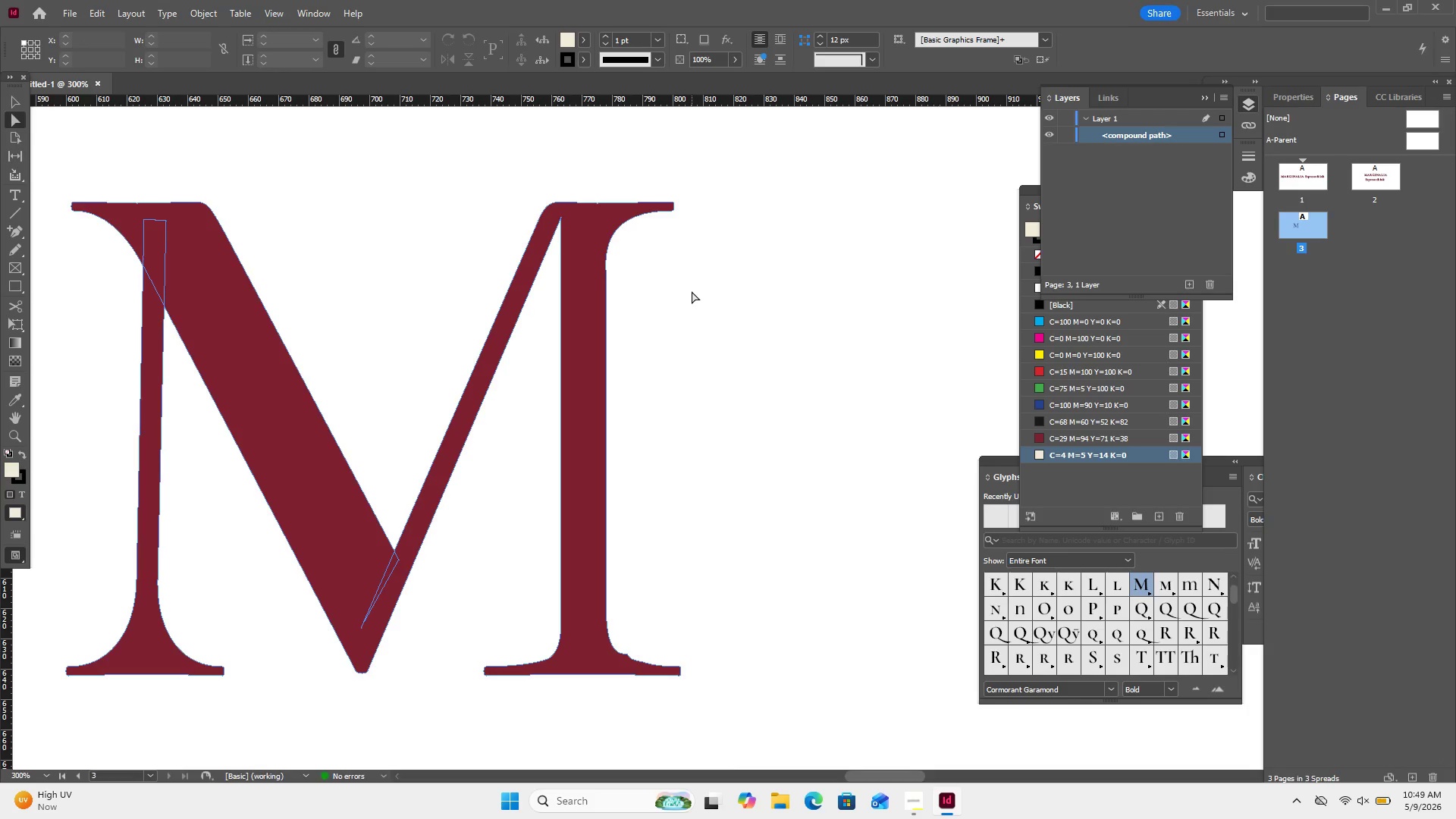 
left_click([692, 291])
 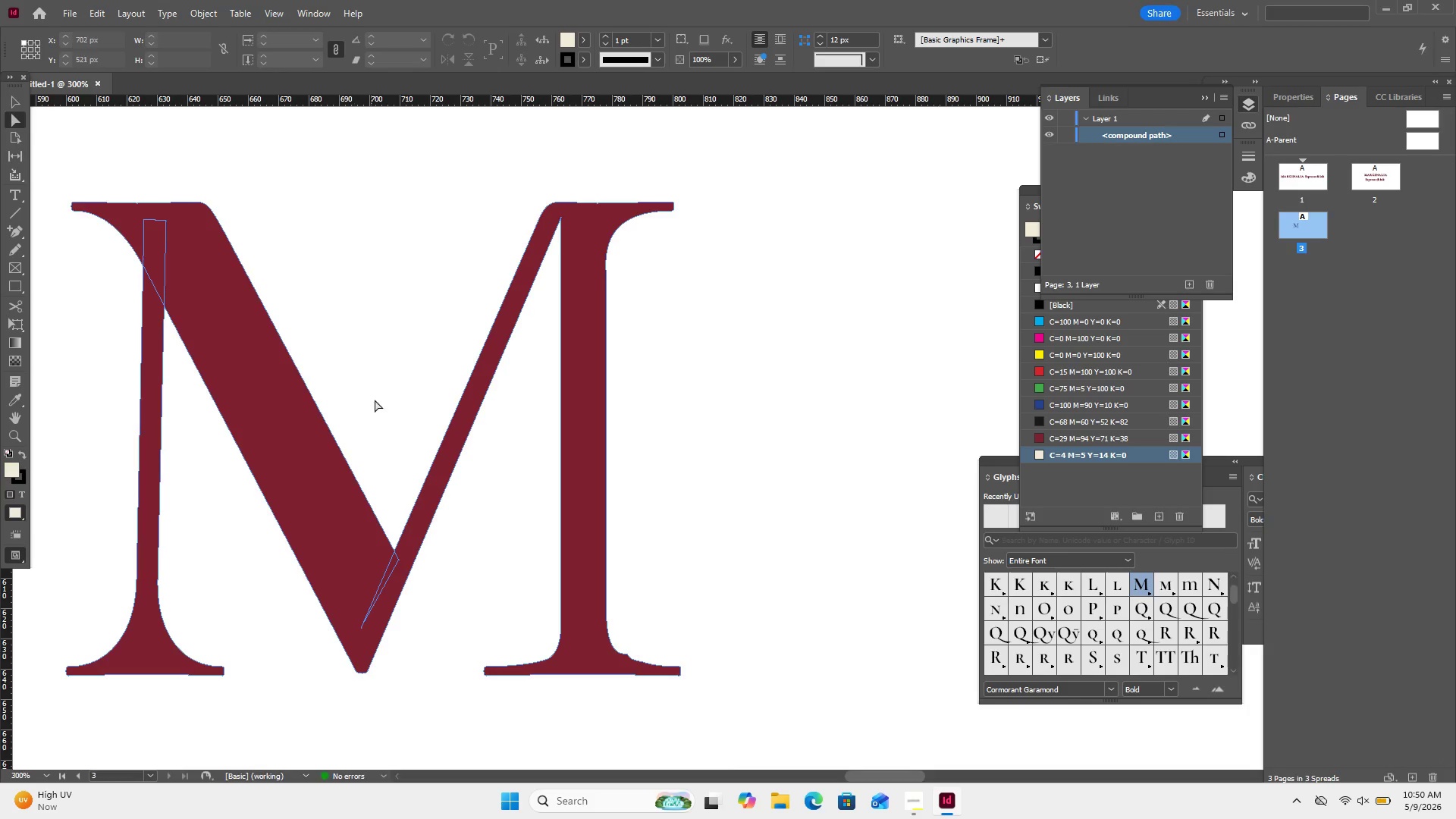 
left_click([355, 492])
 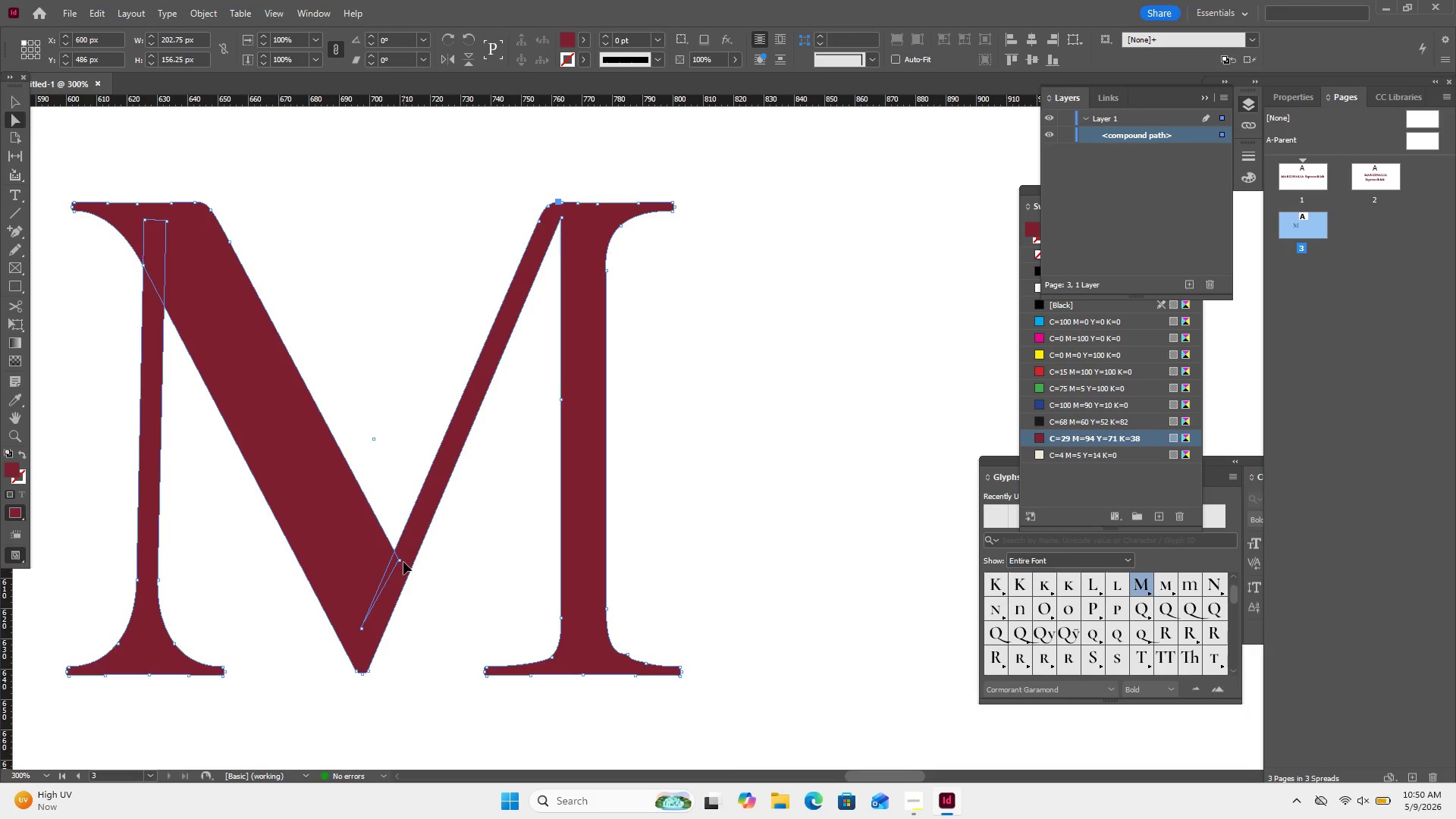 
left_click_drag(start_coordinate=[400, 560], to_coordinate=[425, 610])
 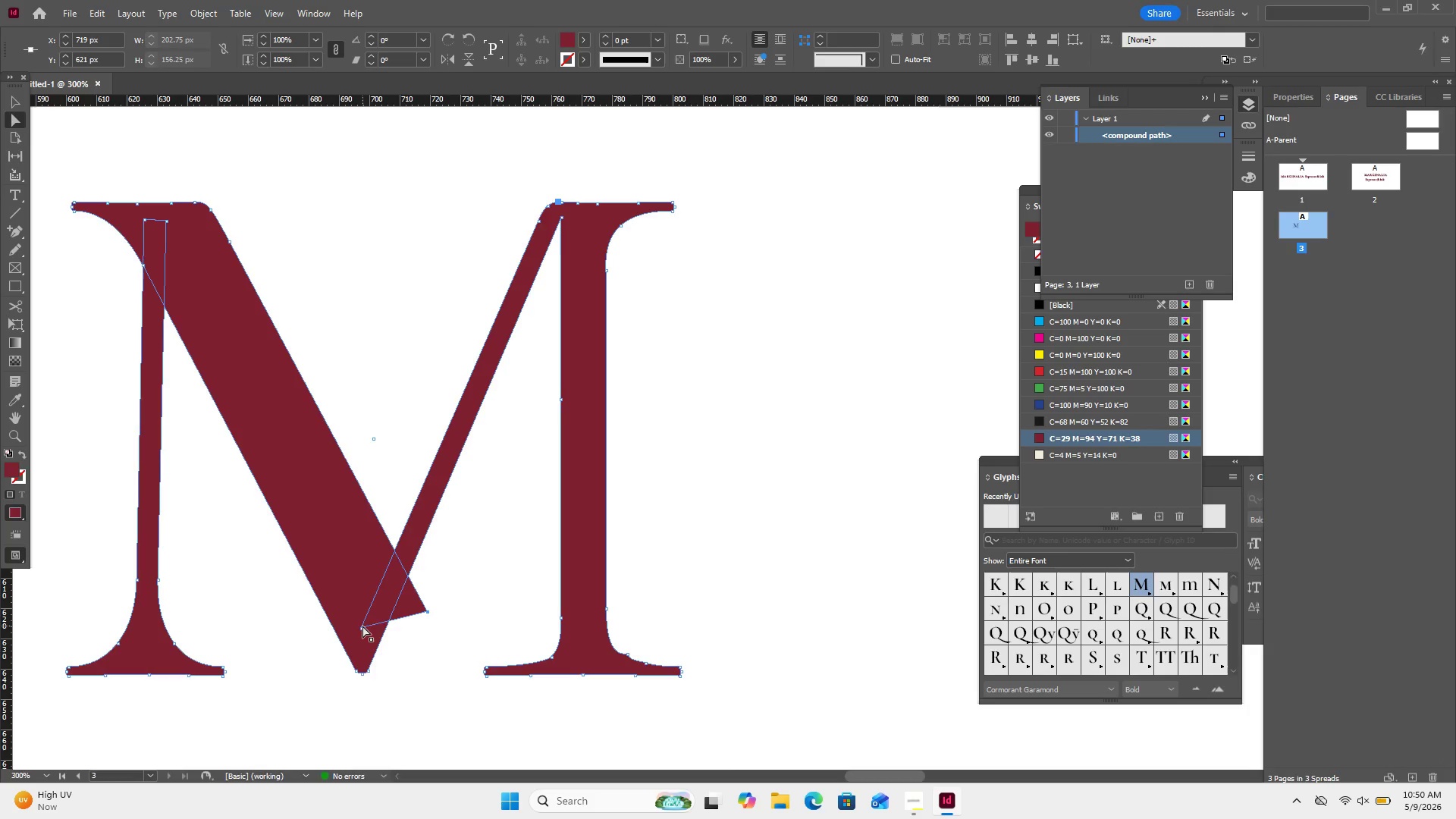 
left_click_drag(start_coordinate=[363, 627], to_coordinate=[368, 653])
 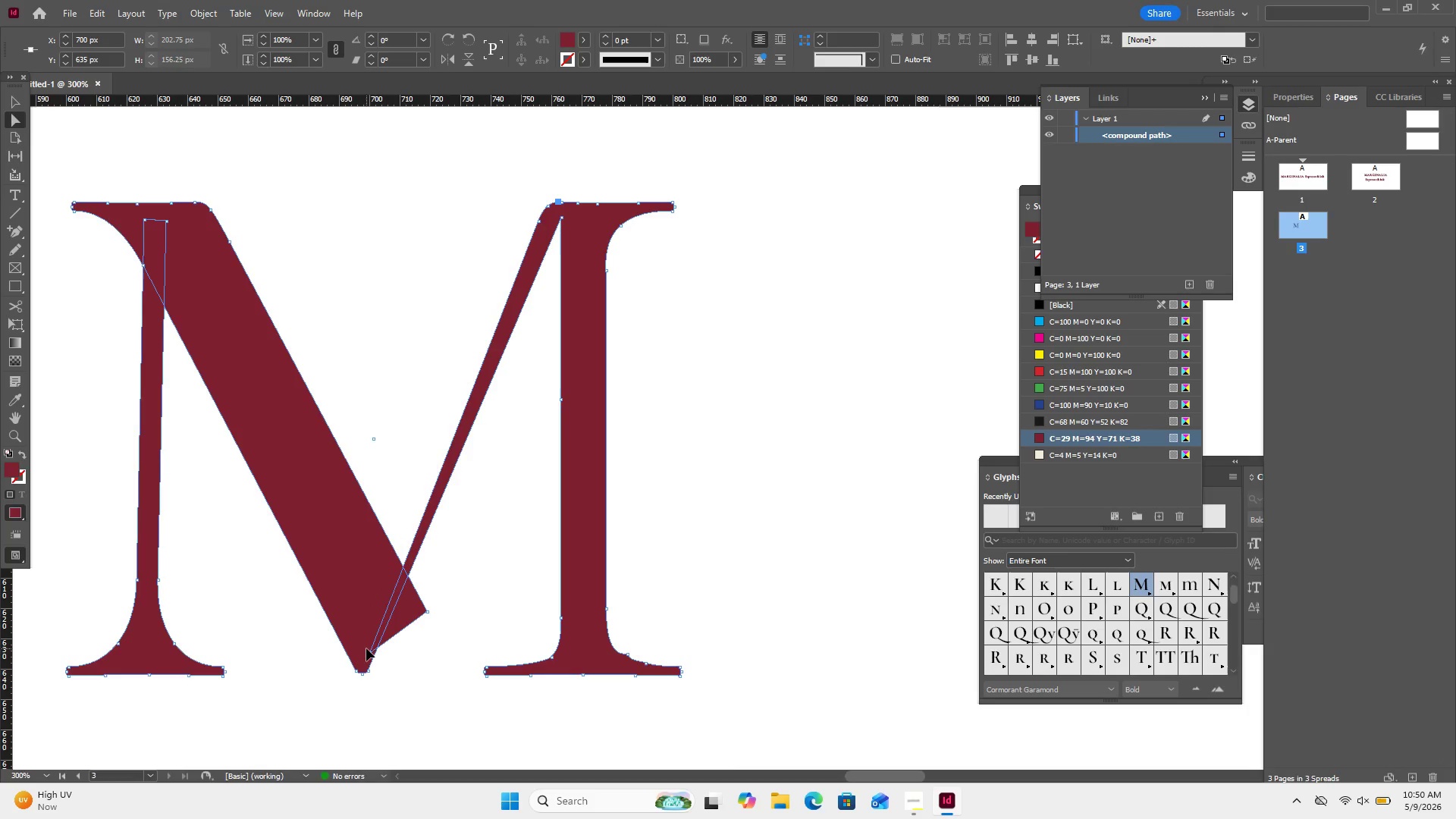 
key(Control+Z)
 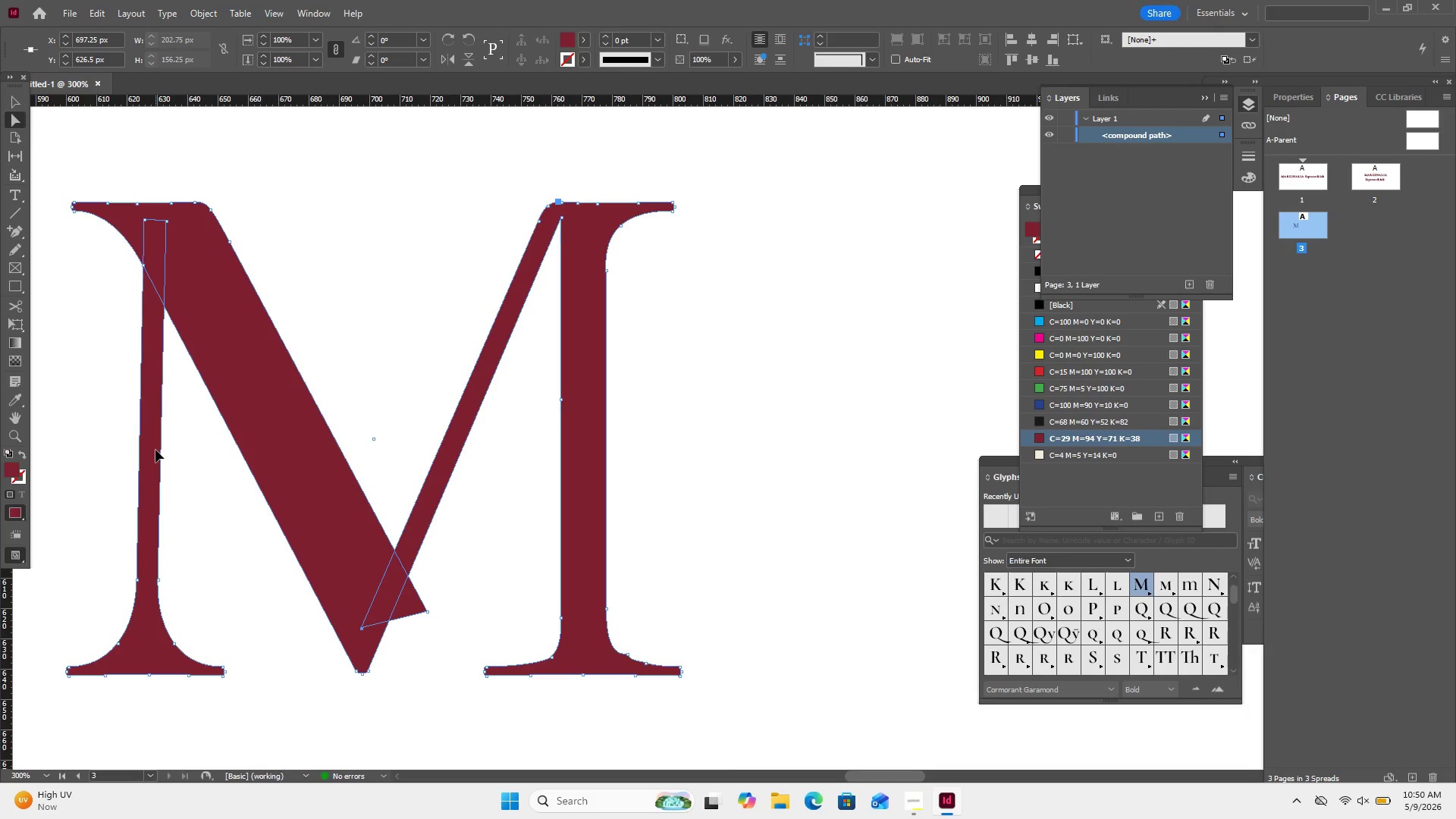 
wait(13.2)
 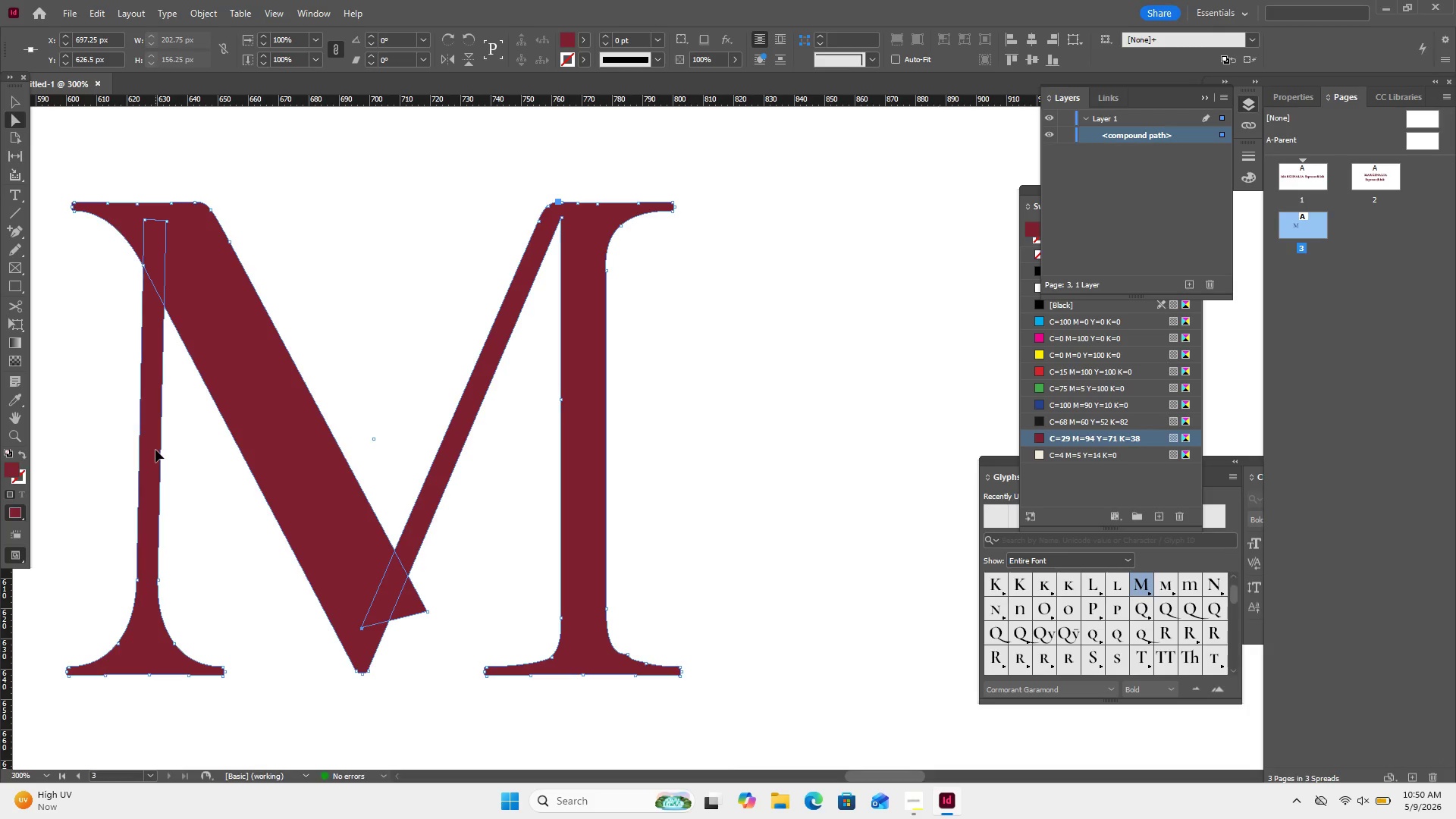 
left_click([146, 218])
 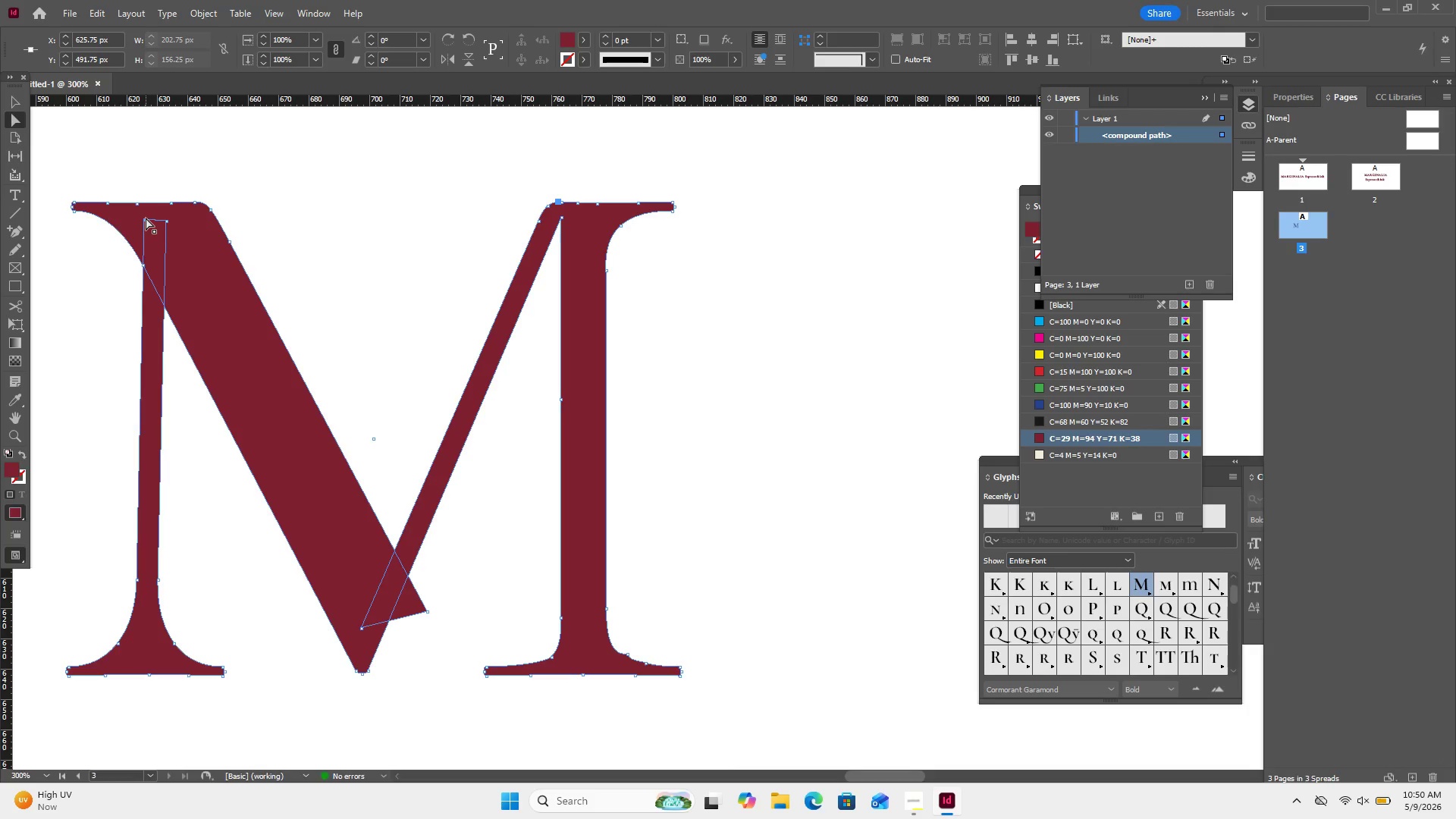 
left_click_drag(start_coordinate=[146, 218], to_coordinate=[134, 221])
 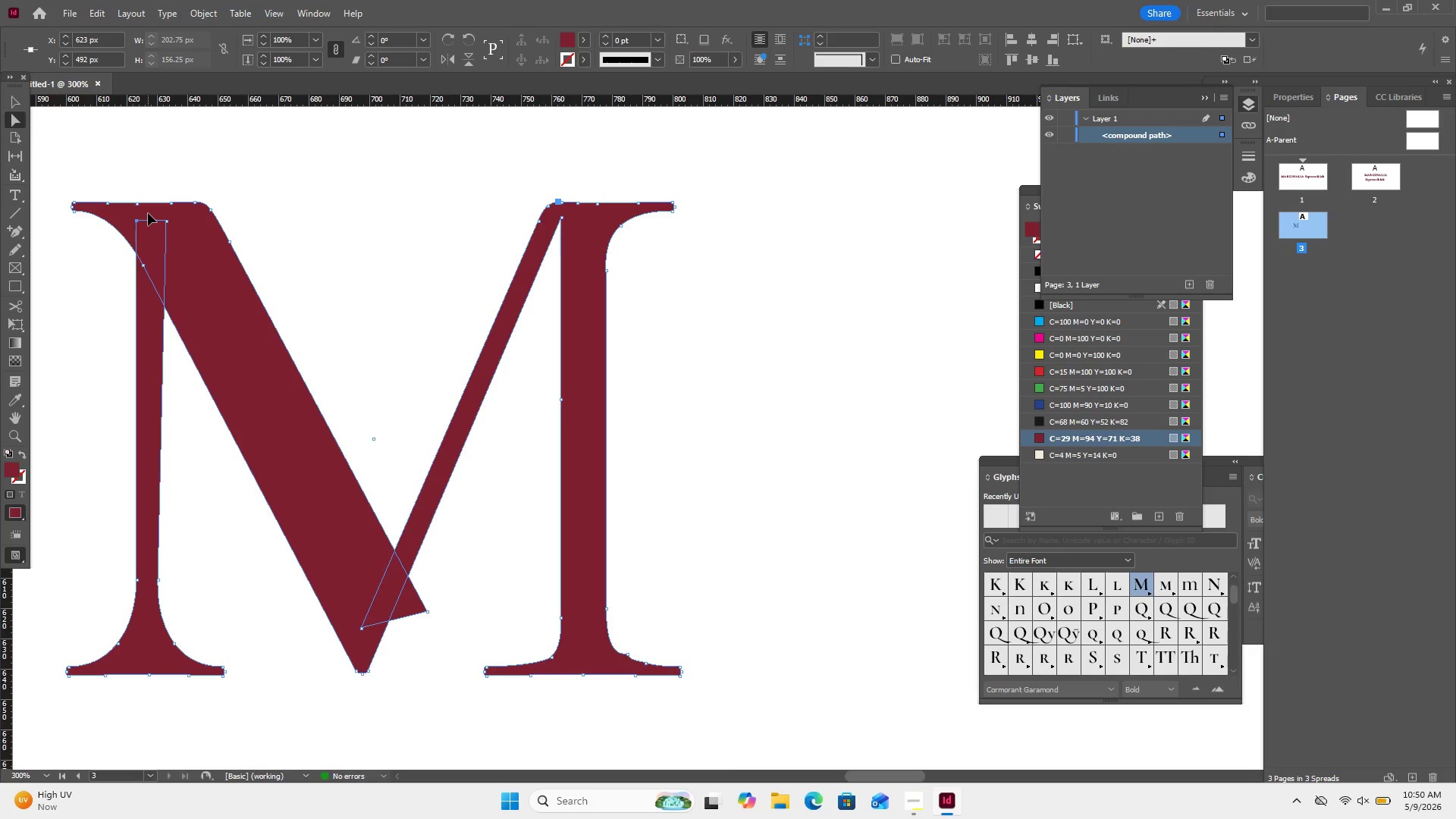 
scroll: coordinate [148, 213], scroll_direction: up, amount: 1.0
 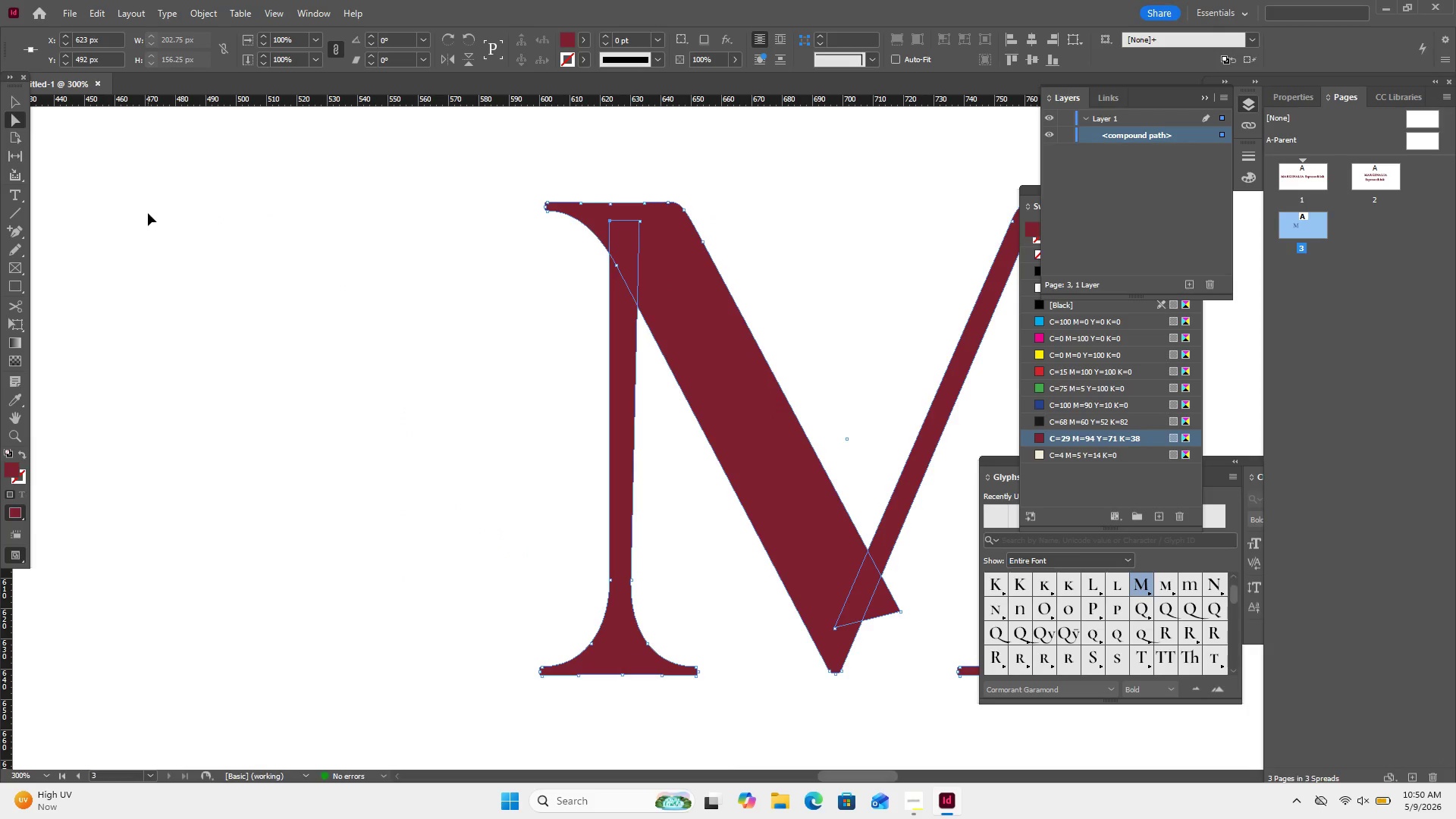 
key(Control+Equal)
 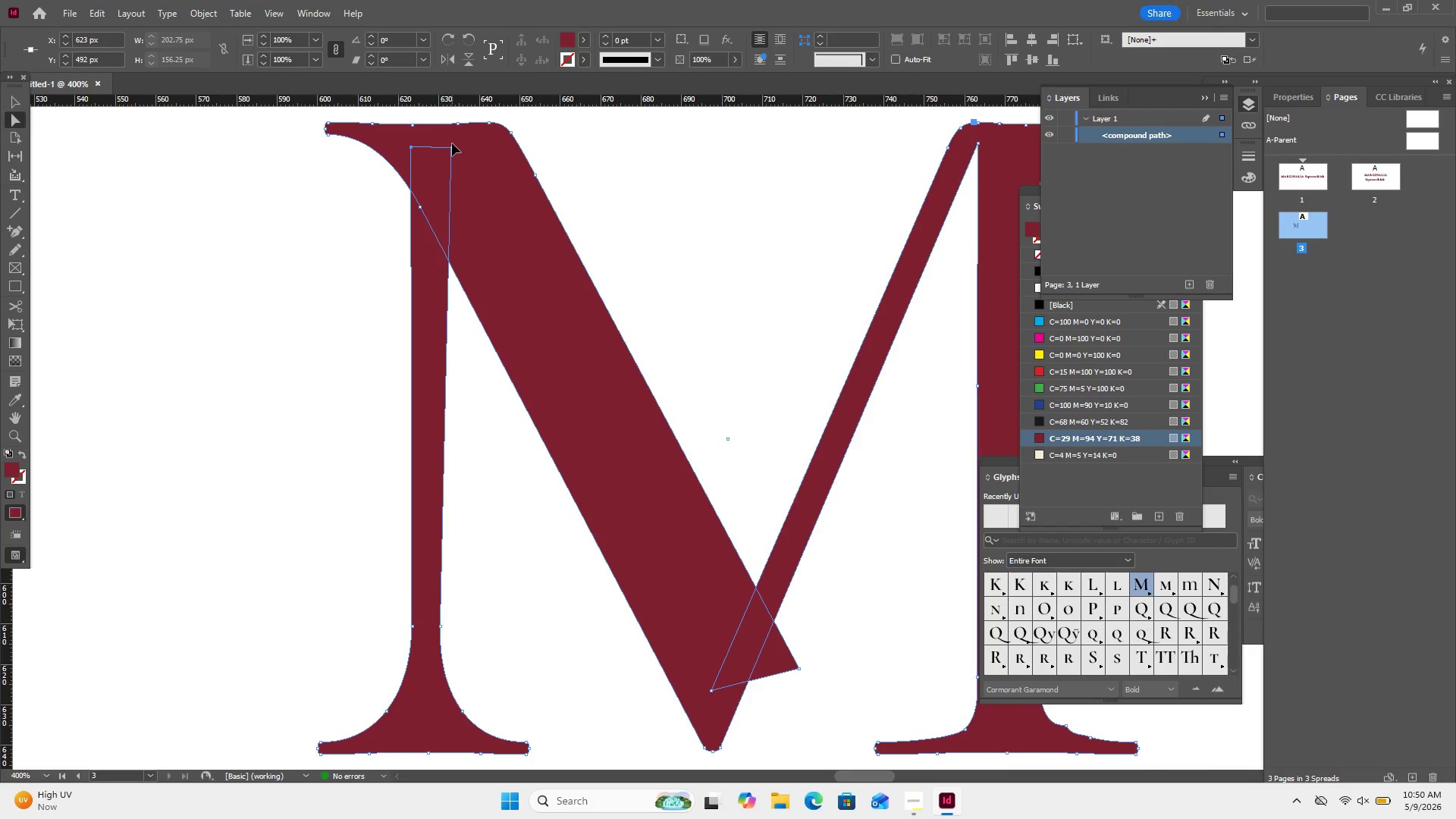 
wait(5.86)
 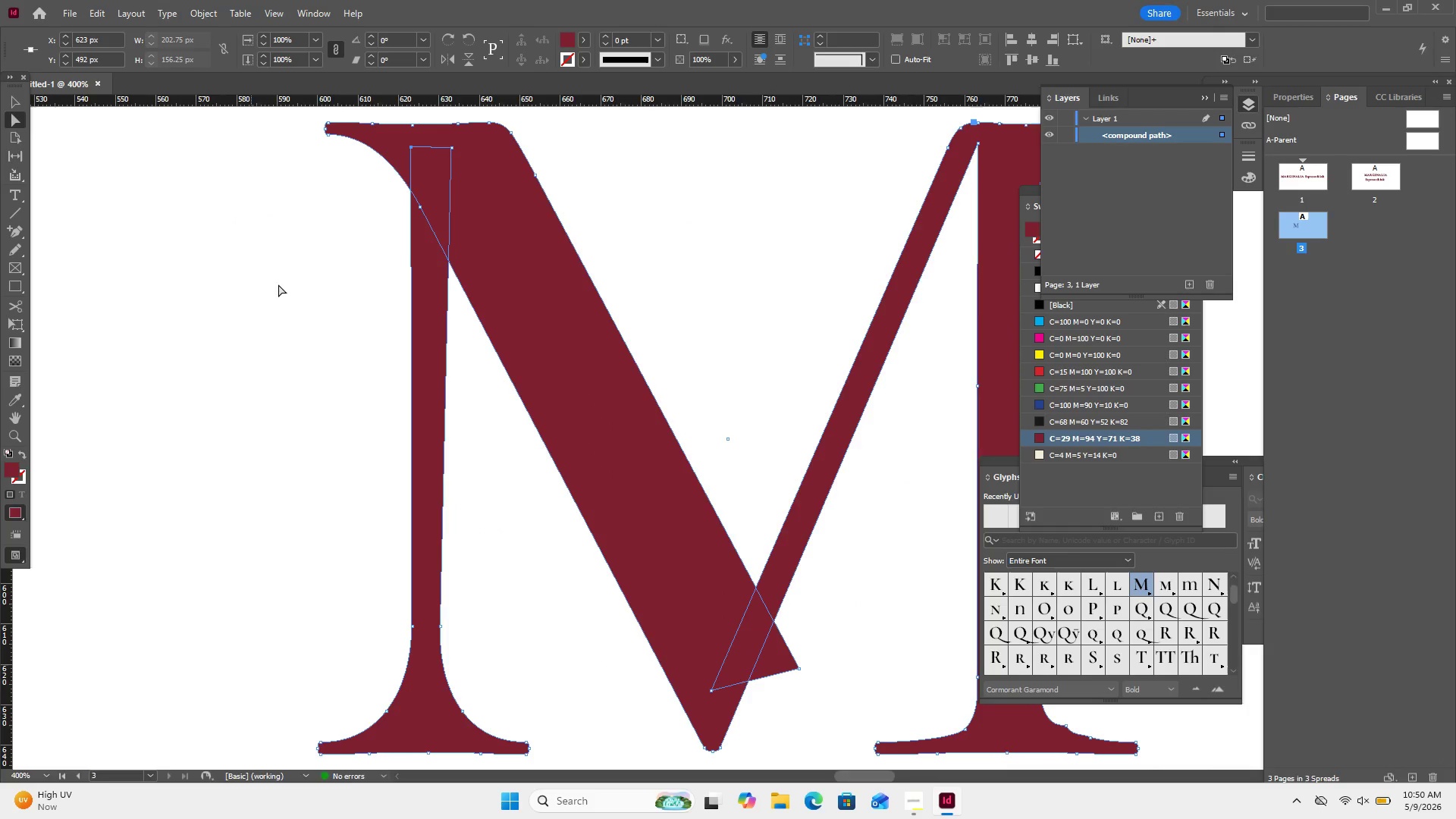 
left_click_drag(start_coordinate=[452, 146], to_coordinate=[439, 151])
 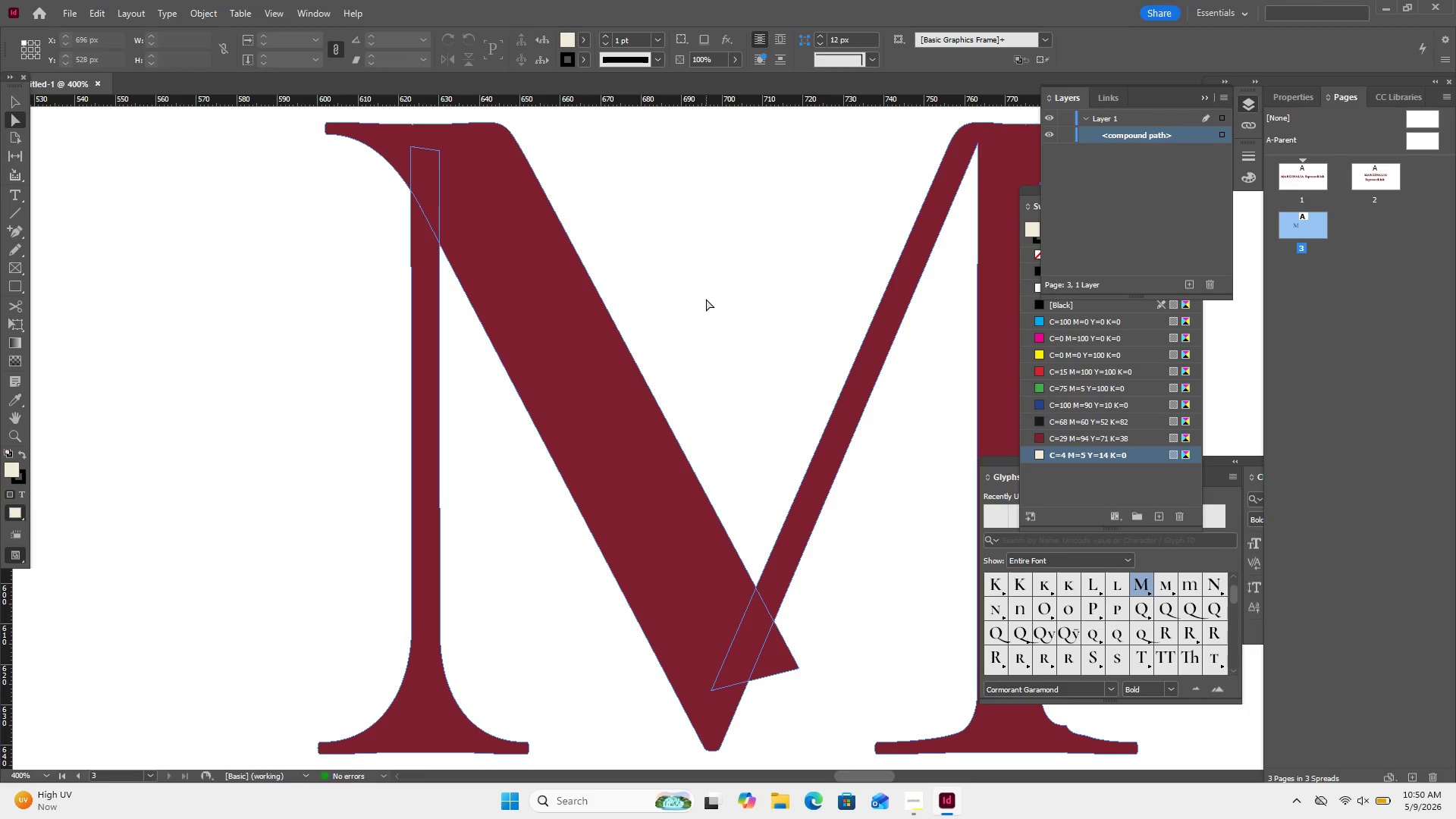 
left_click([790, 374])
 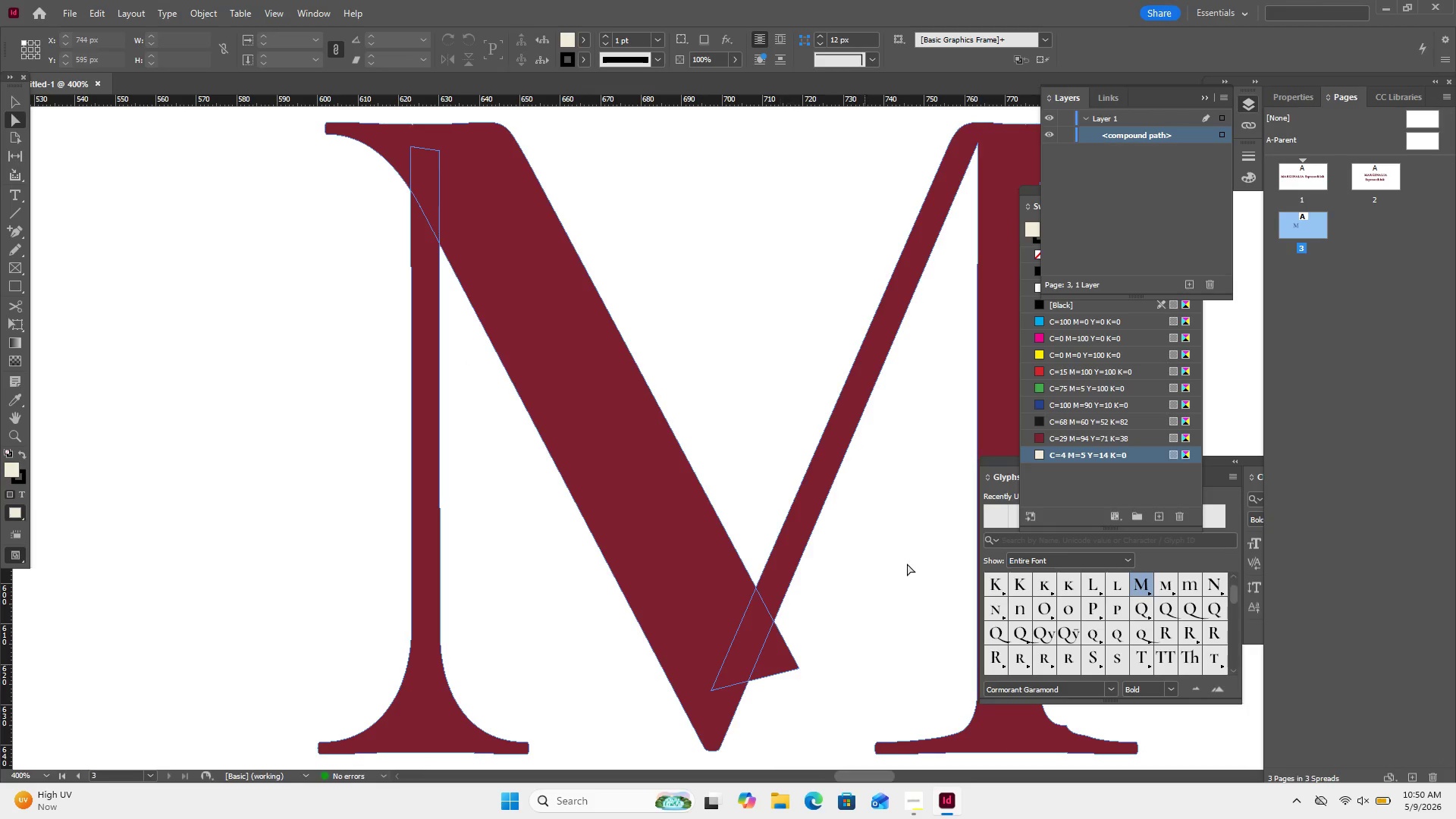 
left_click([909, 563])
 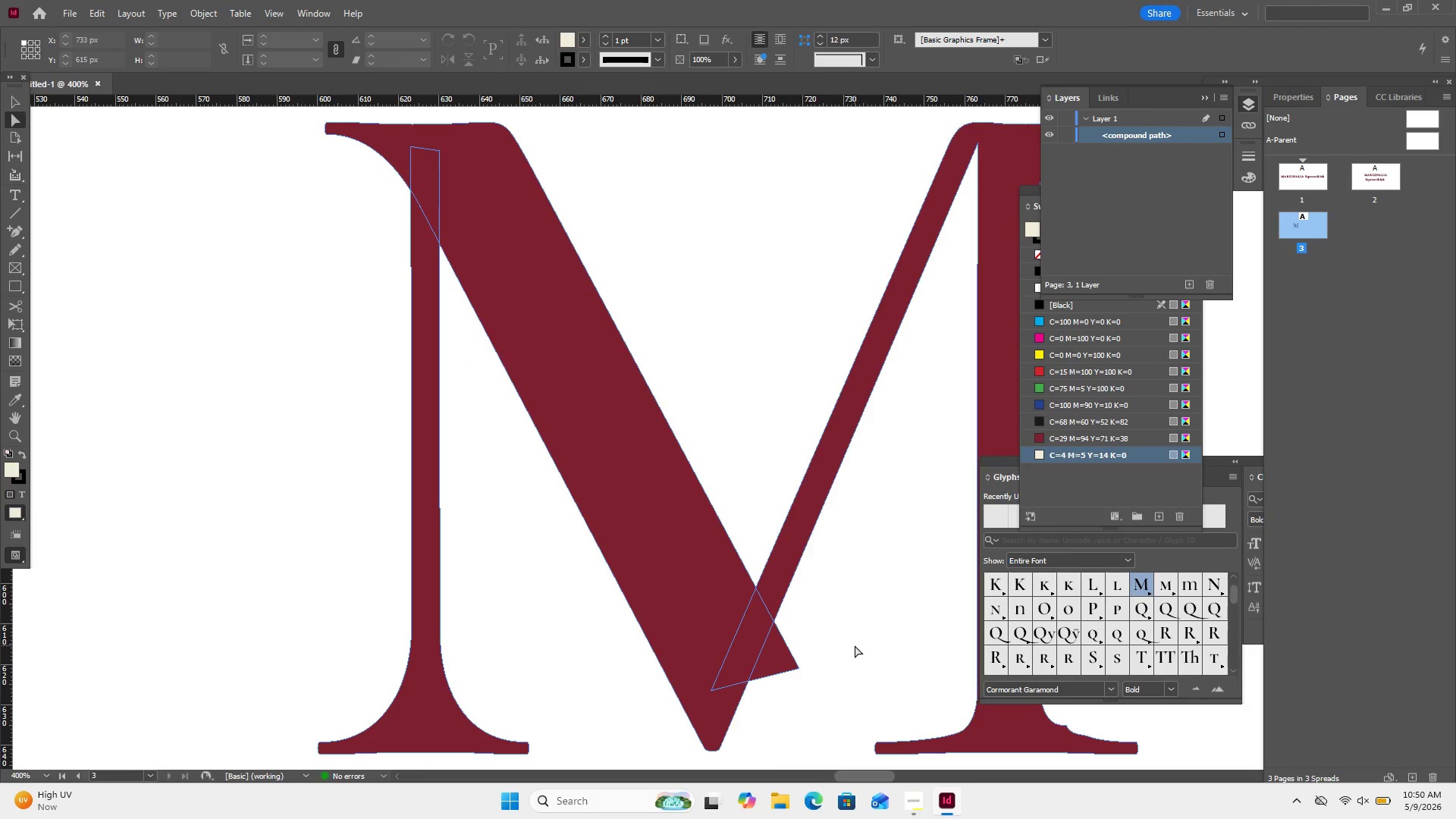 
left_click([855, 645])
 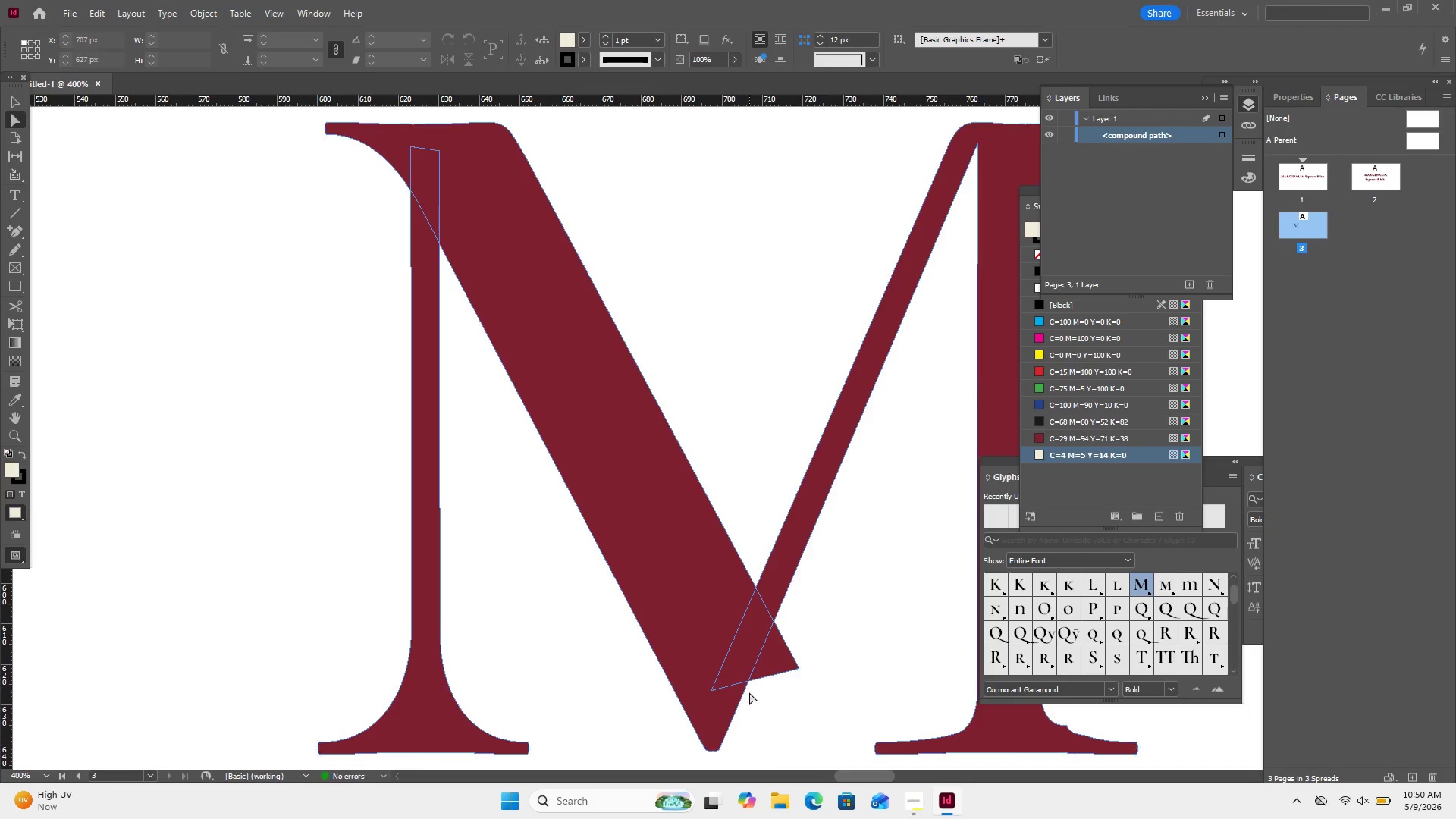 
left_click([740, 698])
 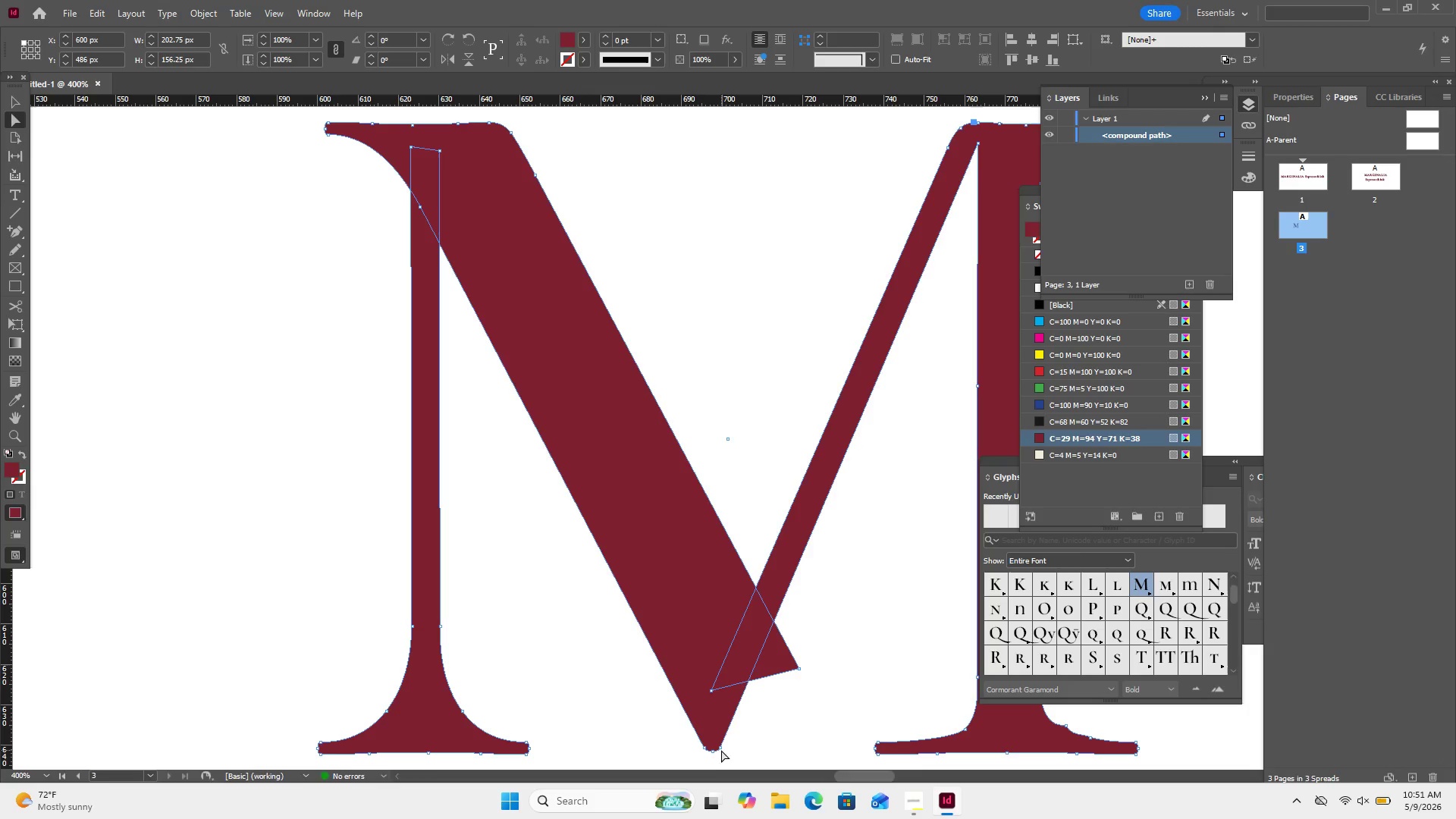 
left_click_drag(start_coordinate=[721, 748], to_coordinate=[737, 750])
 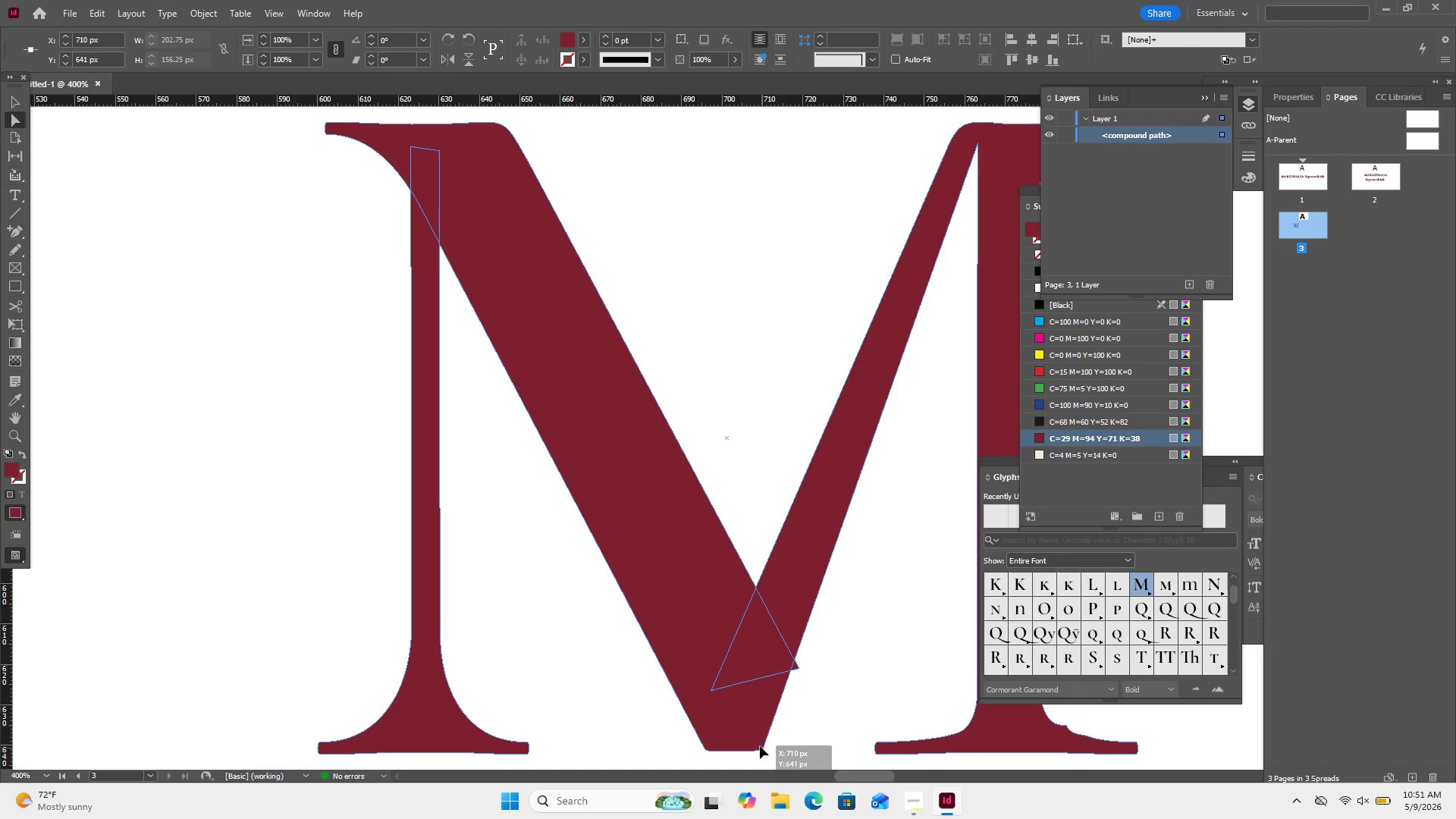 
wait(7.74)
 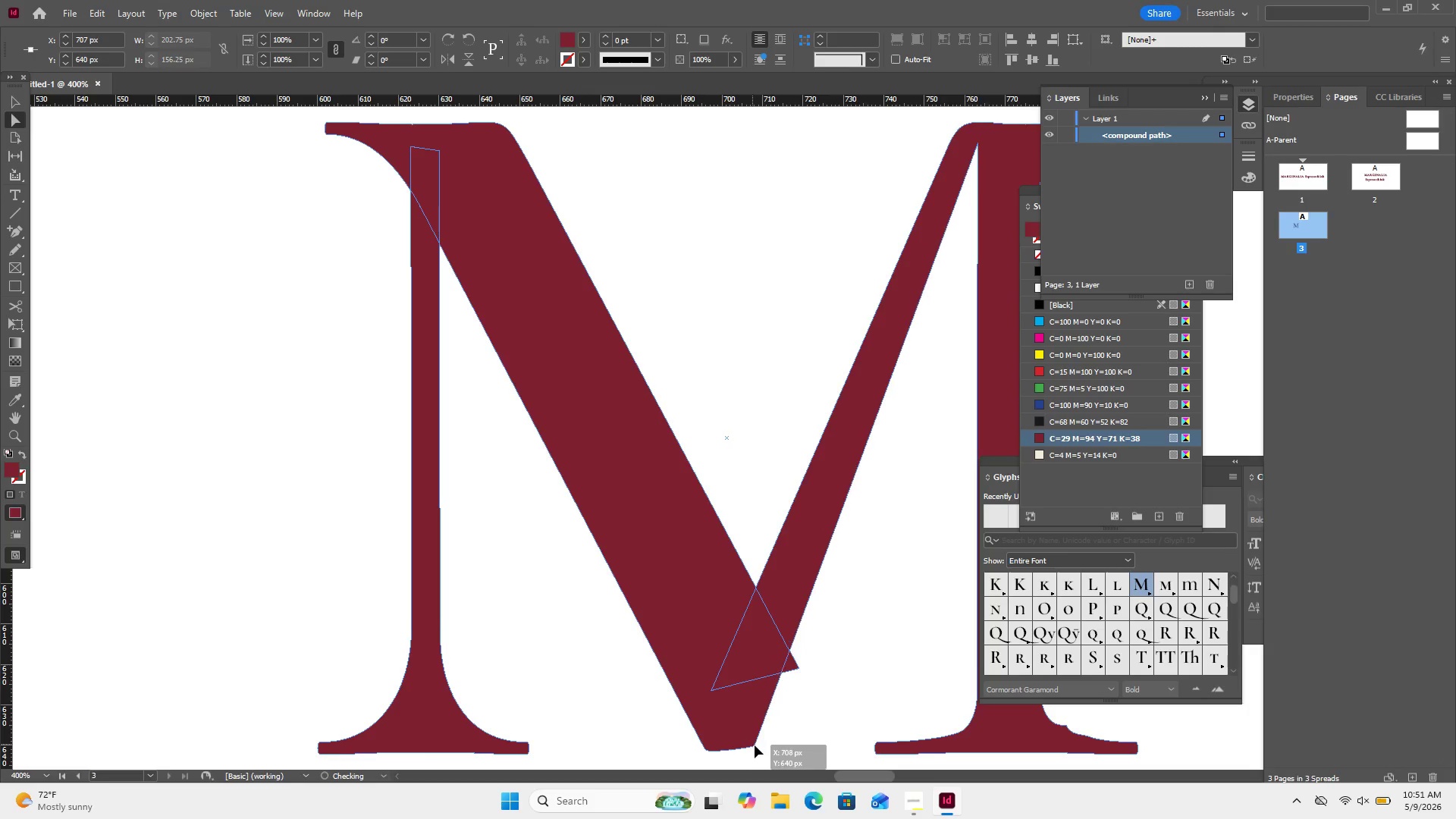 
left_click([737, 750])
 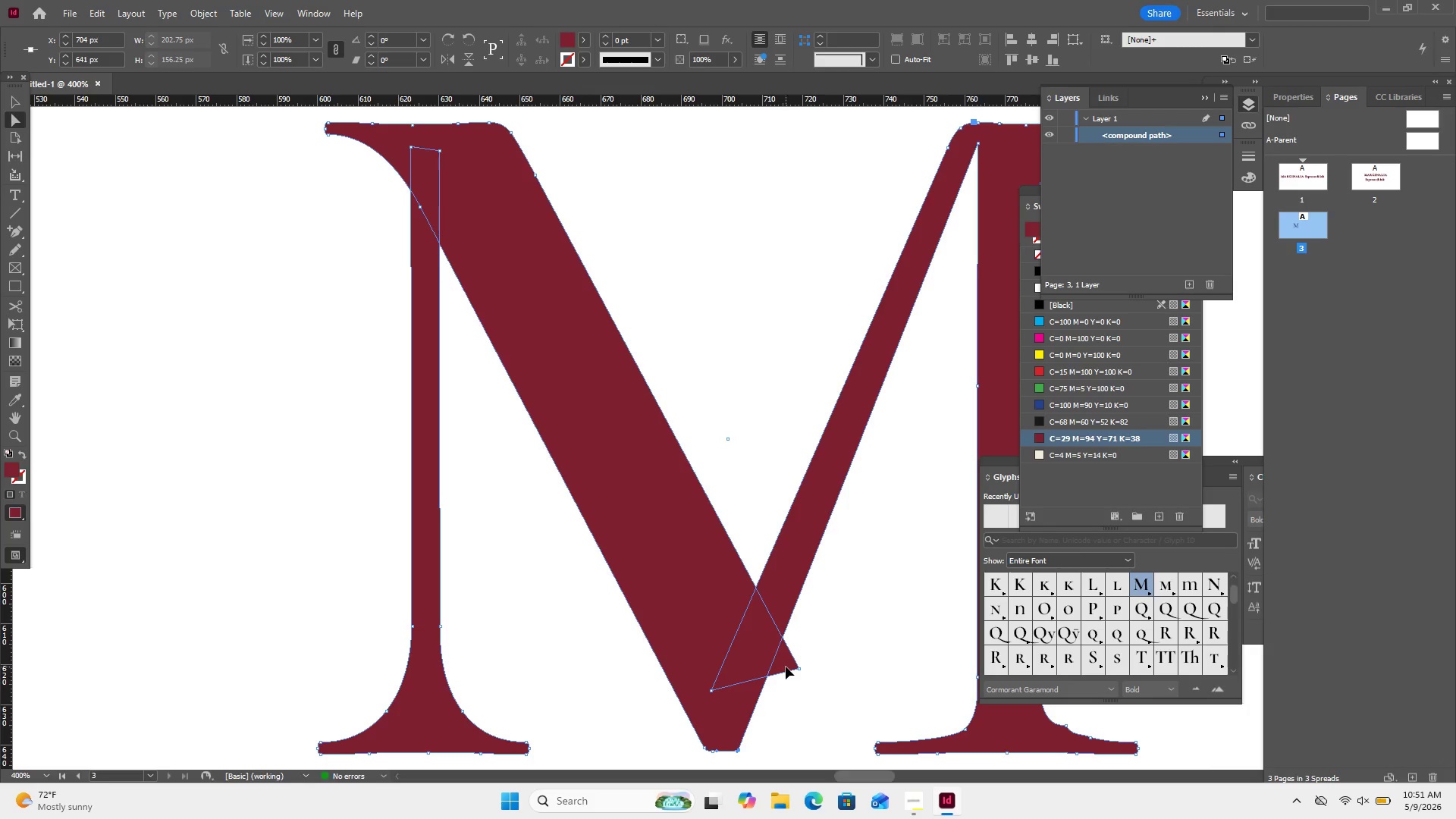 
left_click([790, 664])
 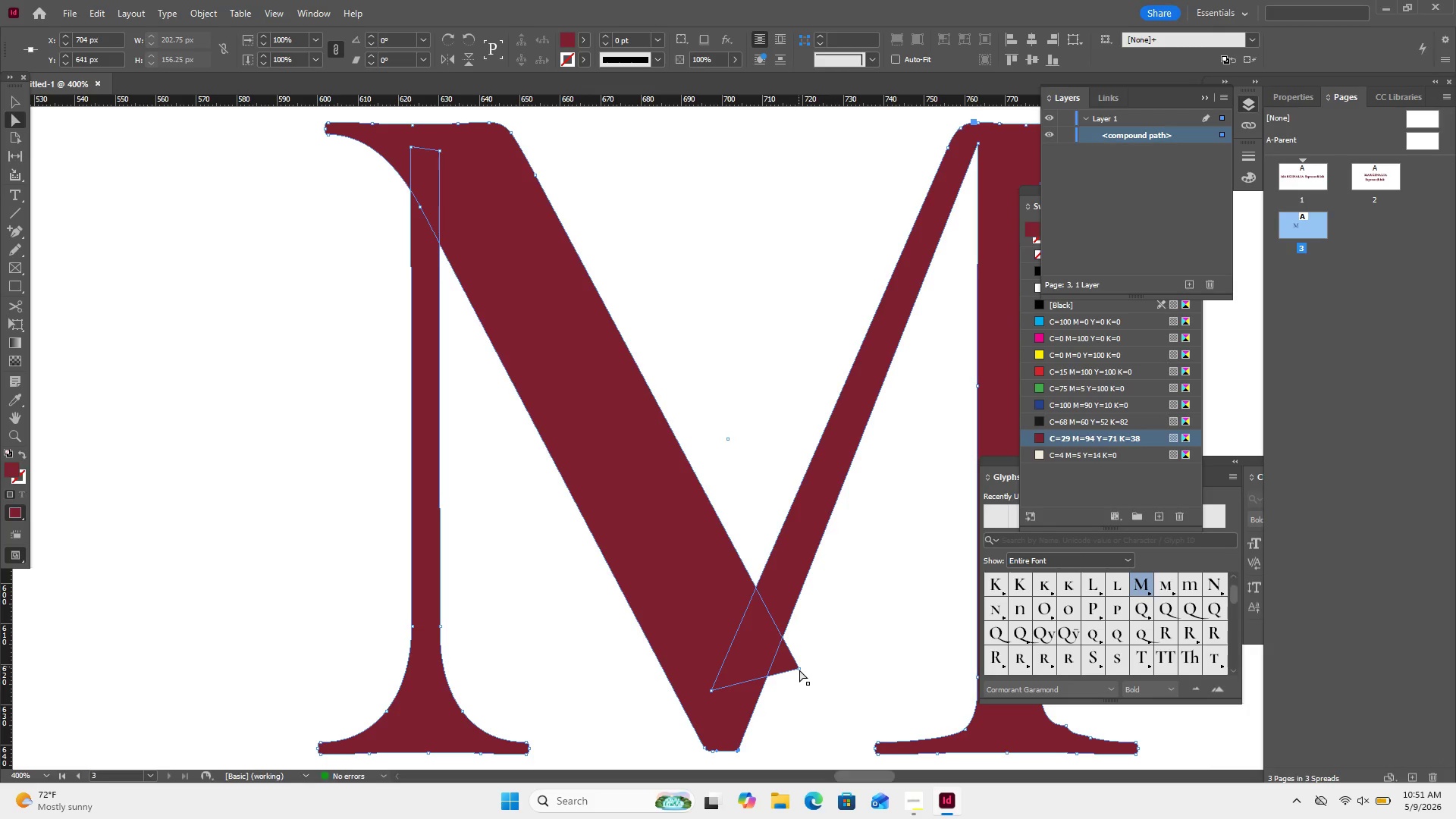 
left_click_drag(start_coordinate=[799, 669], to_coordinate=[783, 639])
 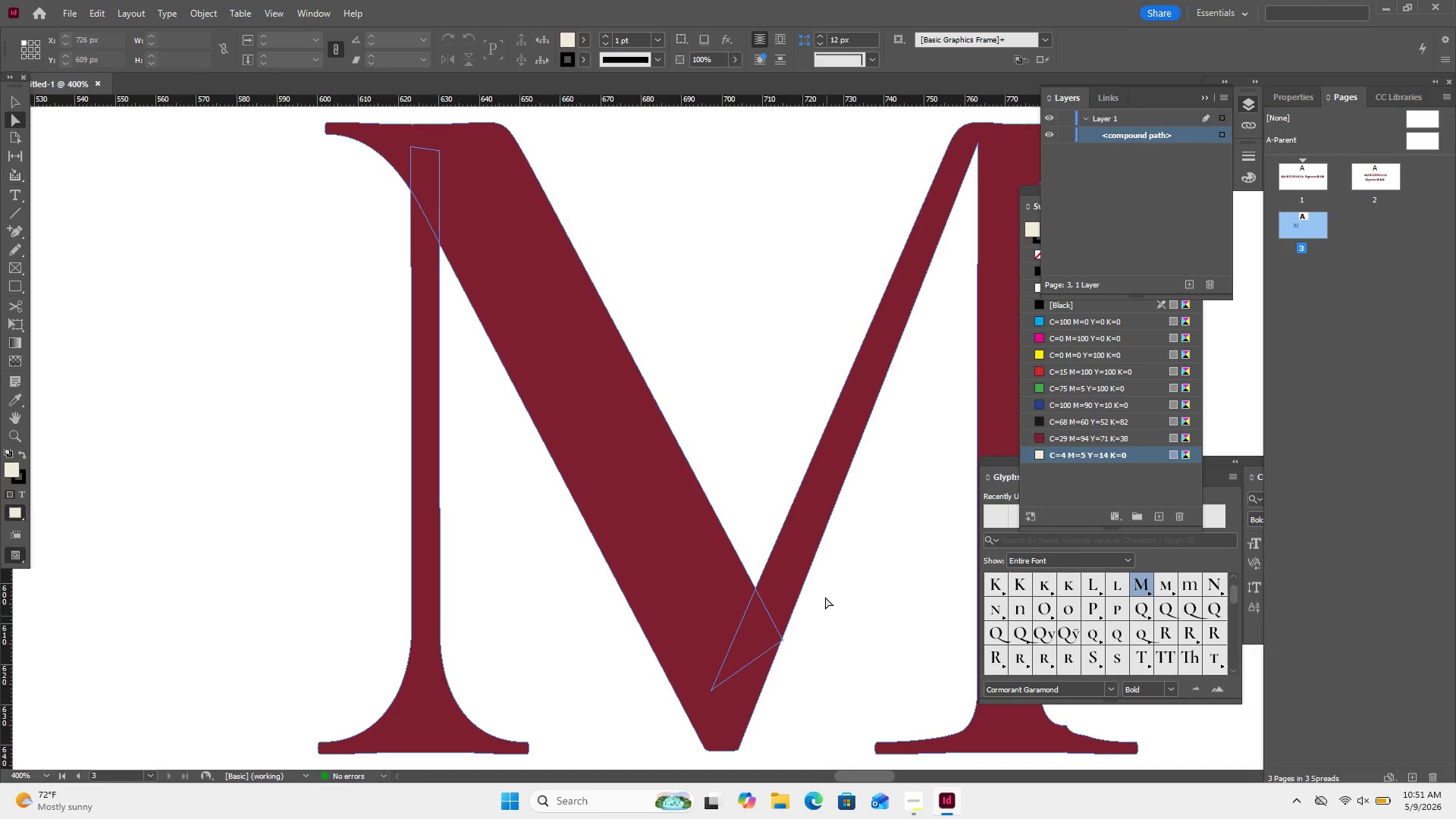 
key(Control+Minus)
 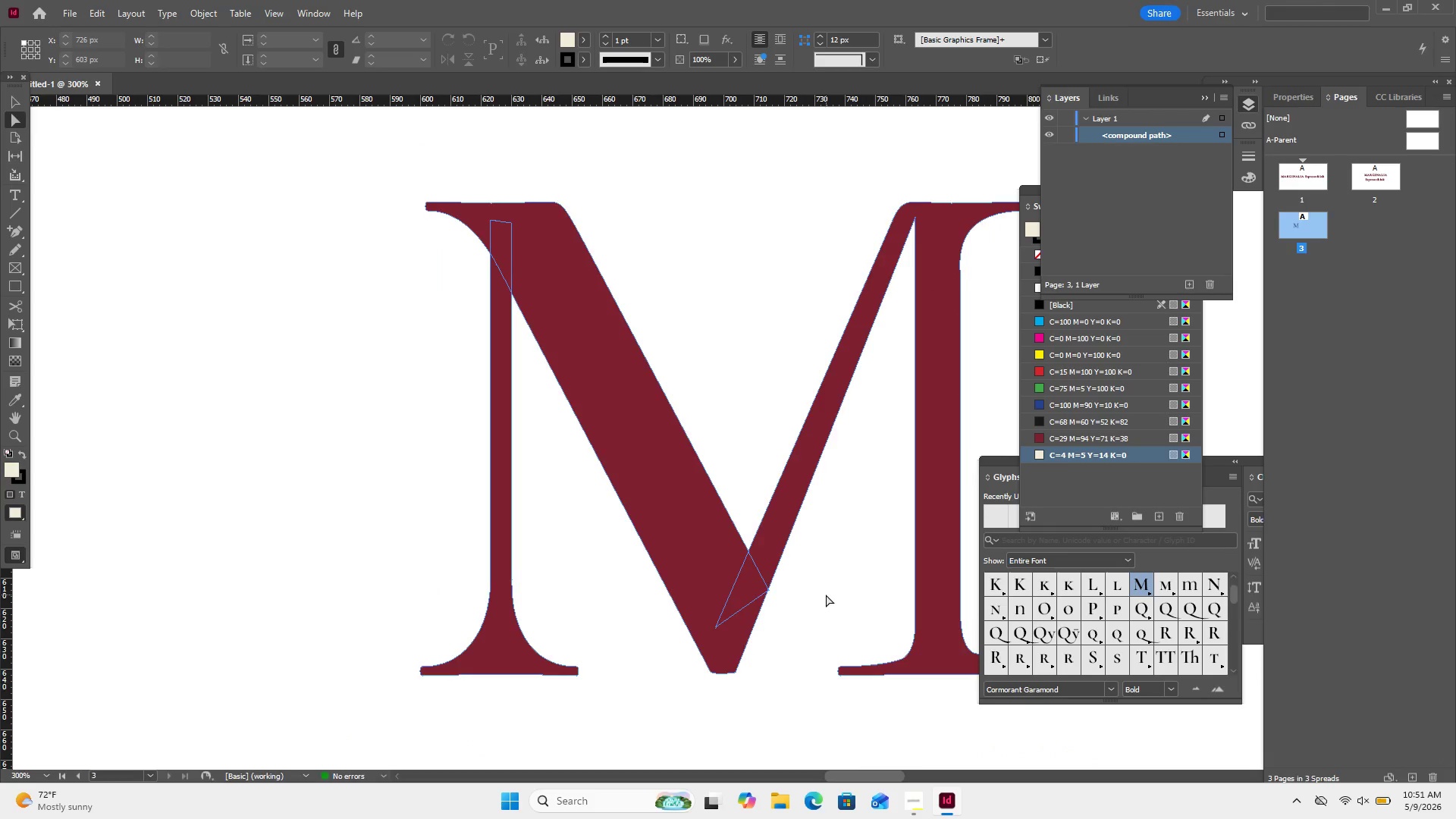 
key(Control+Minus)
 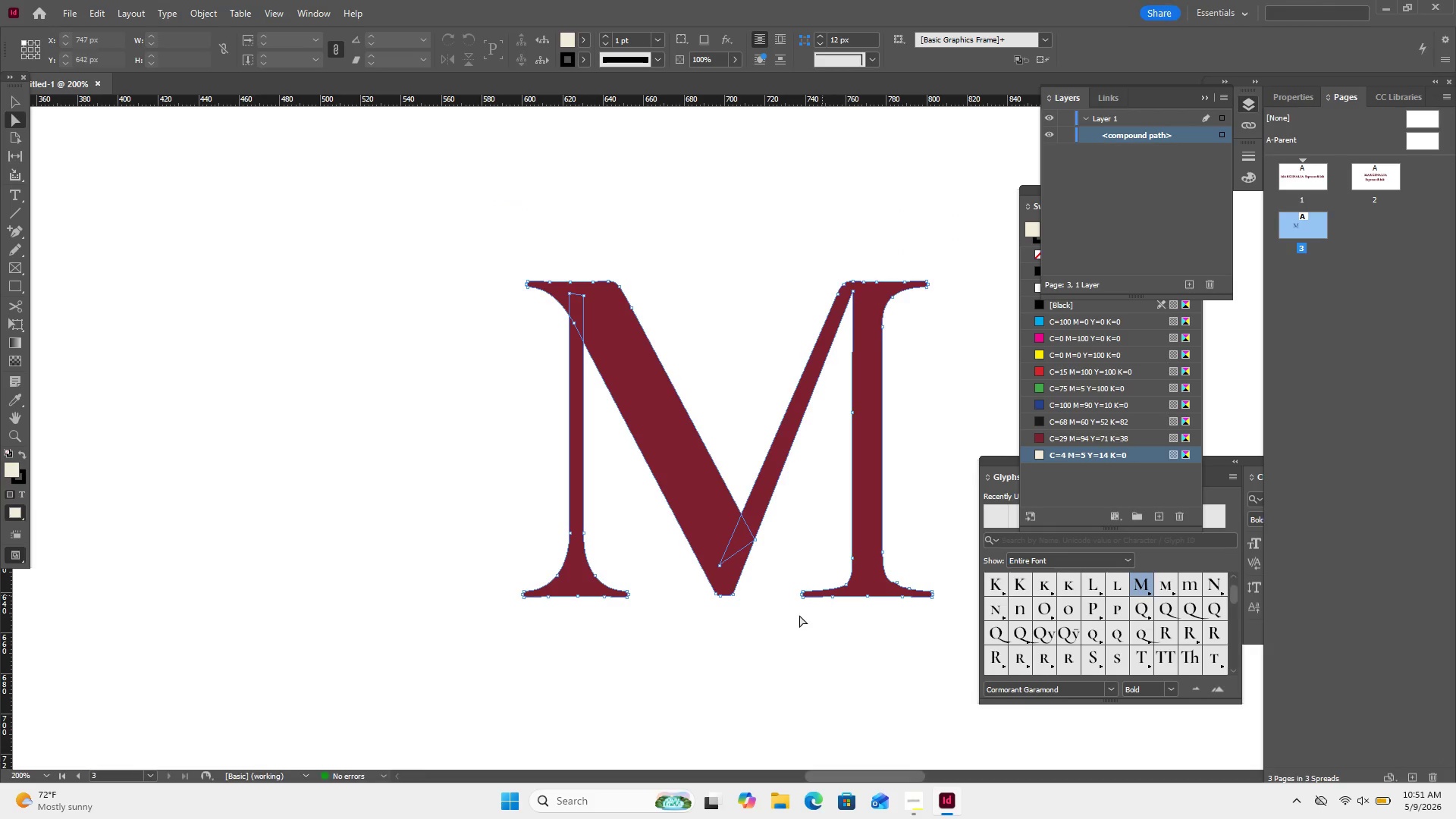 
left_click([774, 647])
 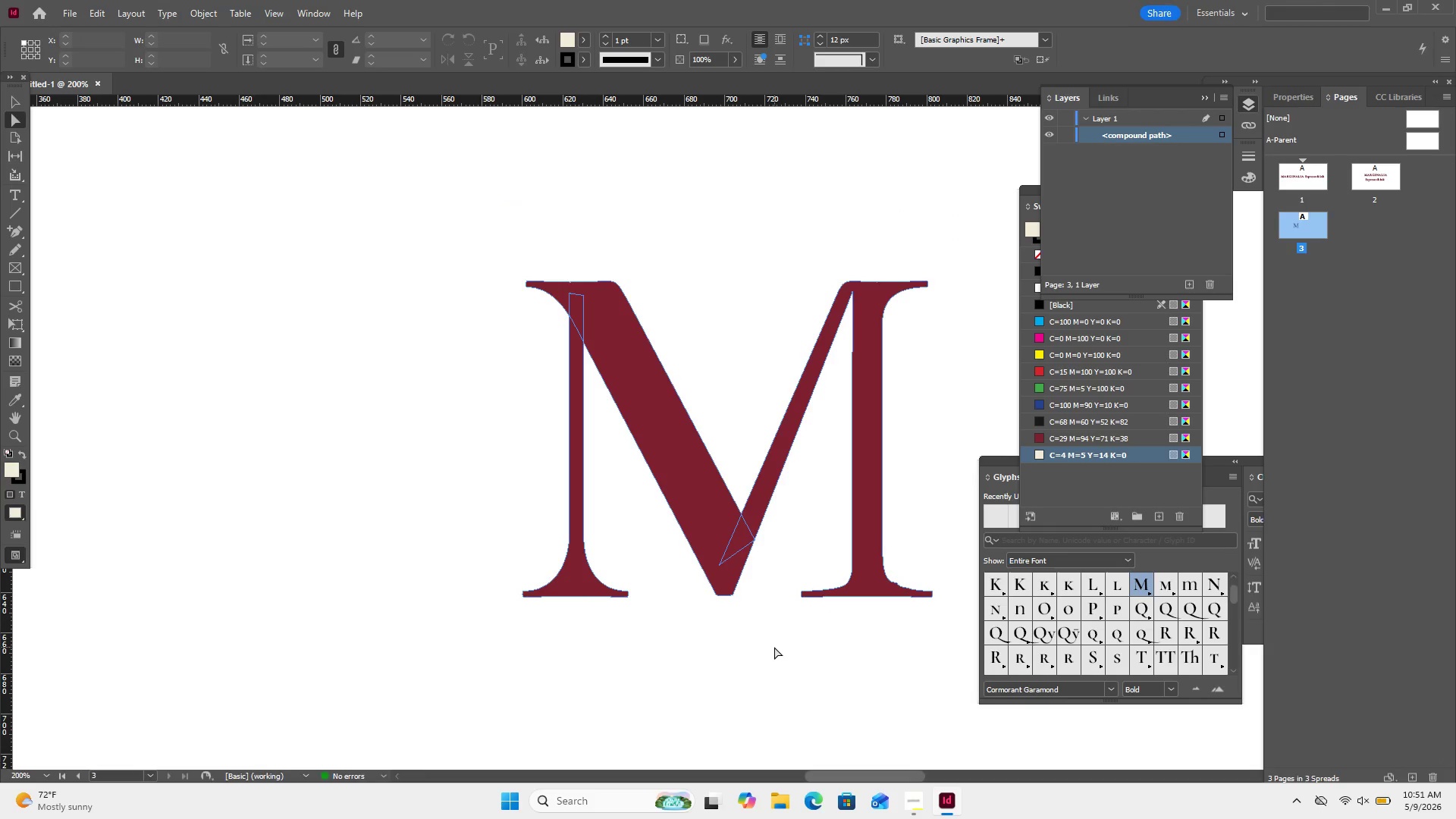 
double_click([774, 647])
 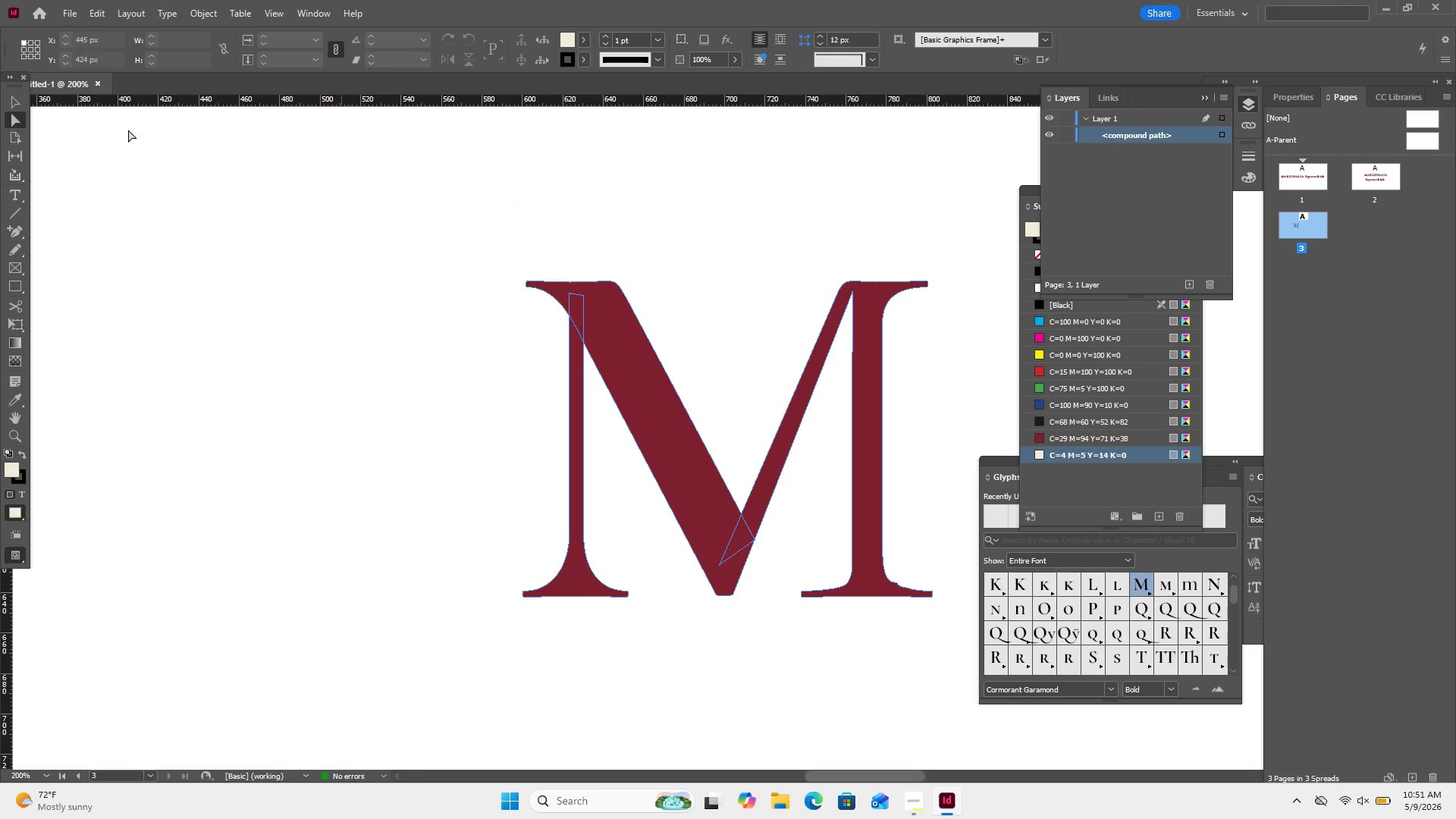 
left_click([15, 96])
 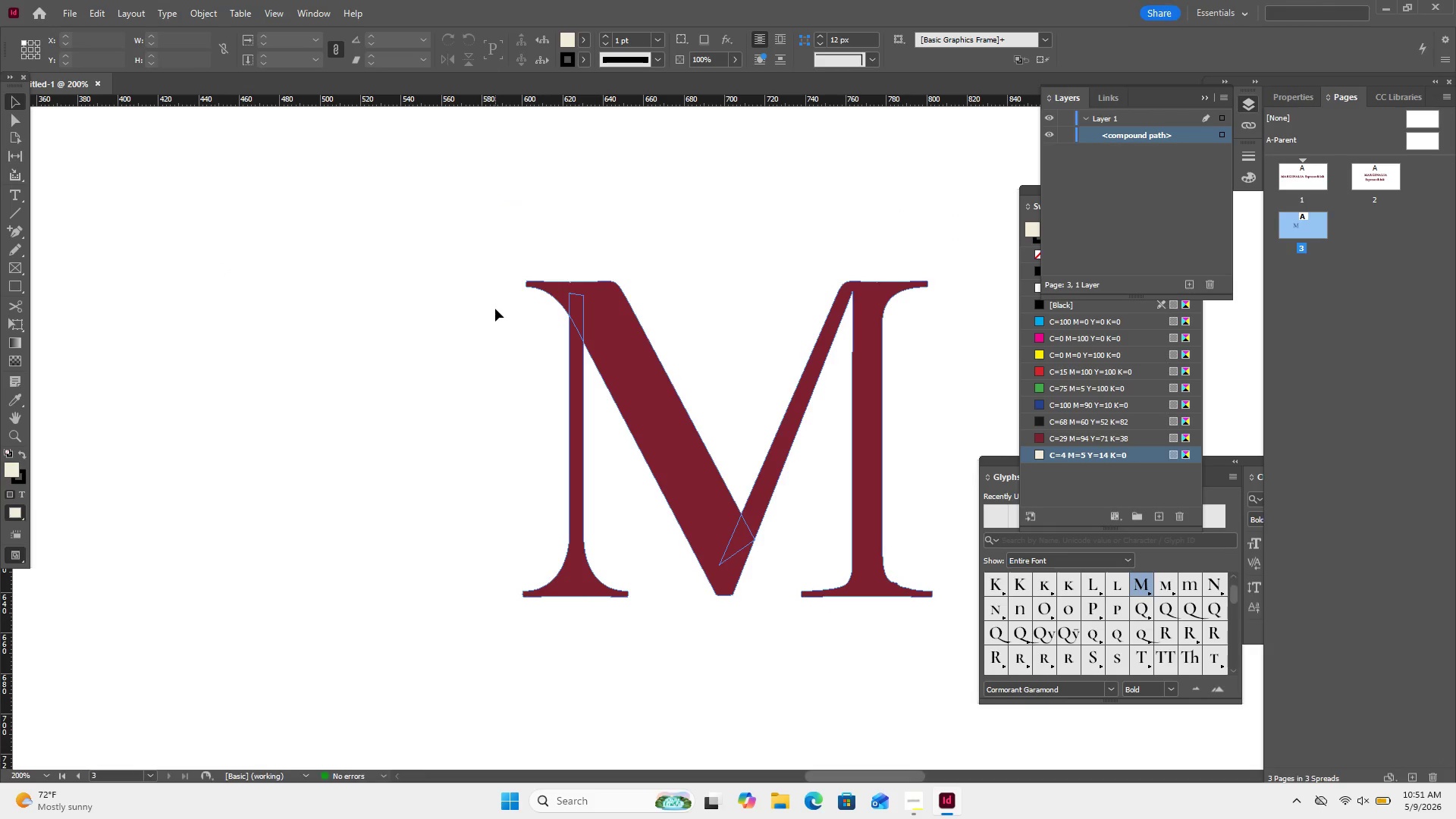 
key(Control+Minus)
 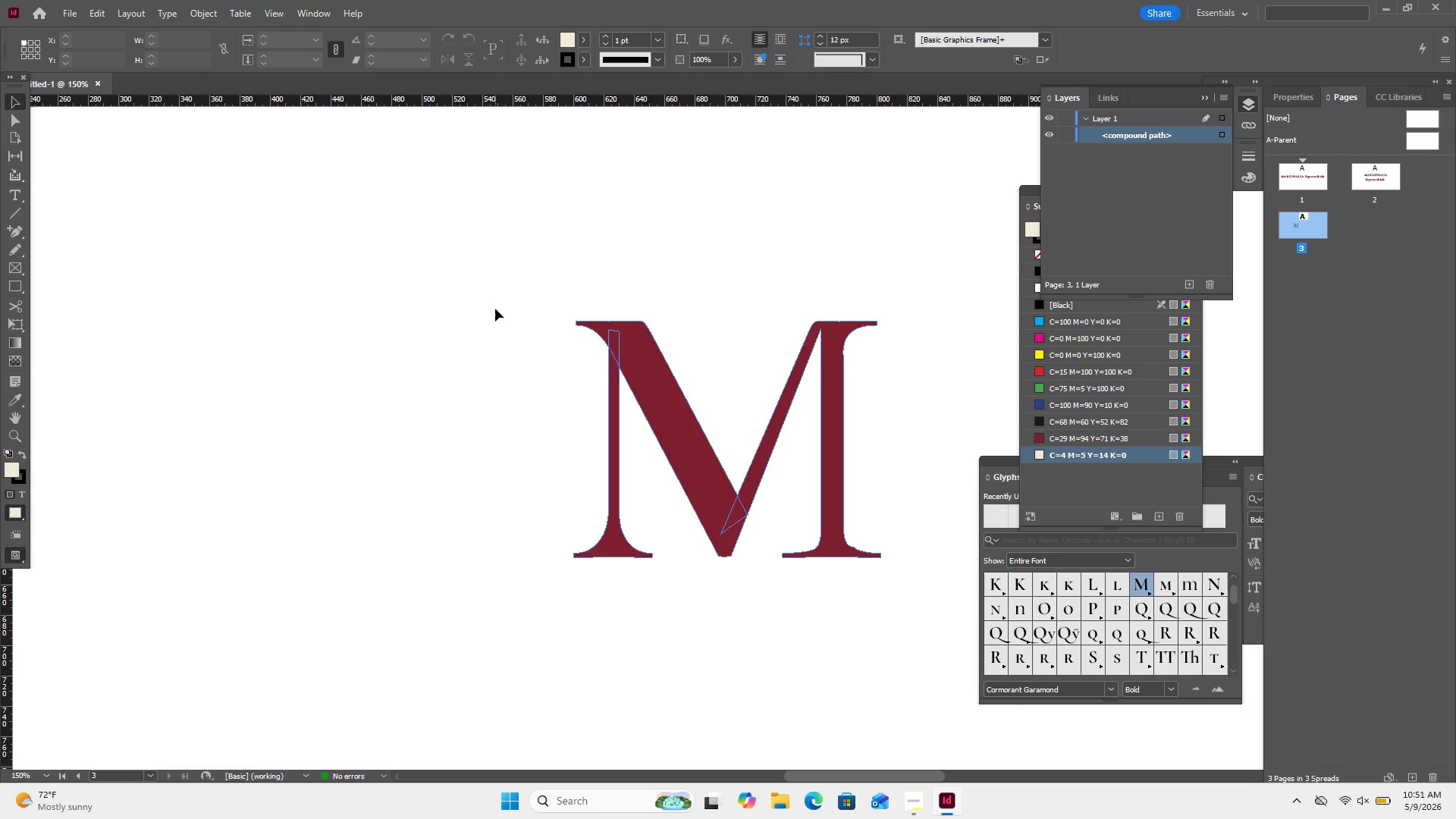 
key(Control+Minus)
 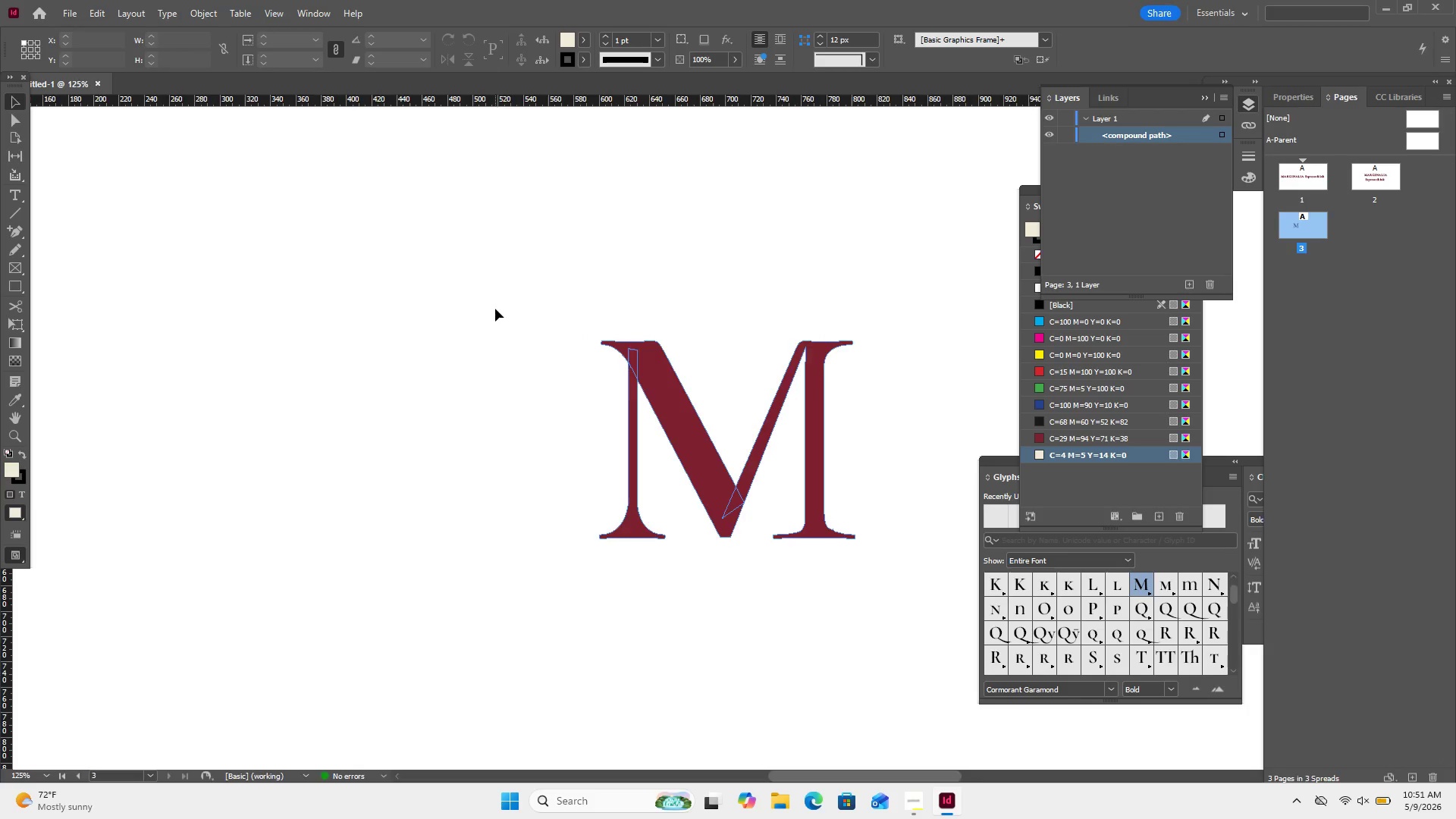 
key(Control+Minus)
 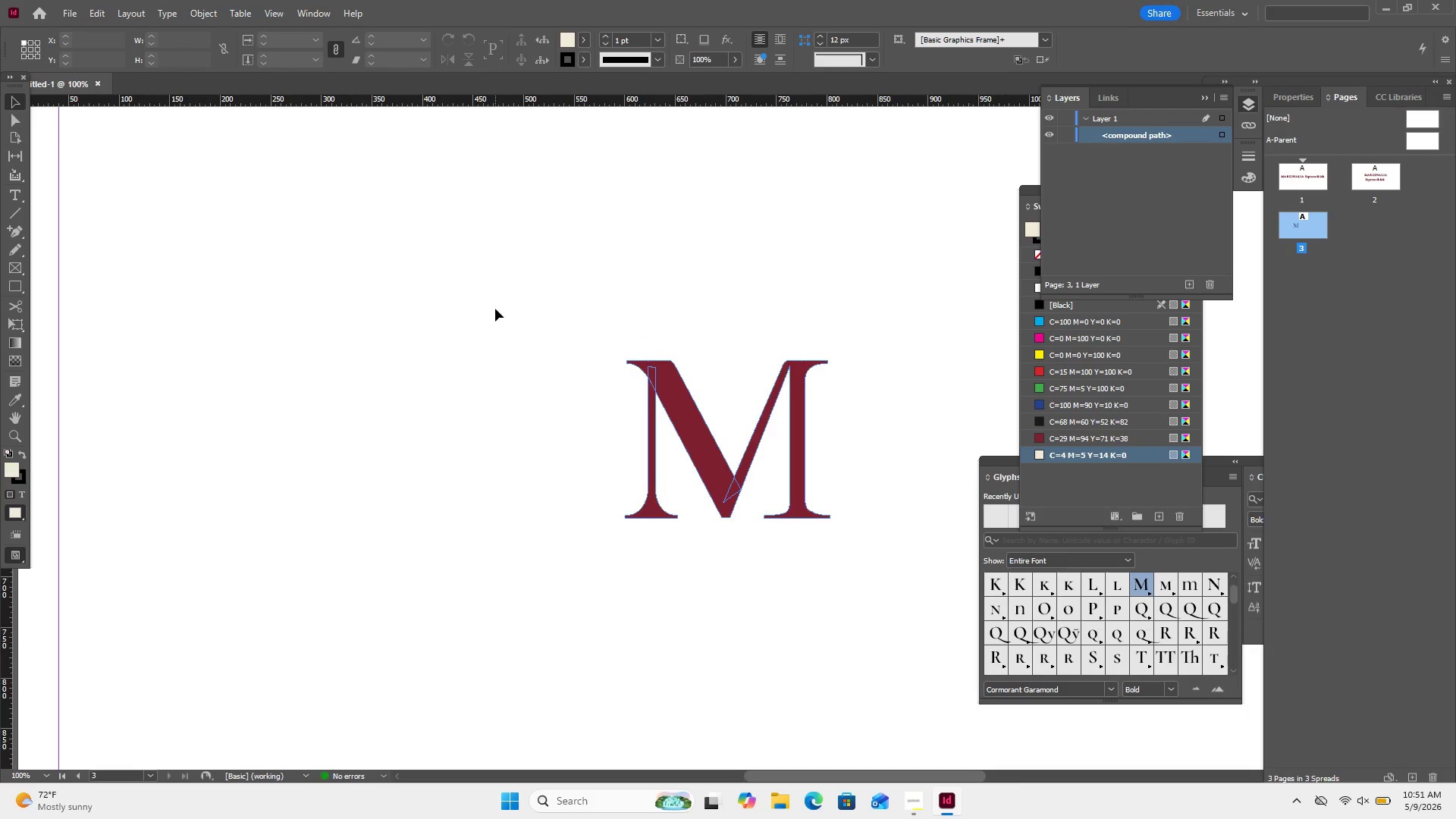 
key(Control+Minus)
 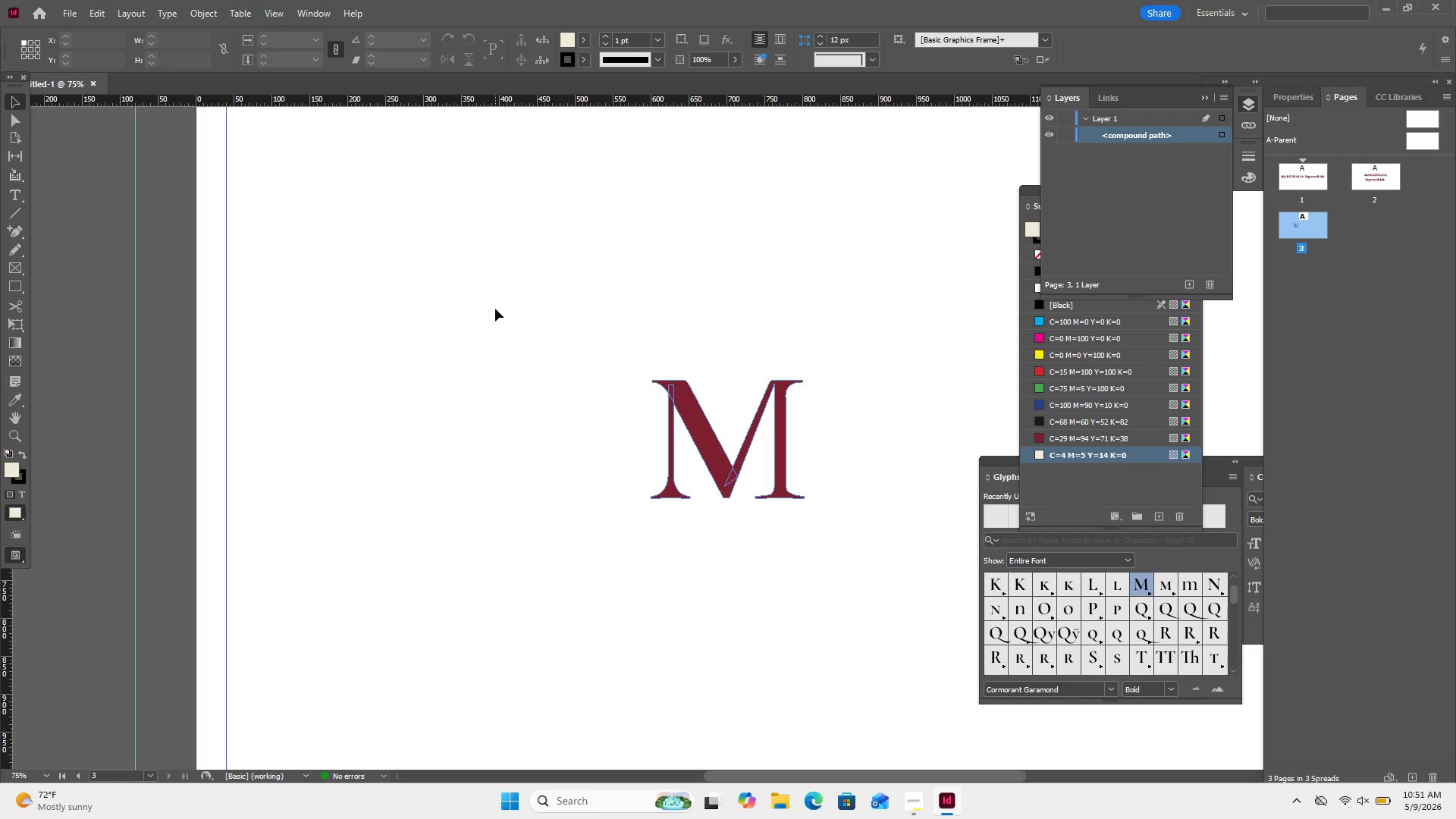 
key(Control+Minus)
 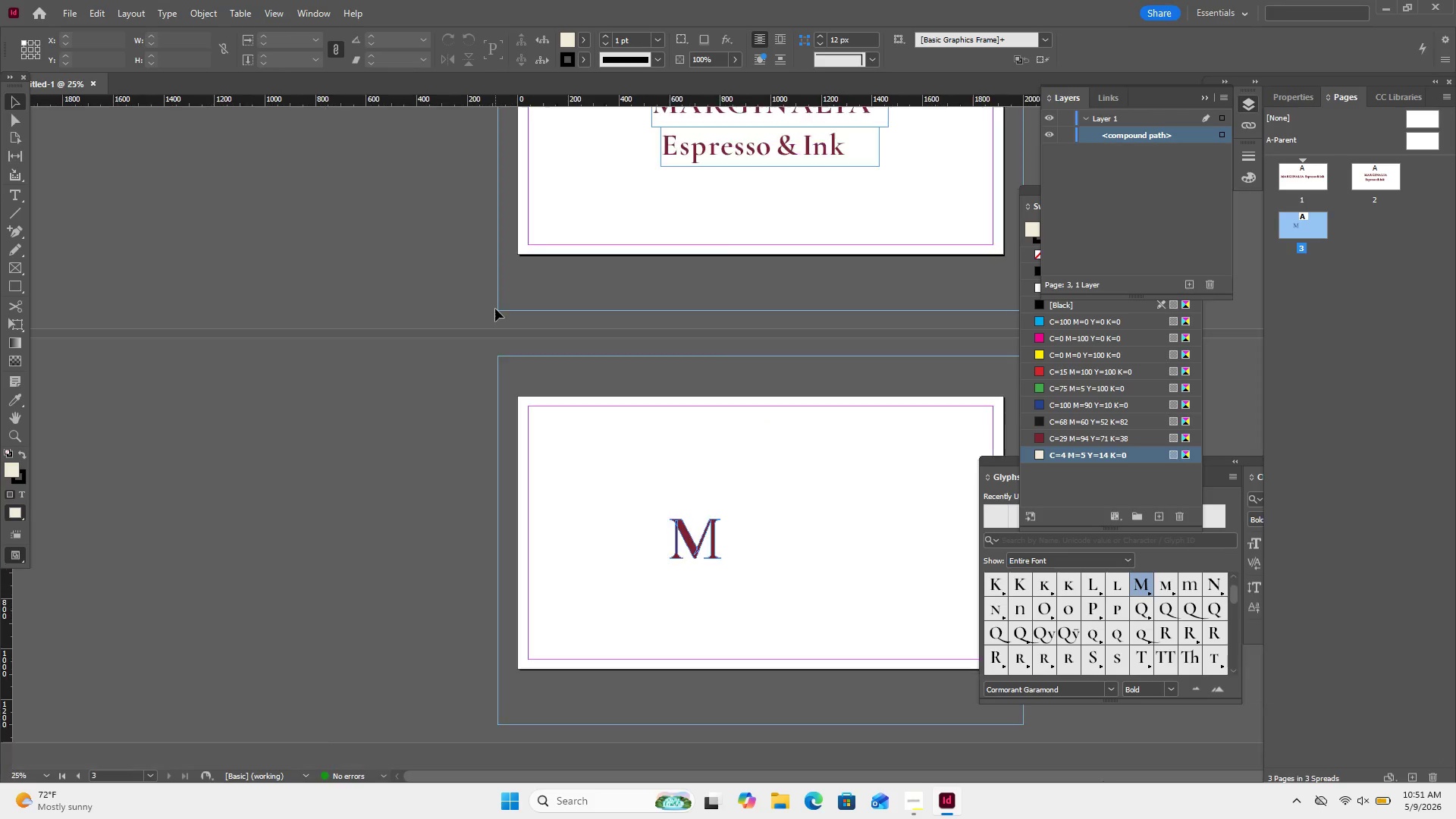 
key(Control+Minus)
 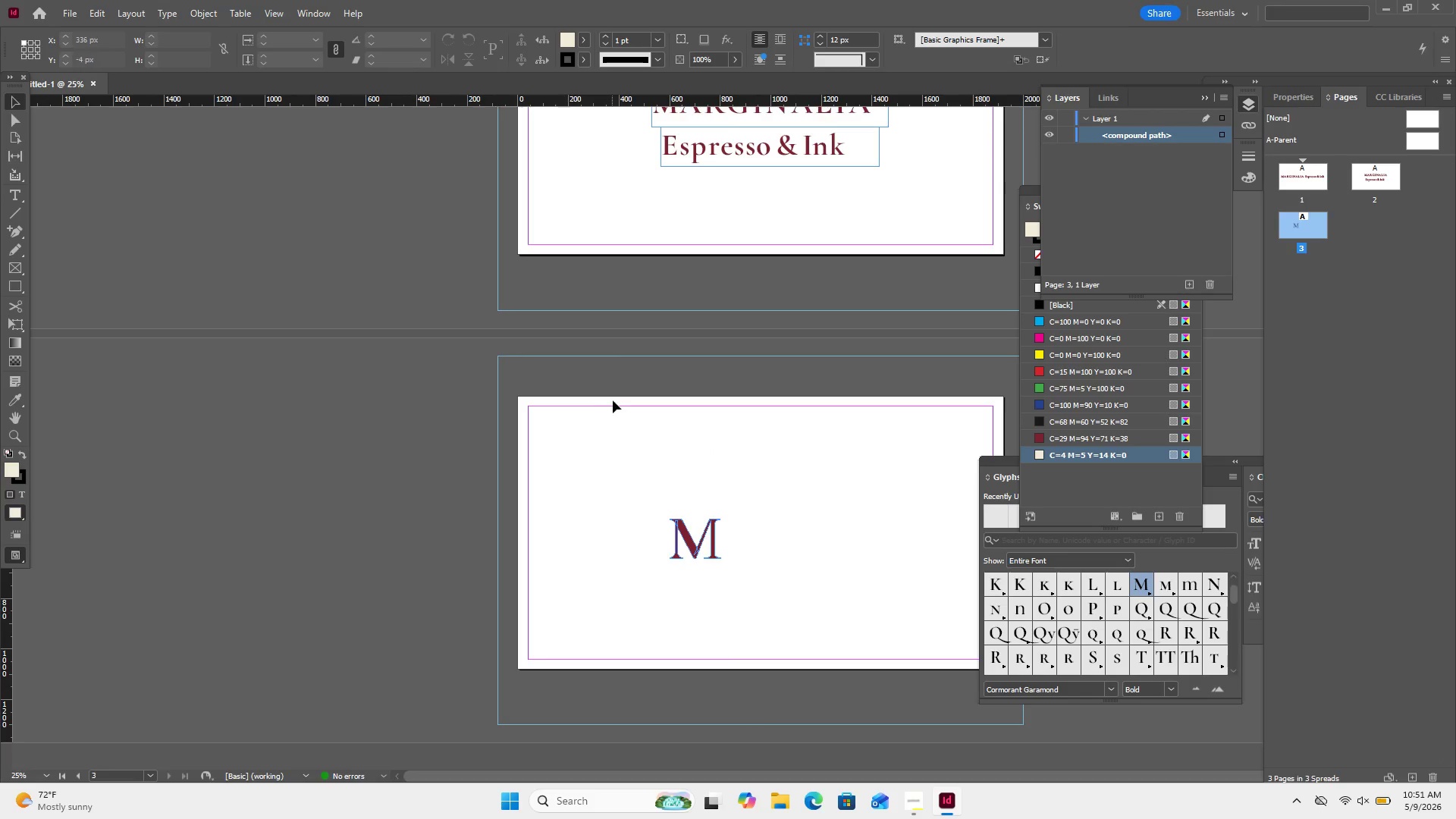 
left_click_drag(start_coordinate=[615, 437], to_coordinate=[825, 643])
 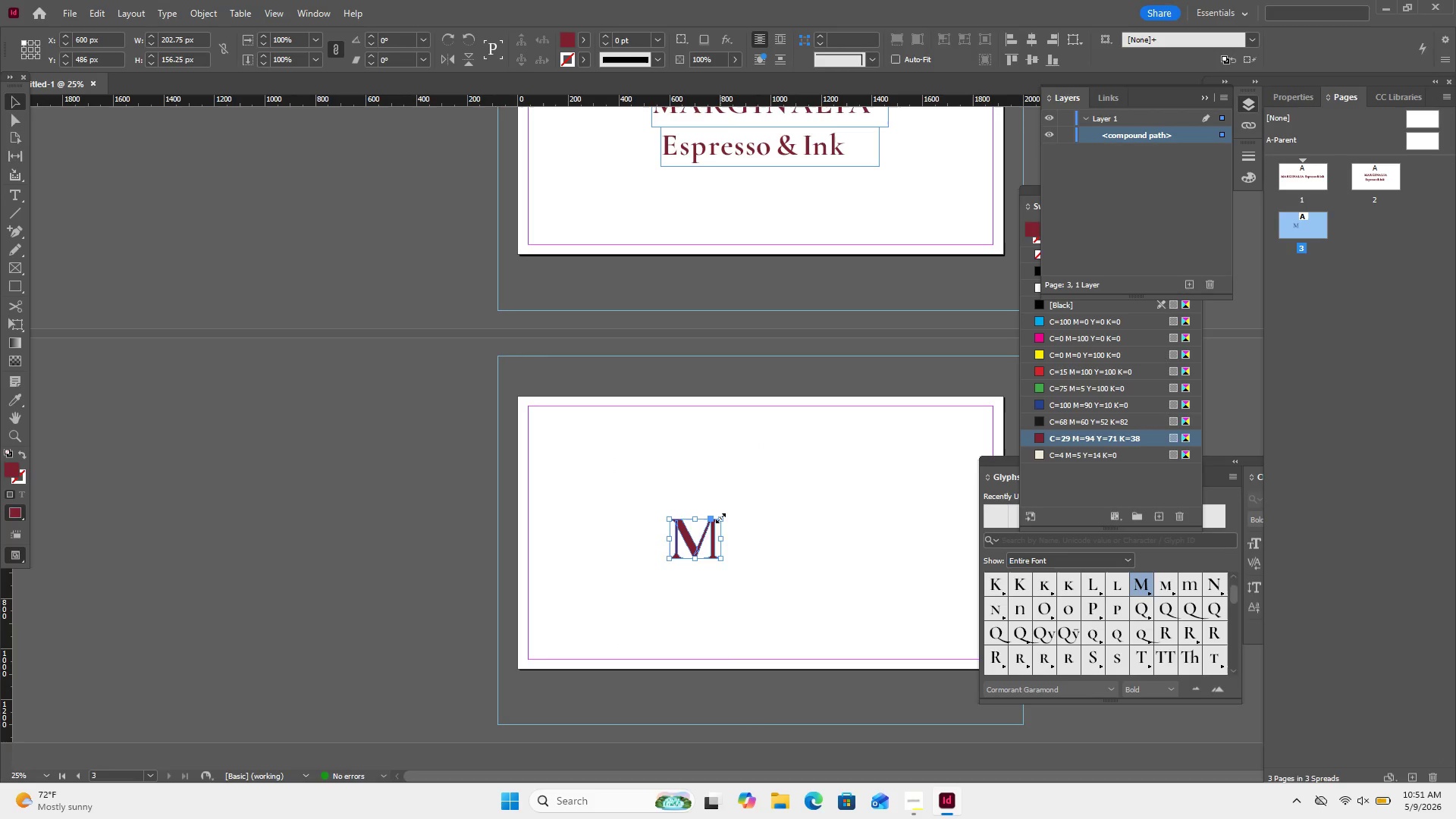 
hold_key(key=ShiftLeft, duration=1.23)
left_click_drag(start_coordinate=[720, 518], to_coordinate=[803, 447])
 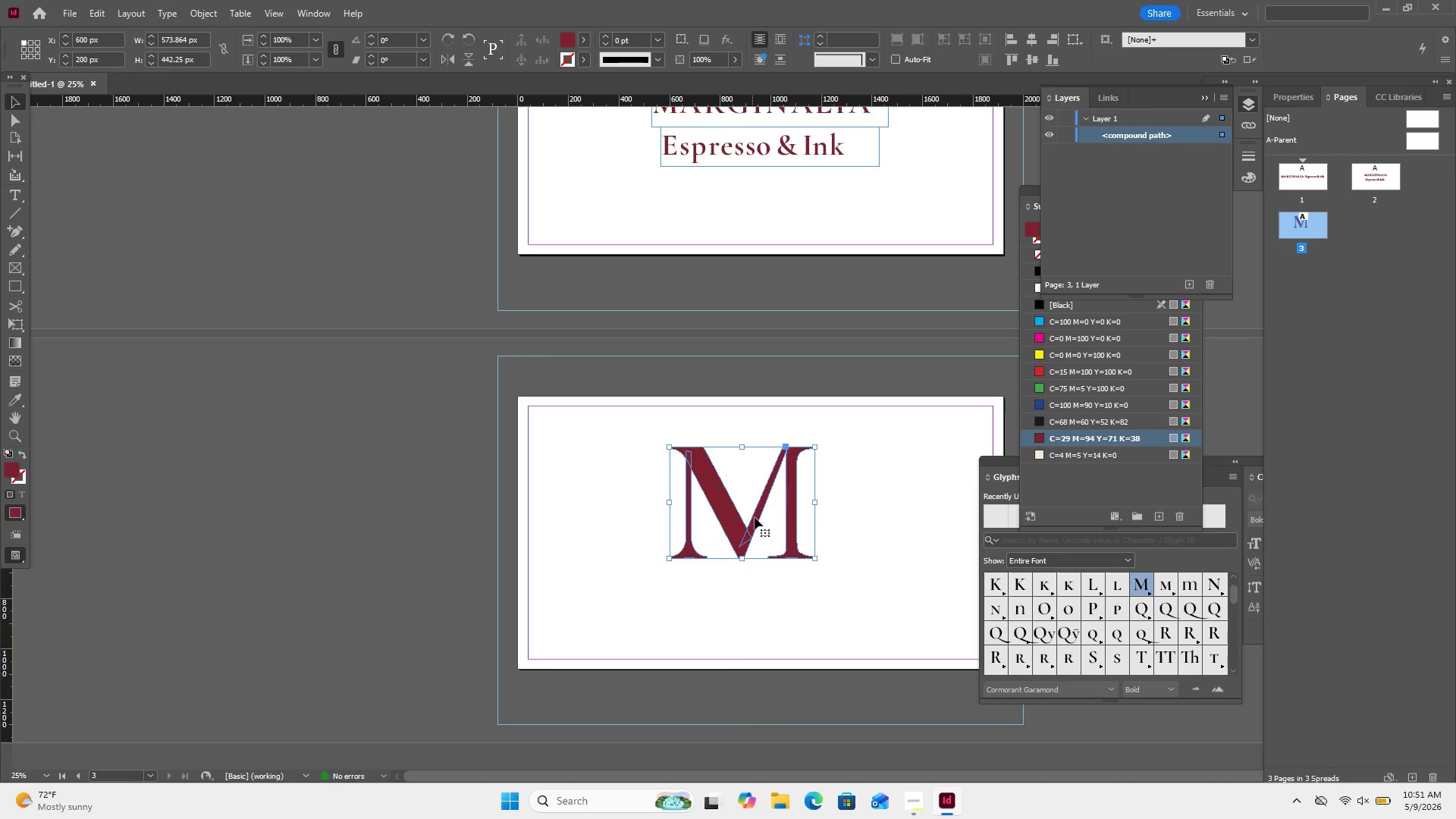 
left_click_drag(start_coordinate=[755, 516], to_coordinate=[768, 554])
 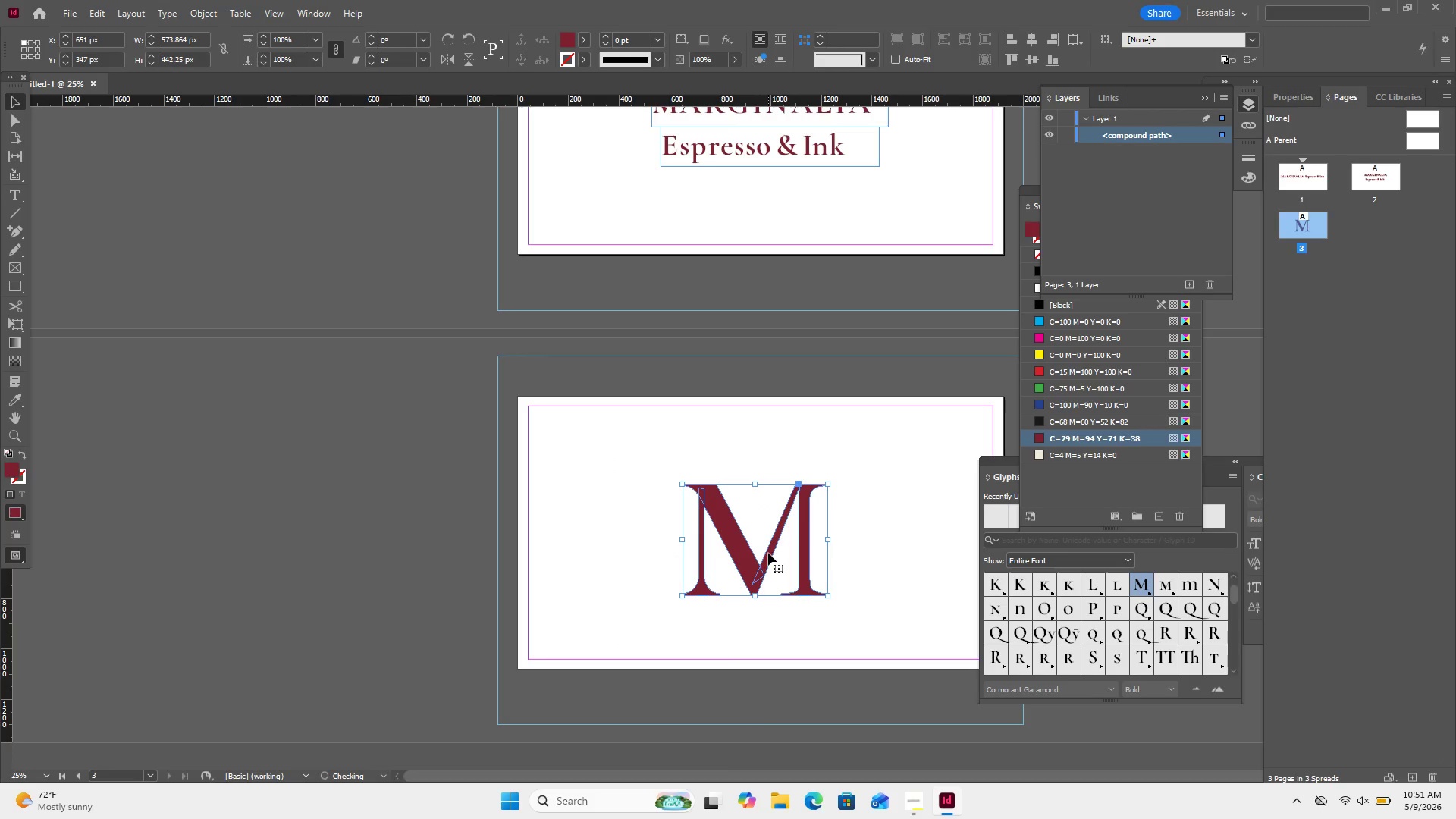 
left_click_drag(start_coordinate=[768, 553], to_coordinate=[775, 546])
 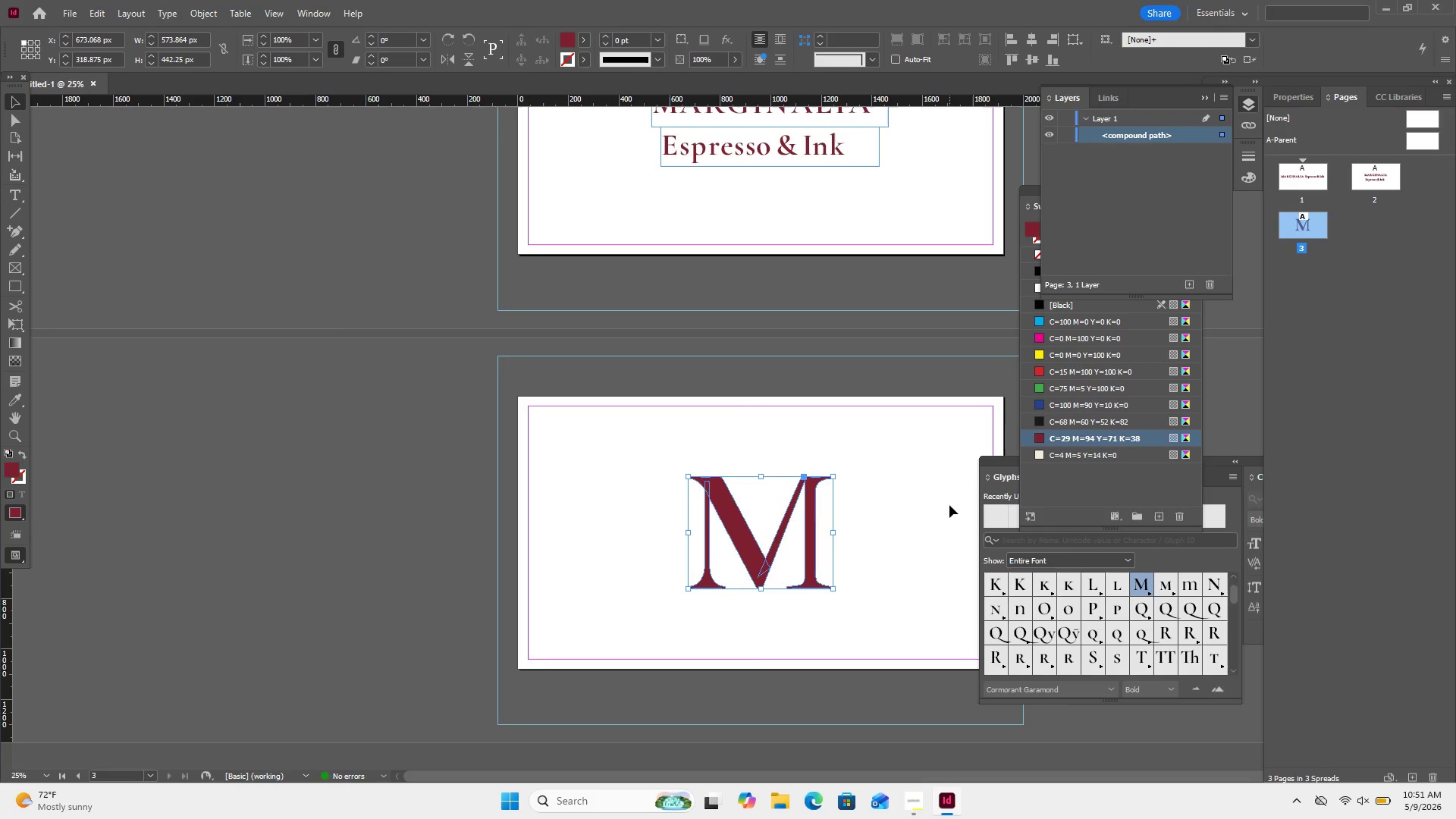 
wait(17.11)
 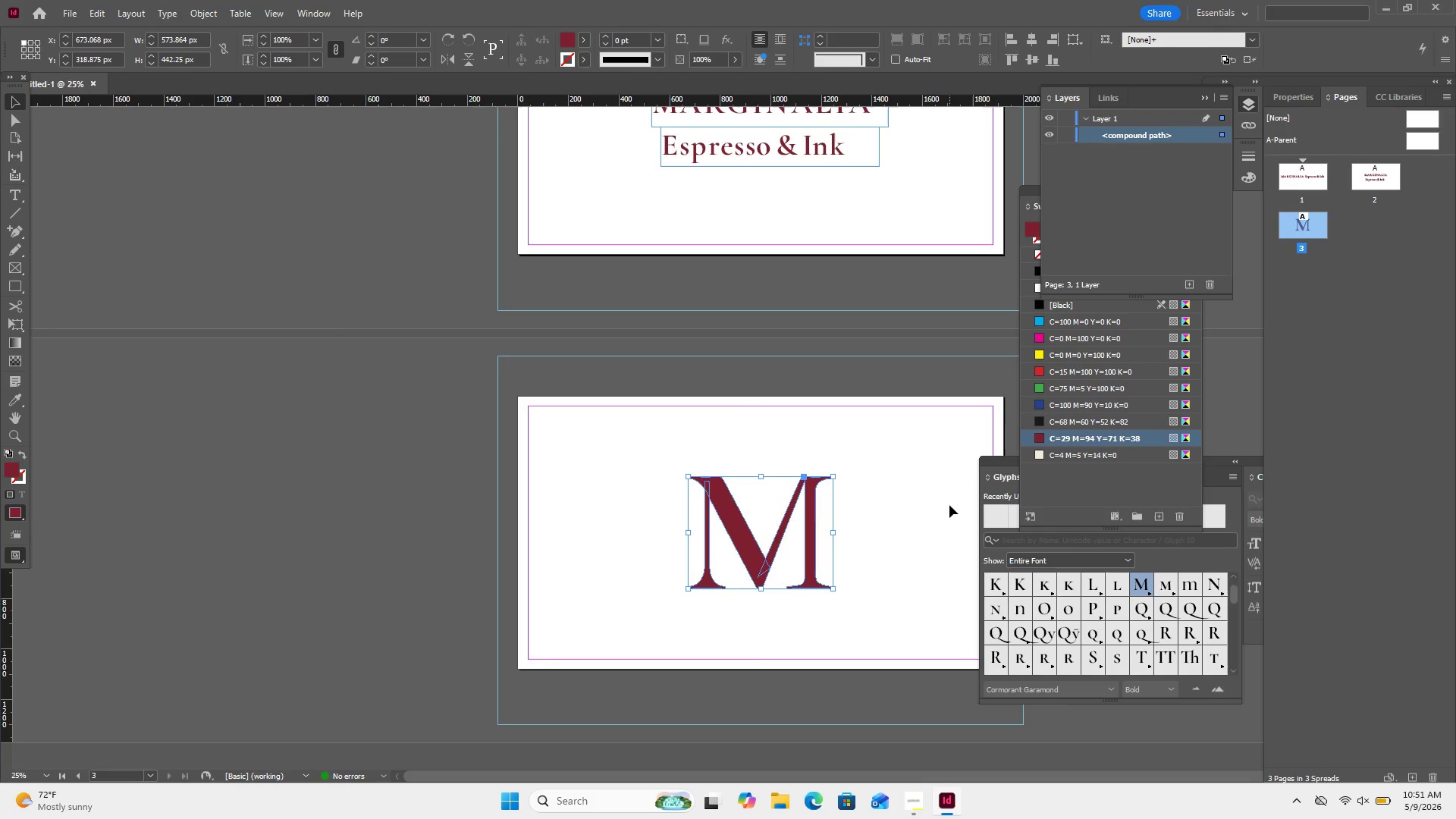 
scroll: coordinate [898, 499], scroll_direction: up, amount: 9.0
 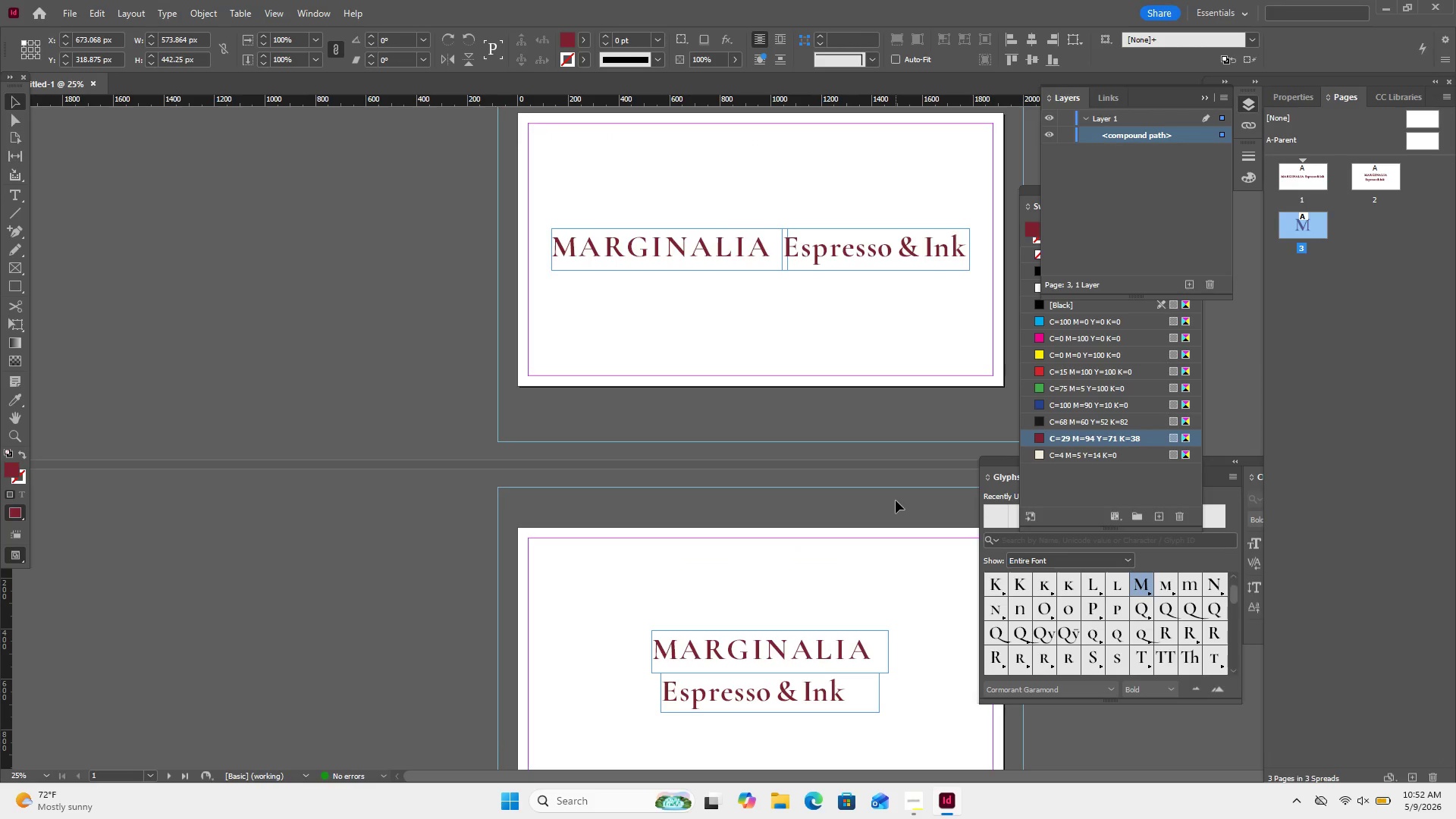 
wait(8.25)
 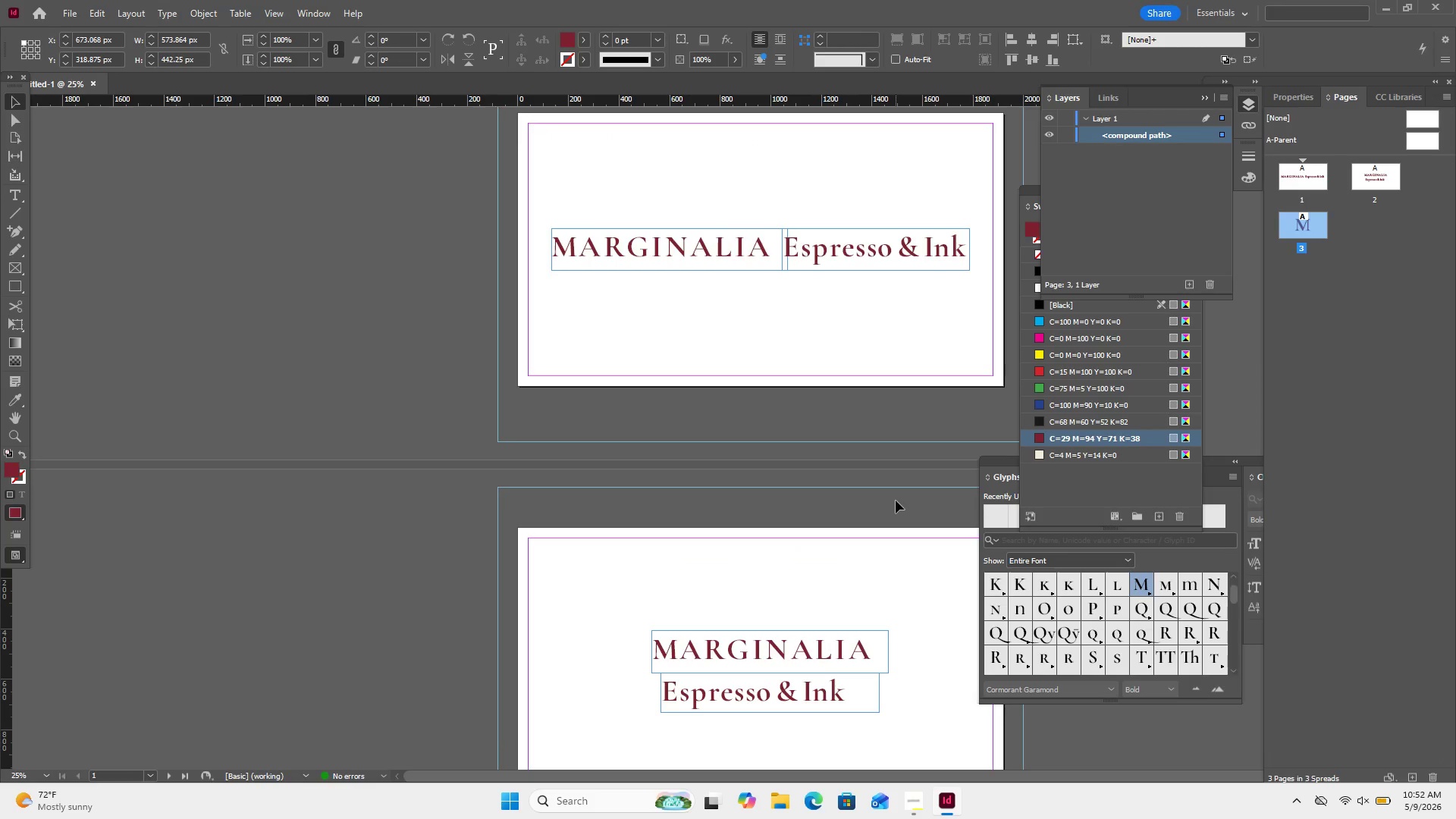 
left_click_drag(start_coordinate=[909, 302], to_coordinate=[544, 168])
 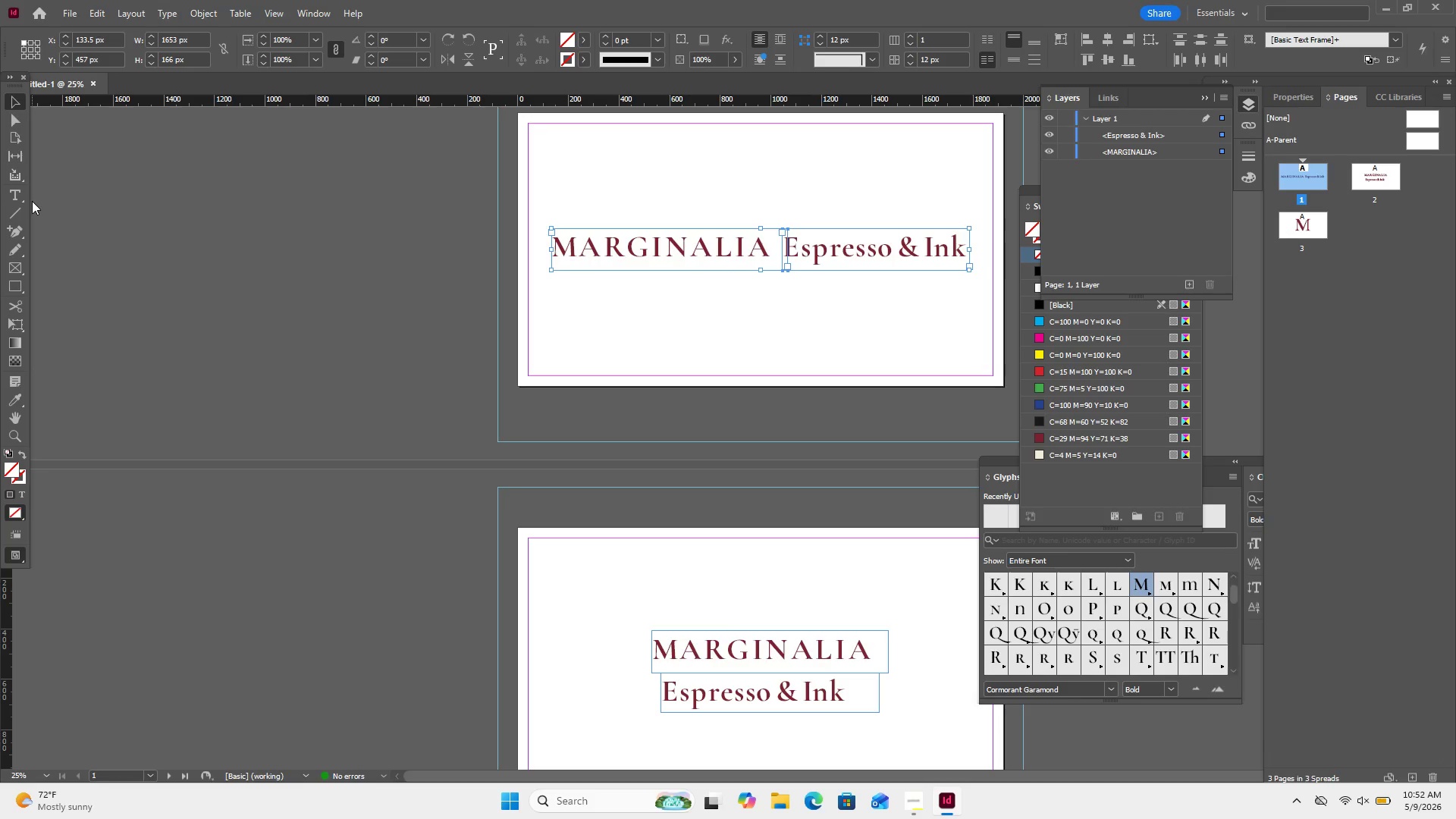 
wait(6.82)
 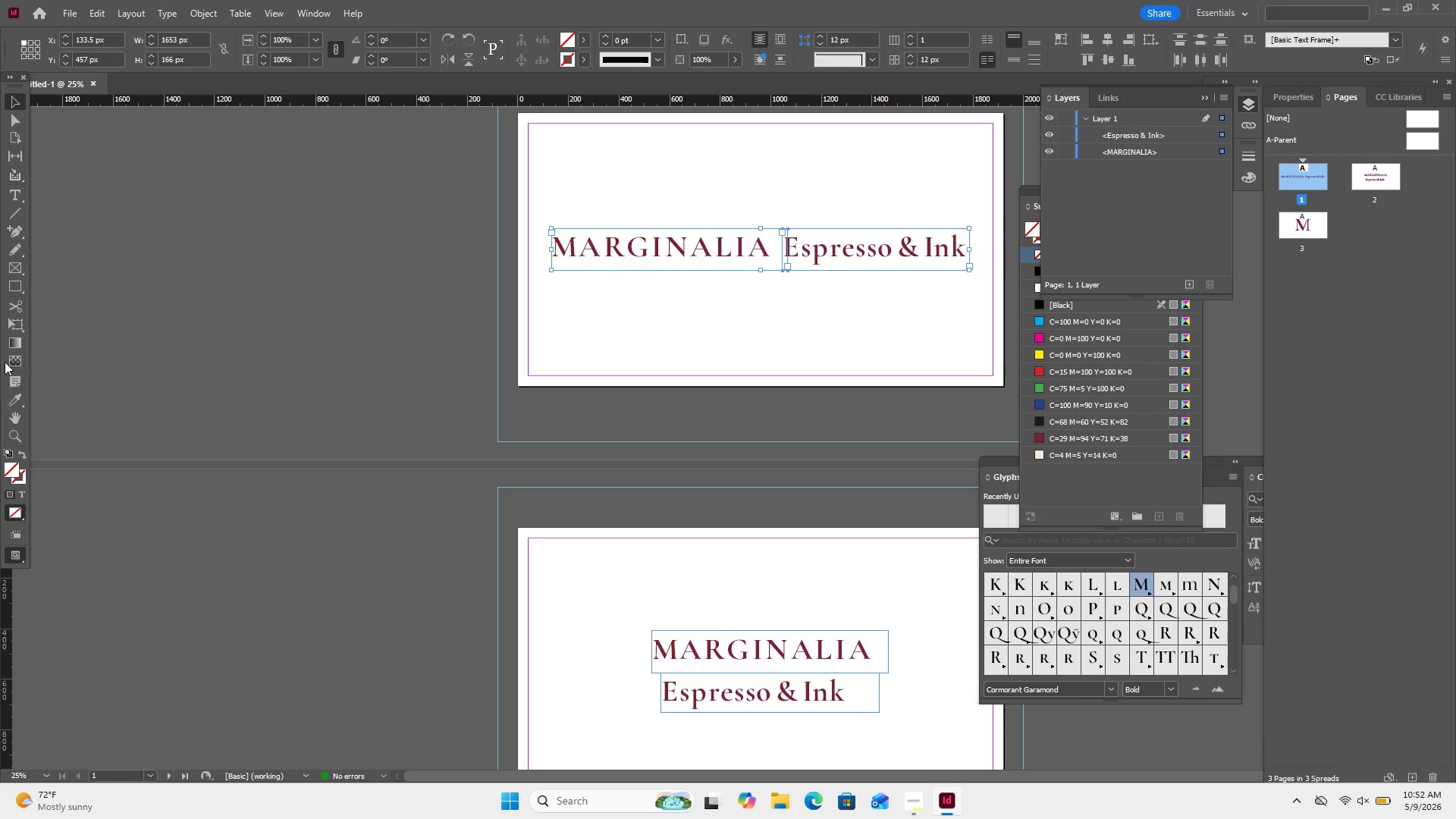 
mouse_move([27, 287])
 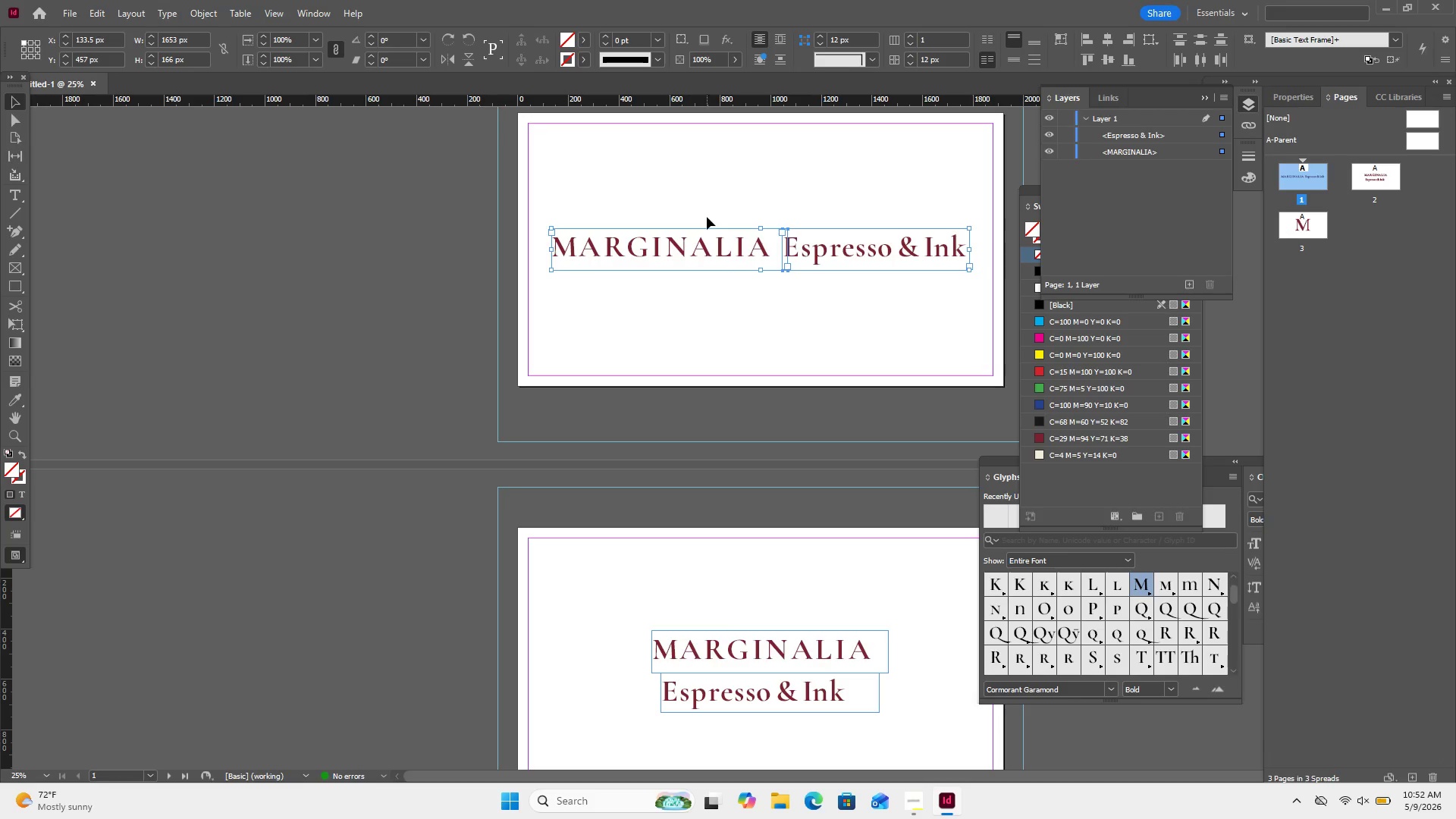 
wait(5.72)
 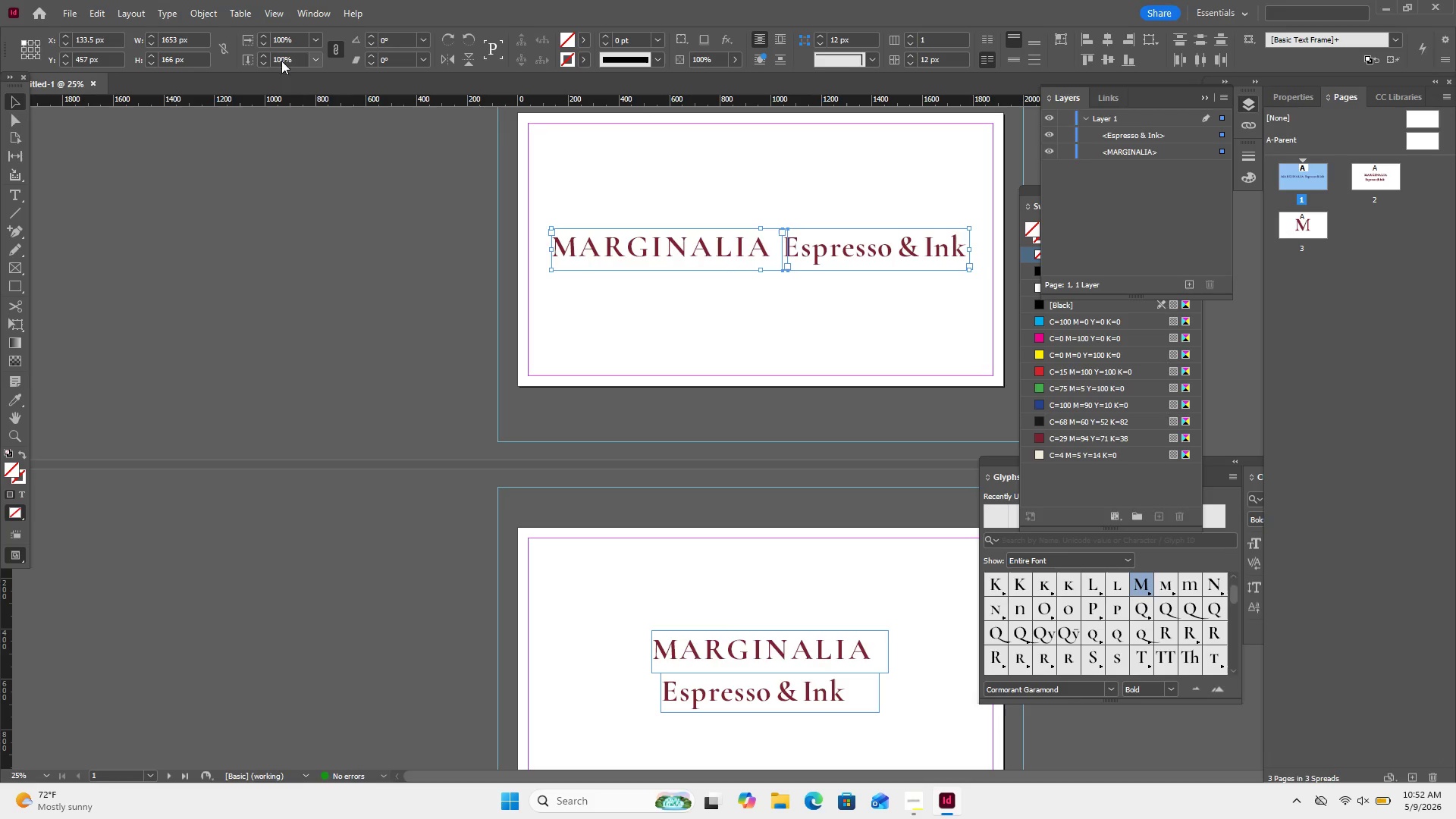 
left_click([171, 2])
 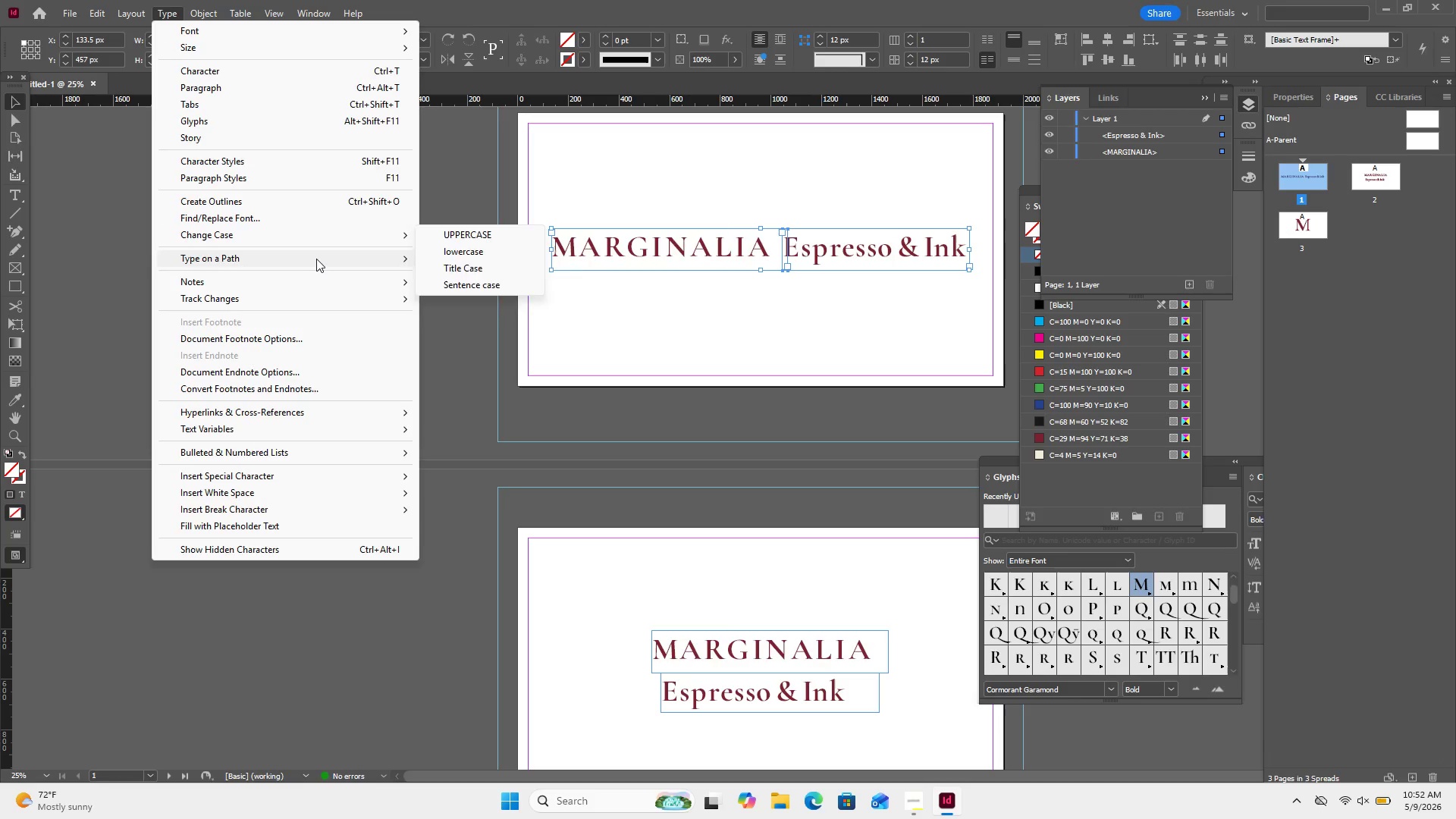 
mouse_move([335, 293])
 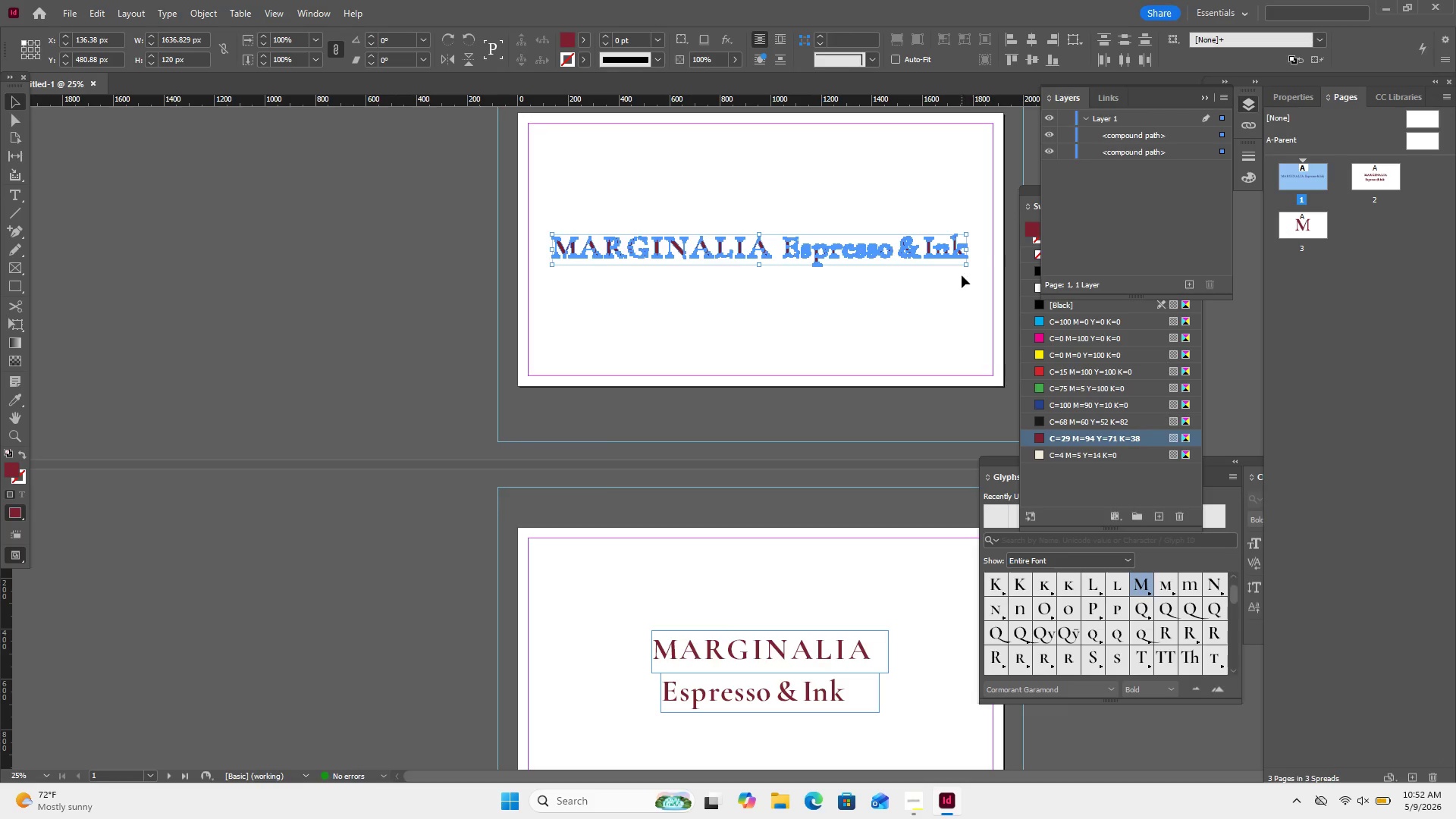 
wait(5.82)
 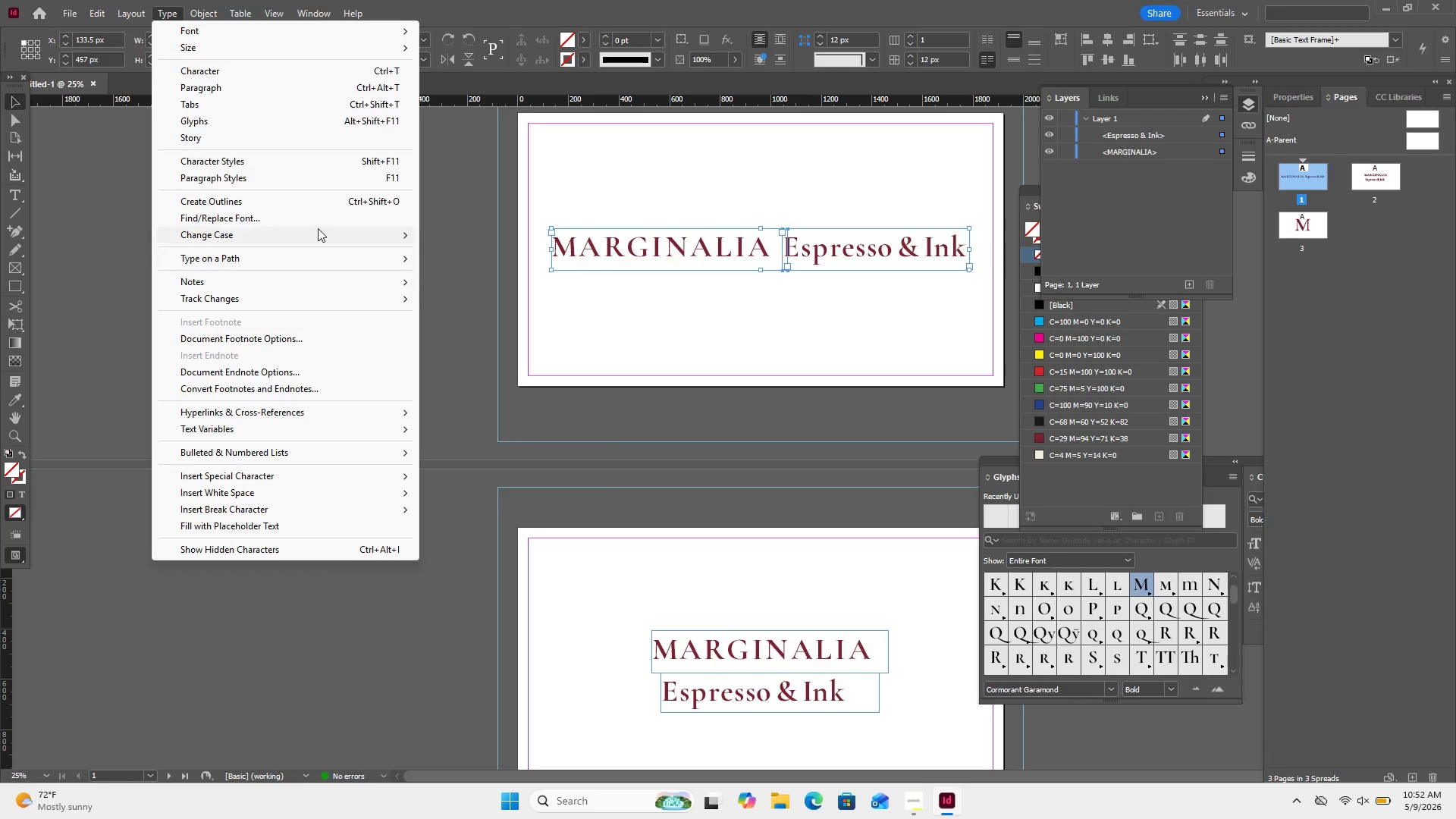 
key(Control+Equal)
 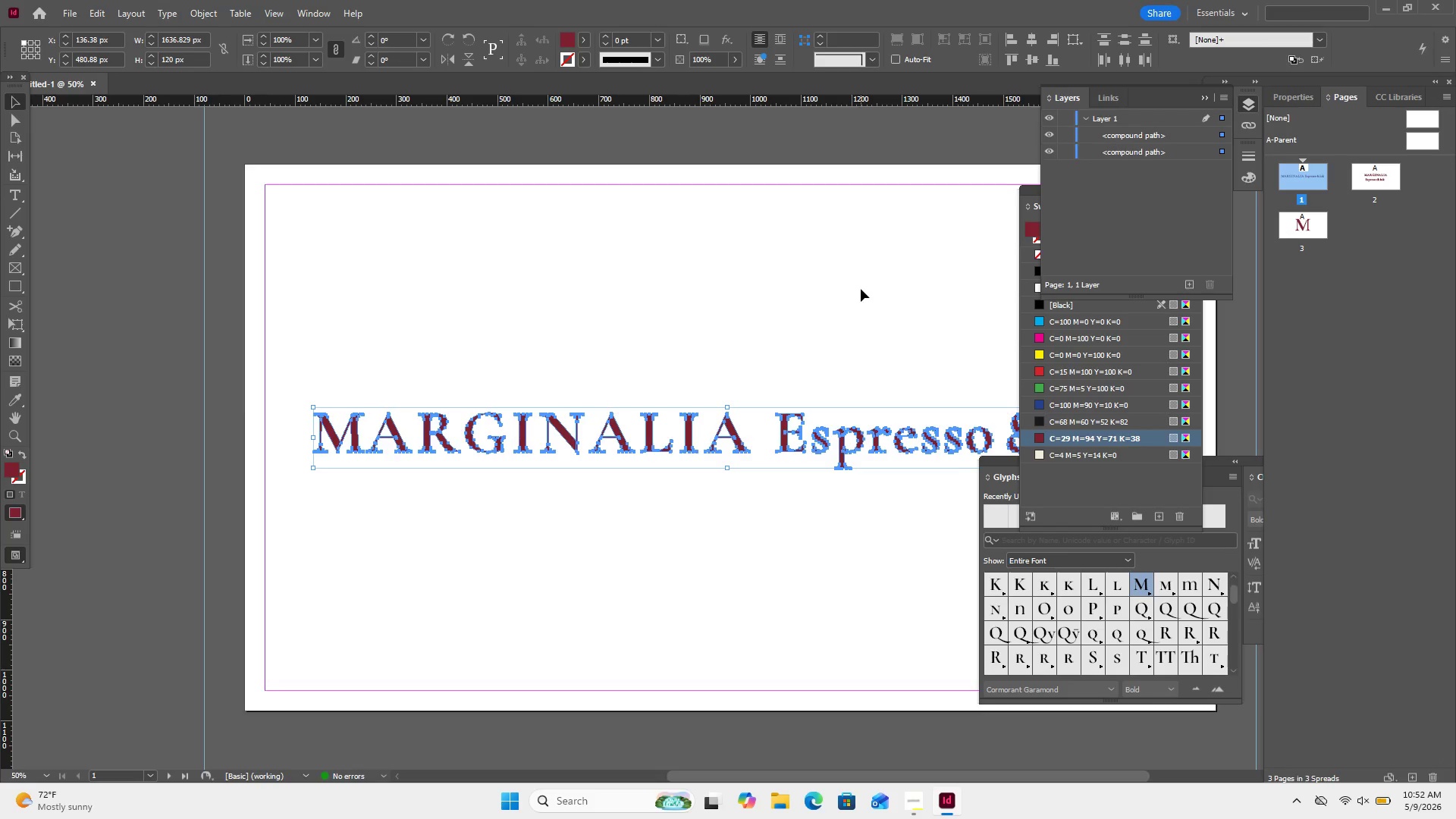 
key(Control+Equal)
 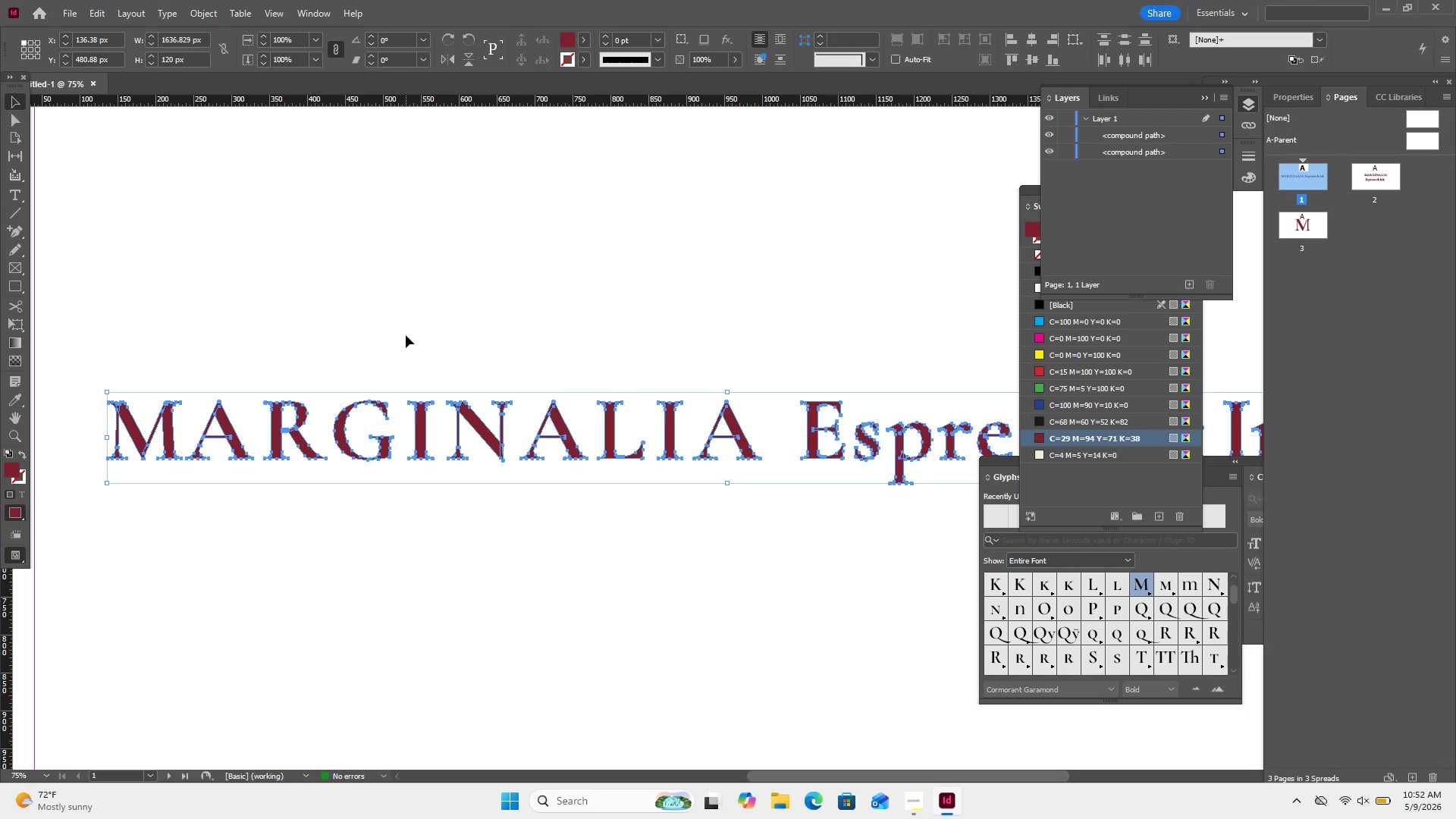 
key(Control+Equal)
 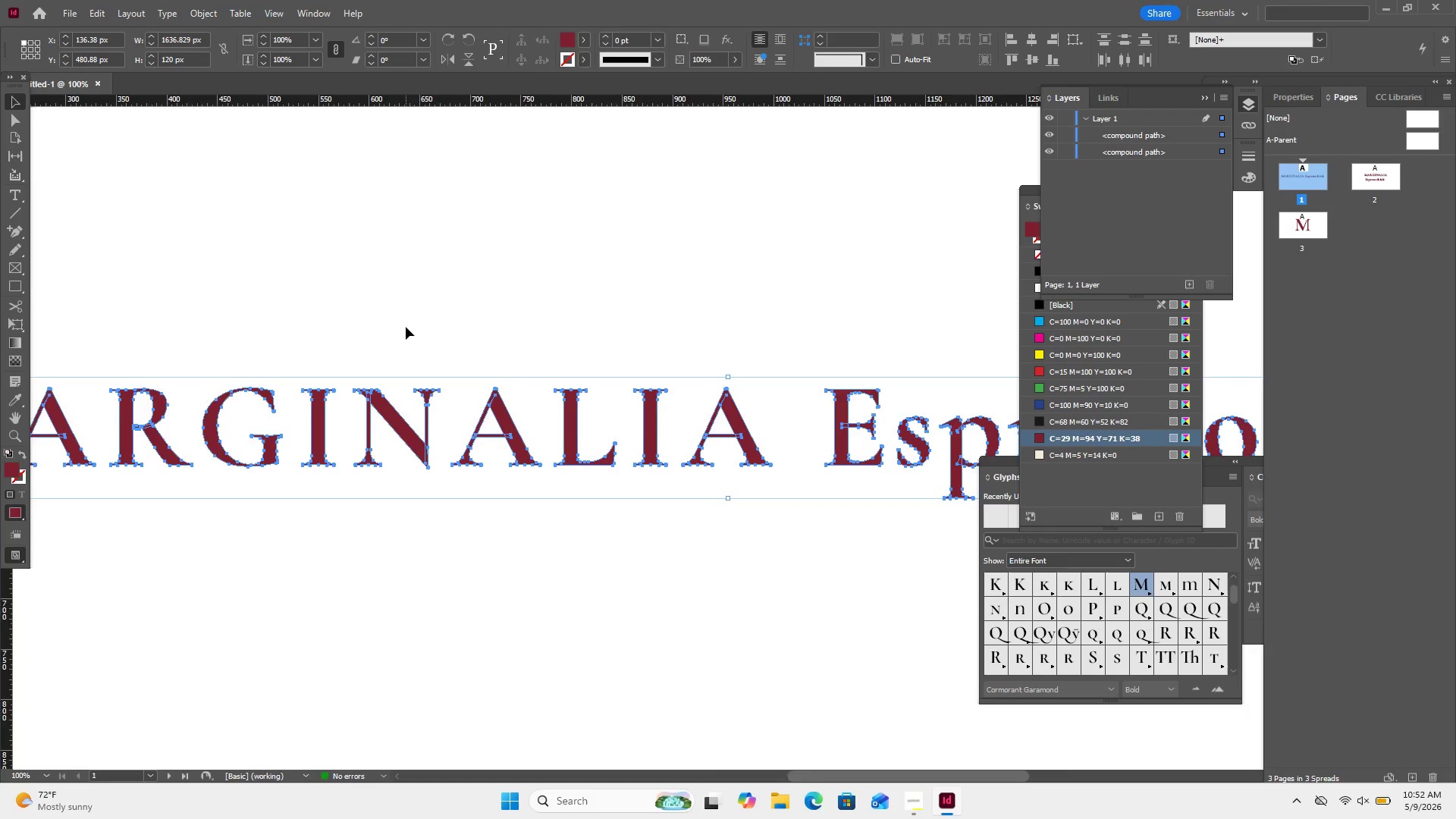 
key(Control+Equal)
 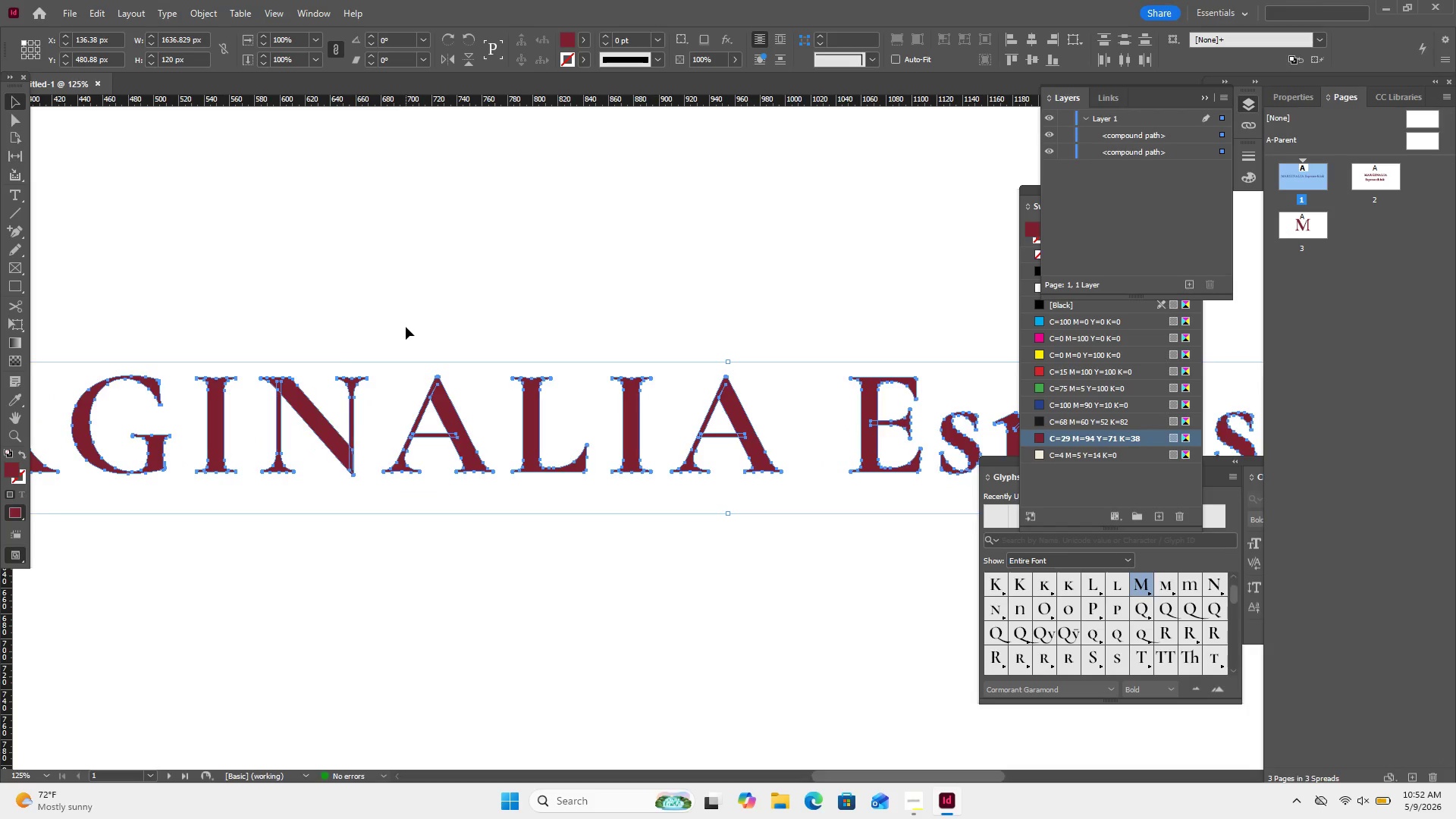 
key(Control+Equal)
 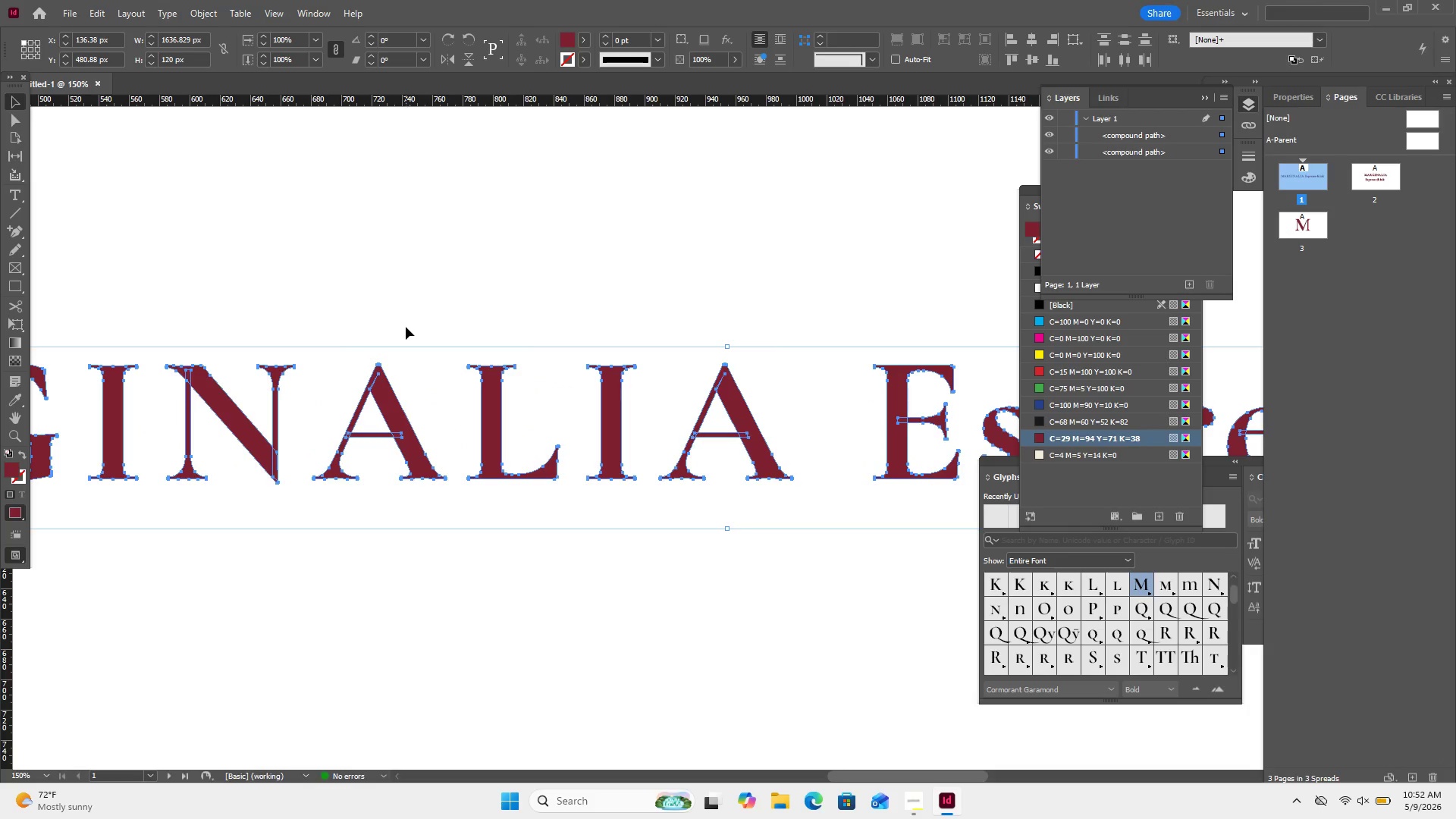 
key(Control+Equal)
 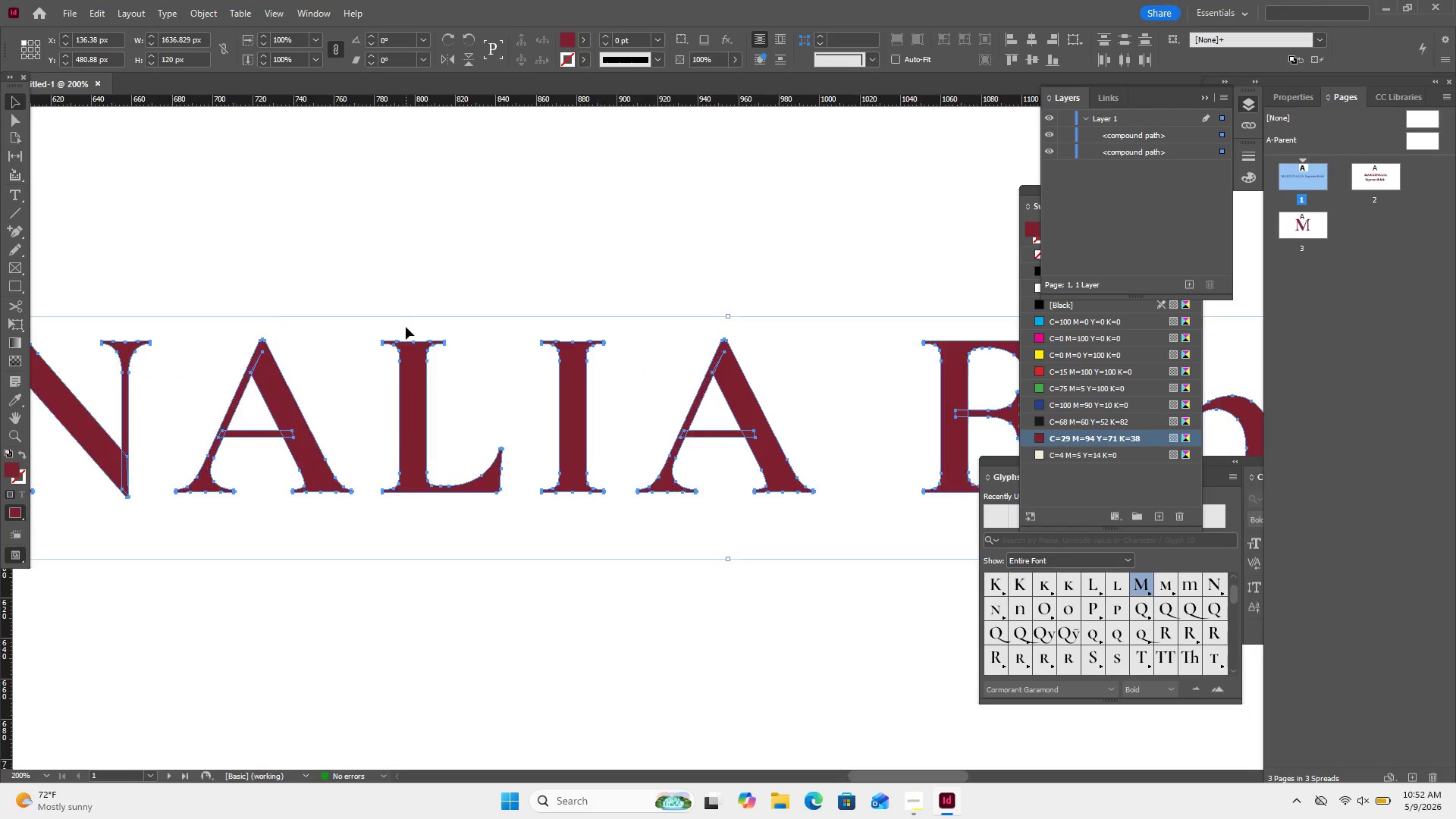 
key(Control+Equal)
 